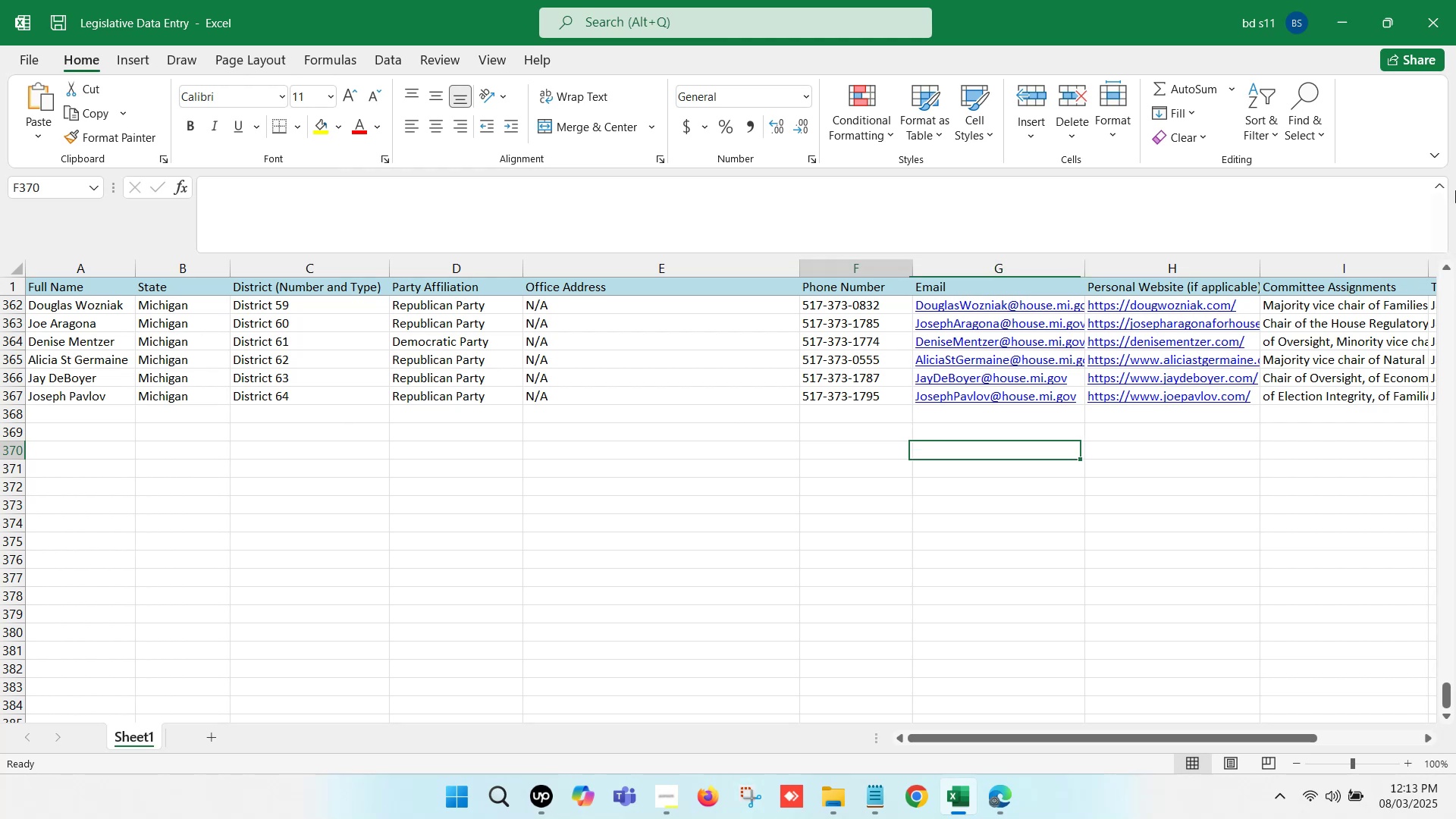 
key(ArrowLeft)
 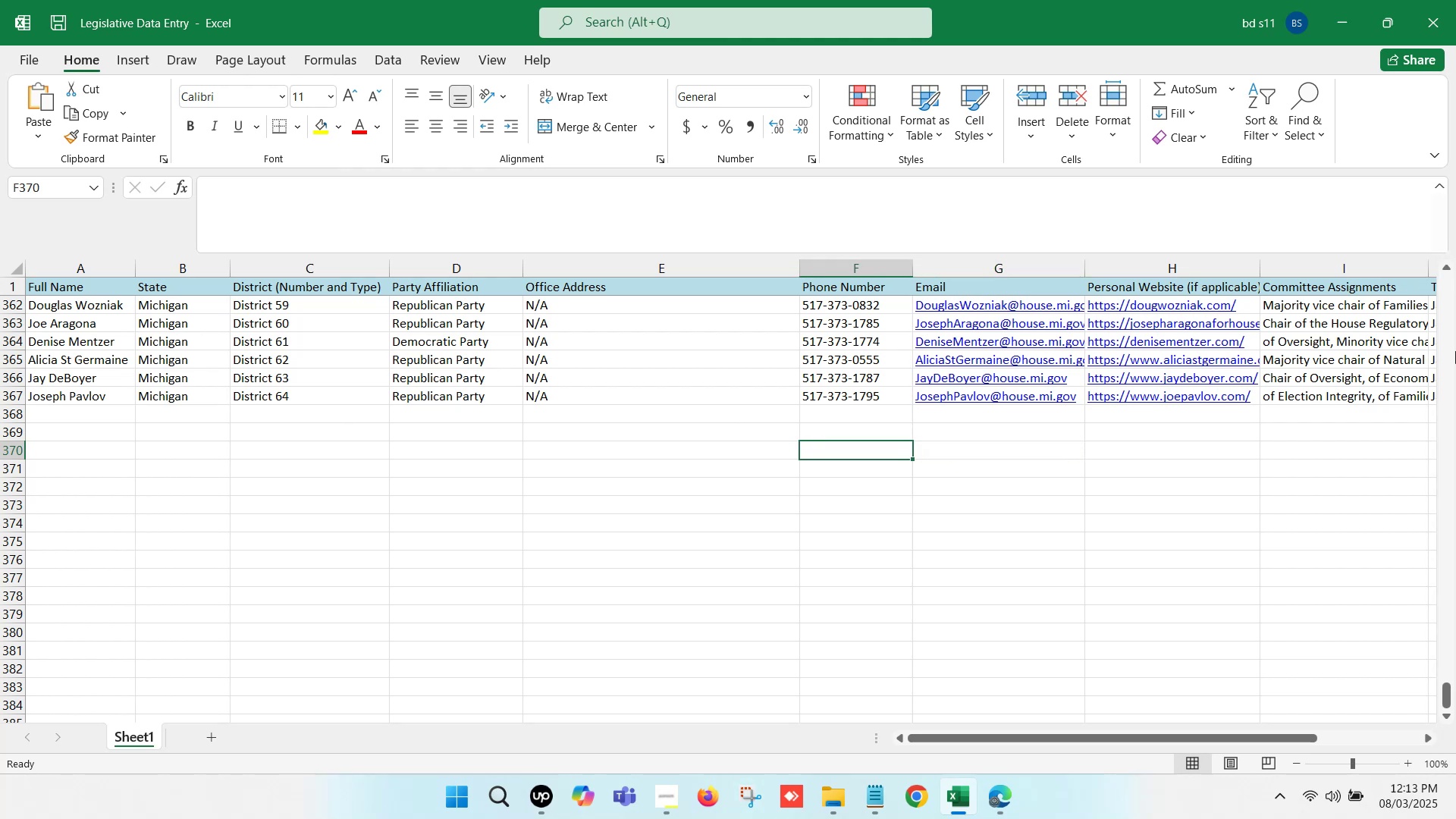 
key(ArrowLeft)
 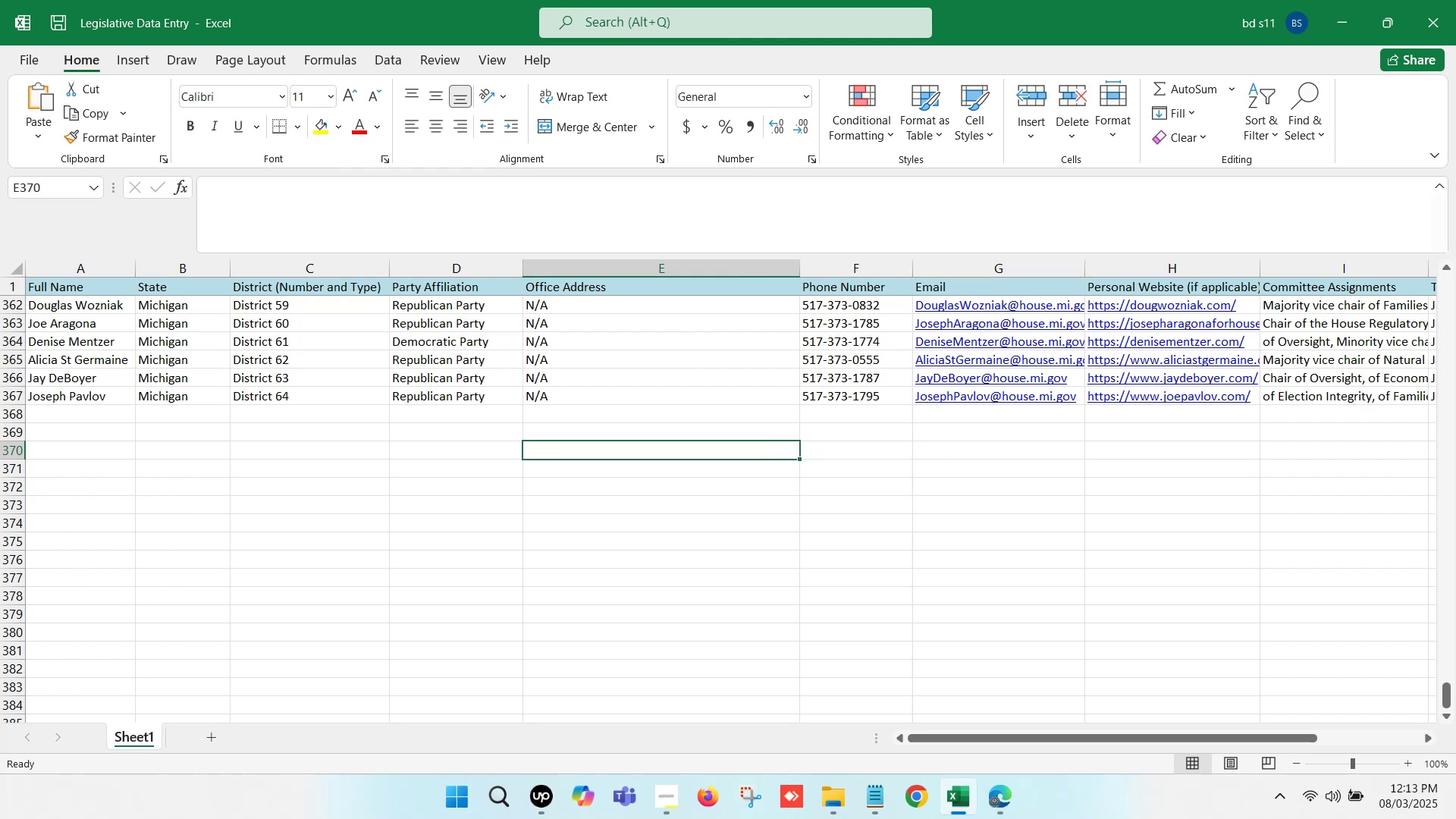 
key(ArrowLeft)
 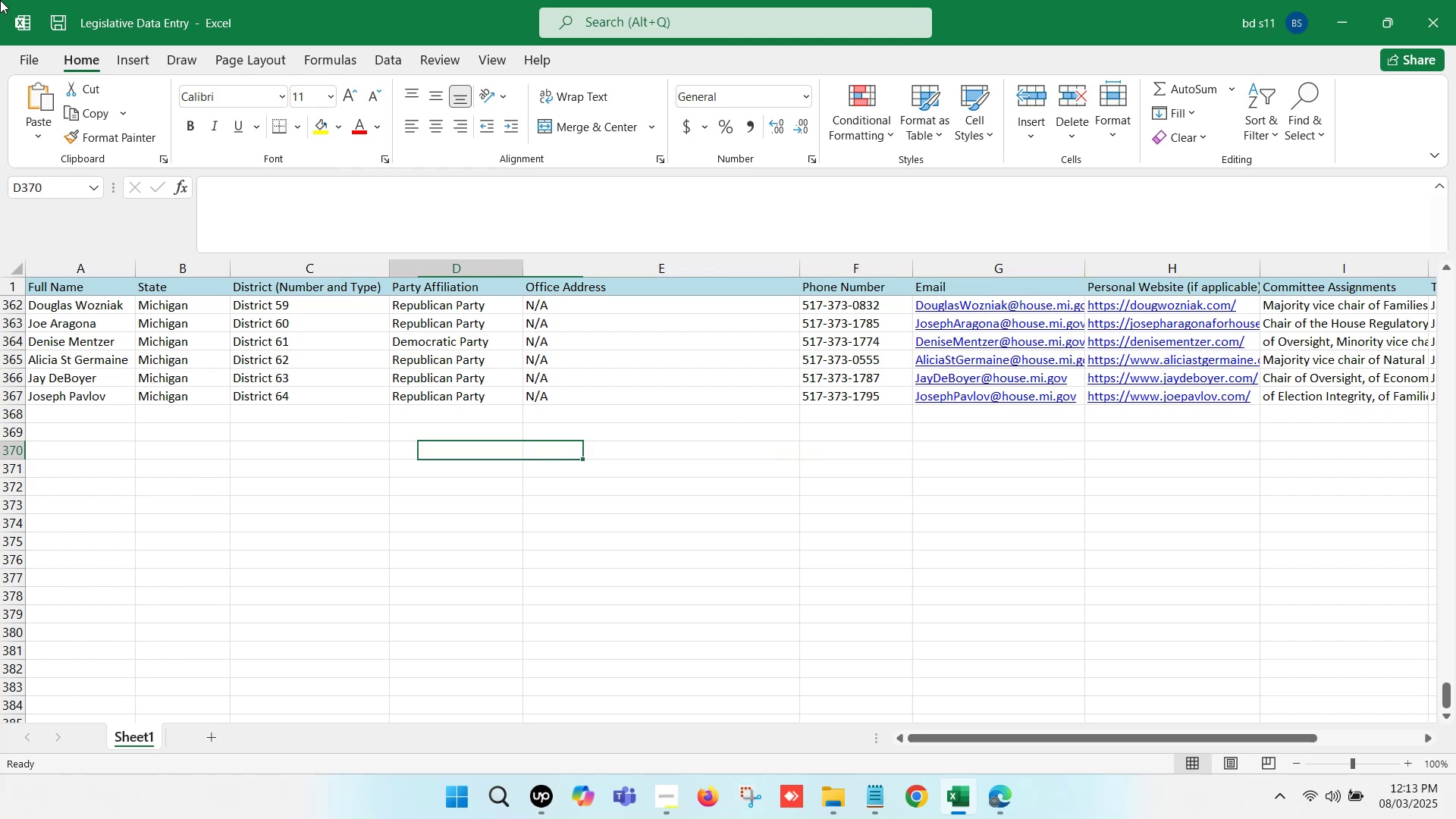 
key(ArrowLeft)
 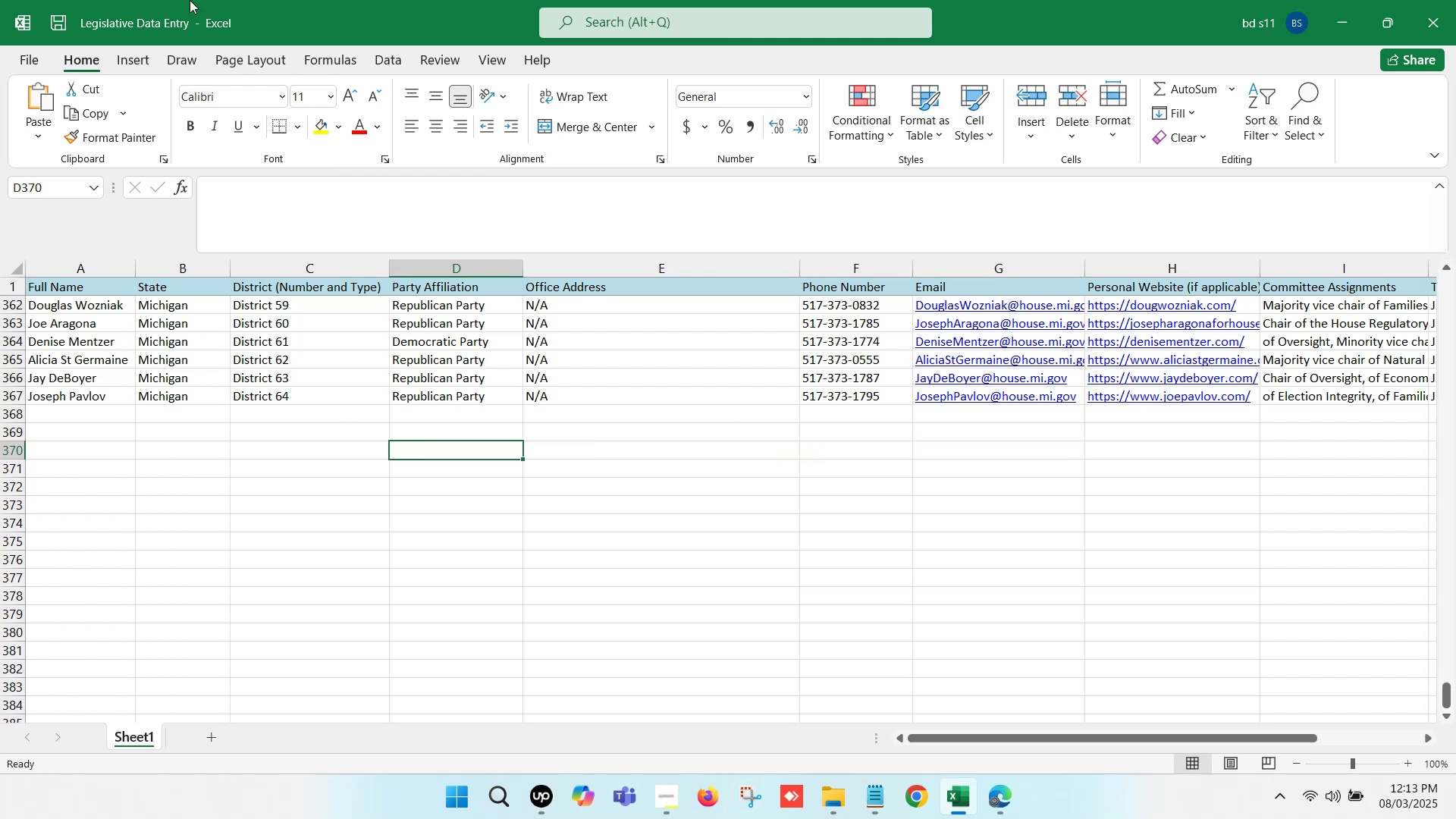 
key(ArrowLeft)
 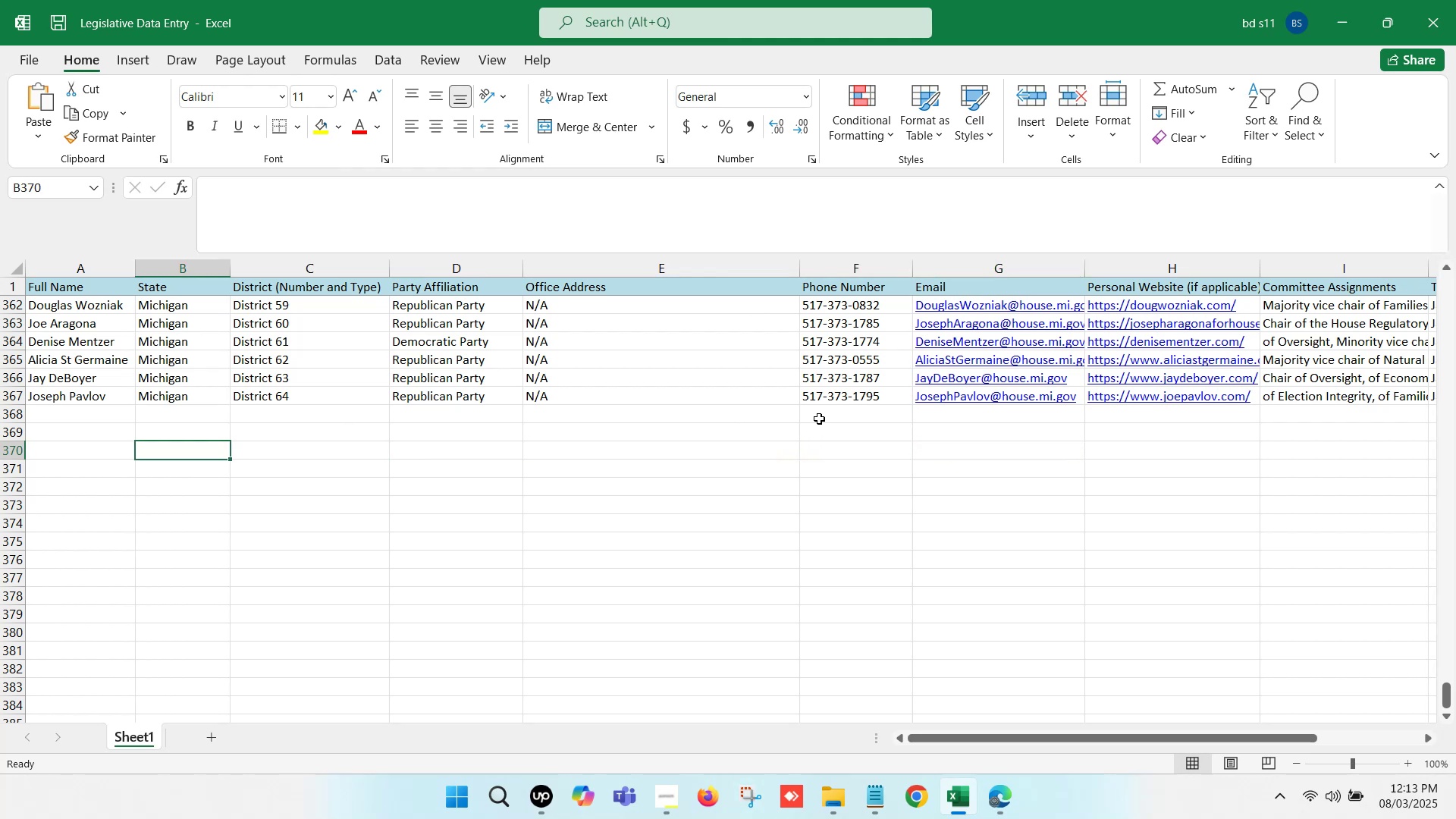 
key(ArrowLeft)
 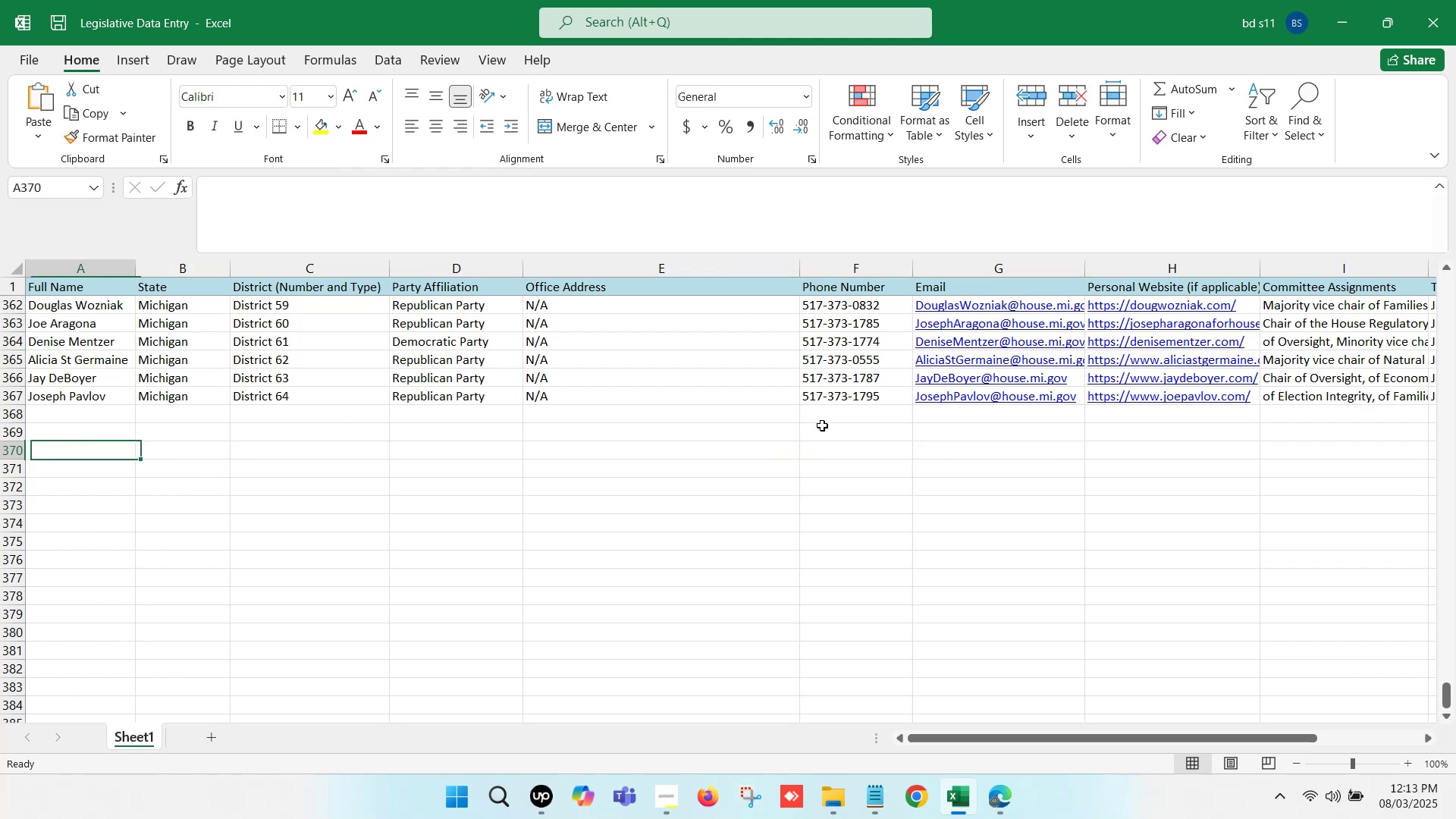 
key(ArrowLeft)
 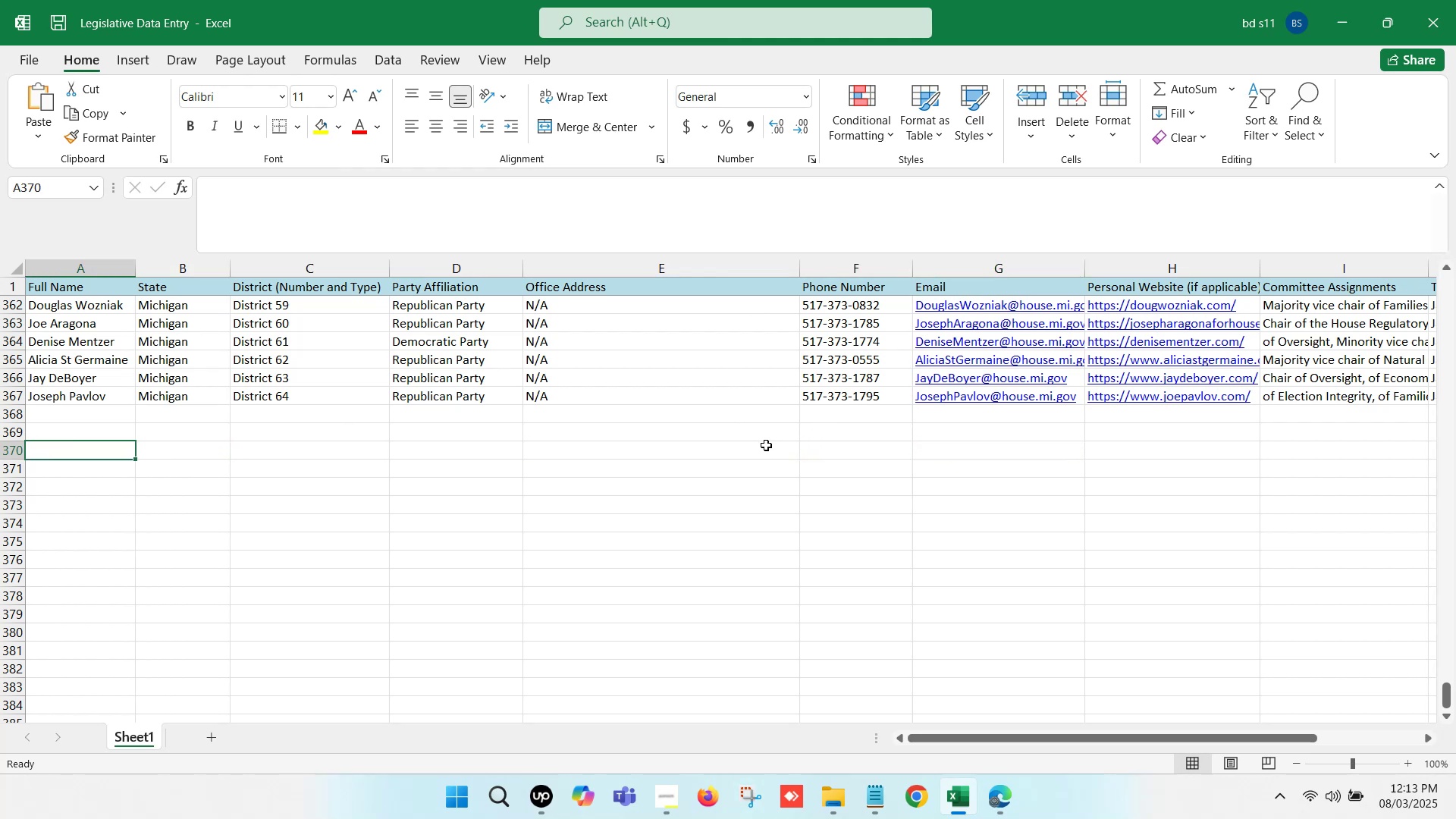 
key(ArrowLeft)
 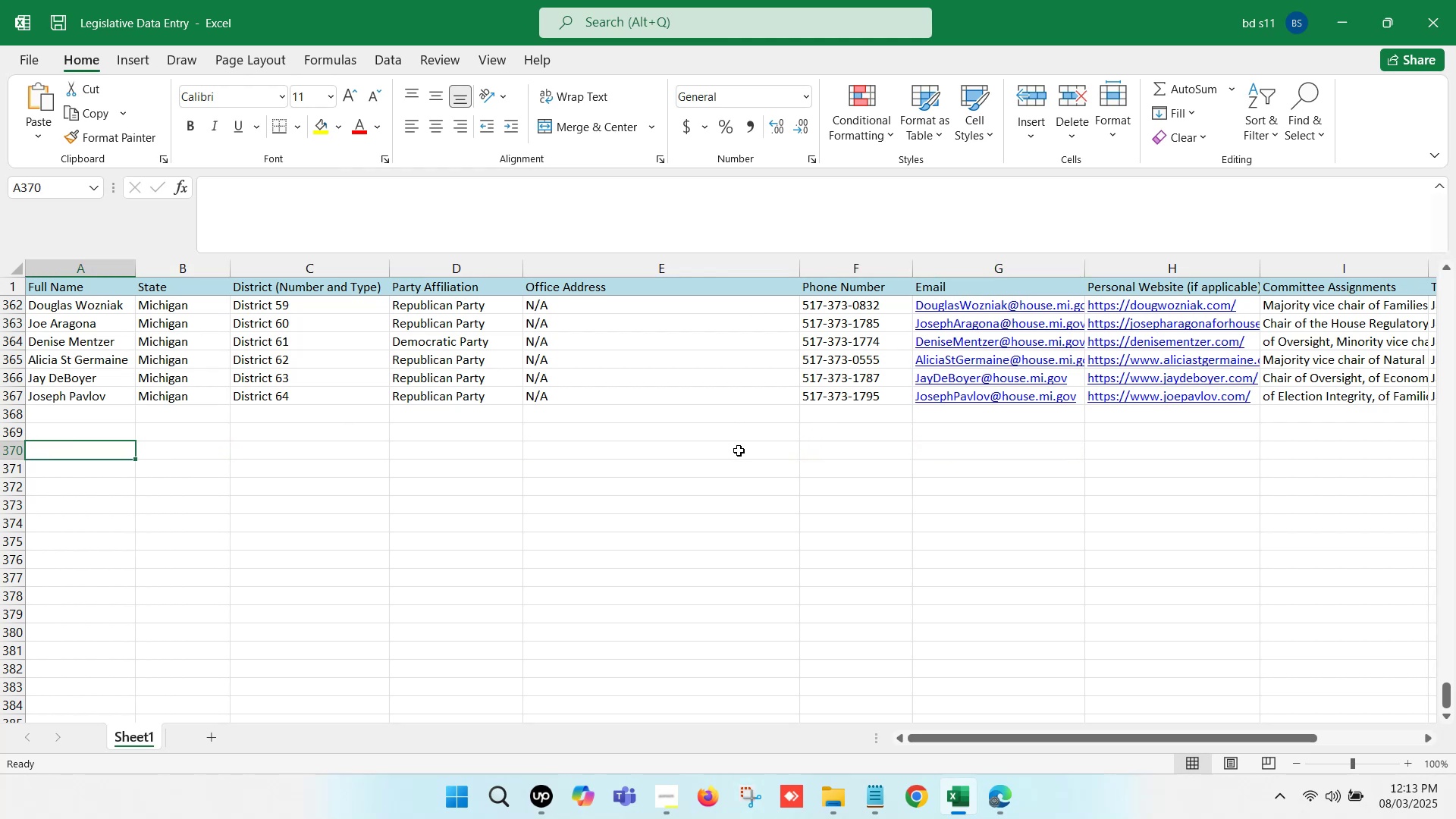 
key(ArrowLeft)
 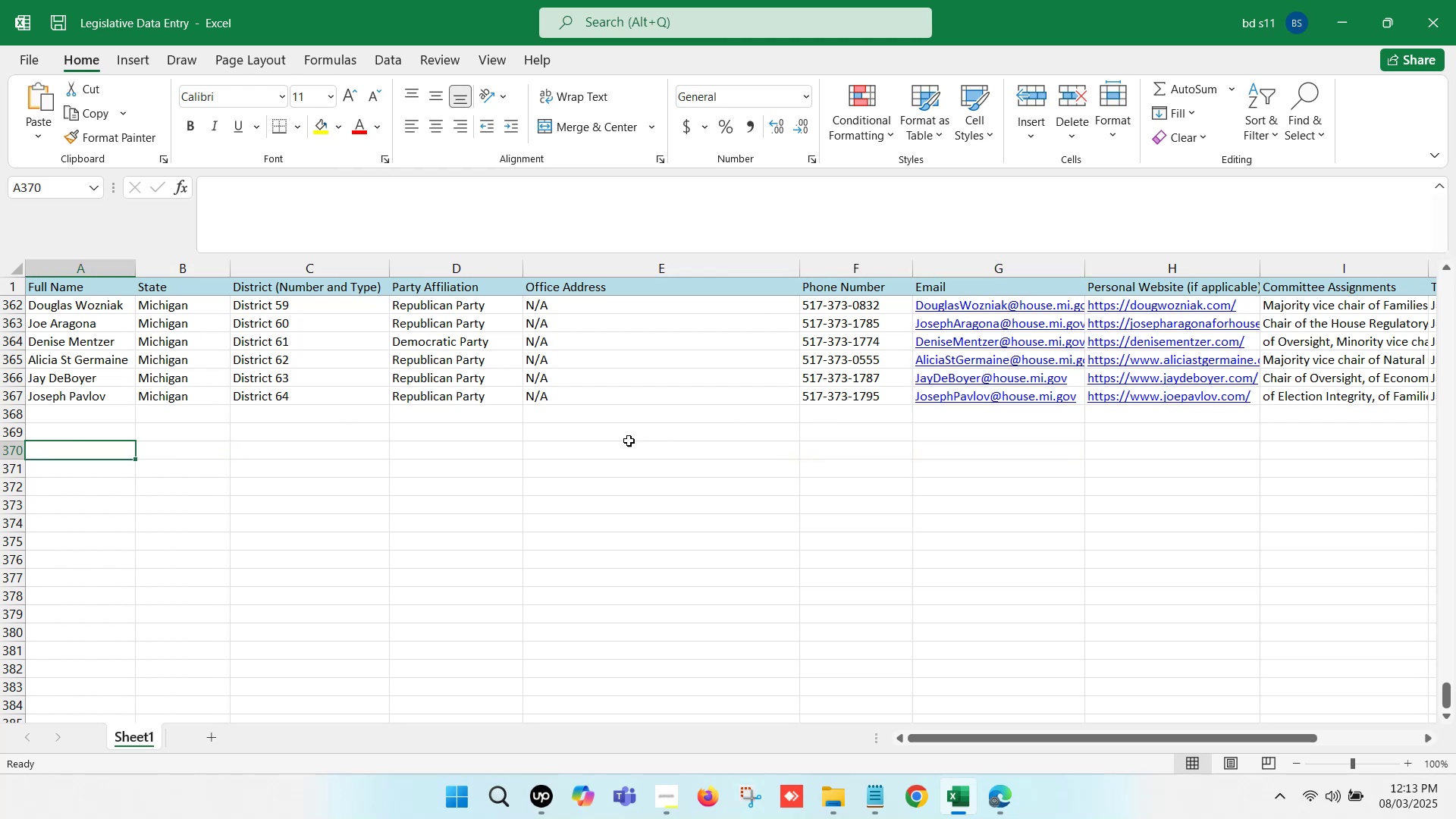 
key(ArrowLeft)
 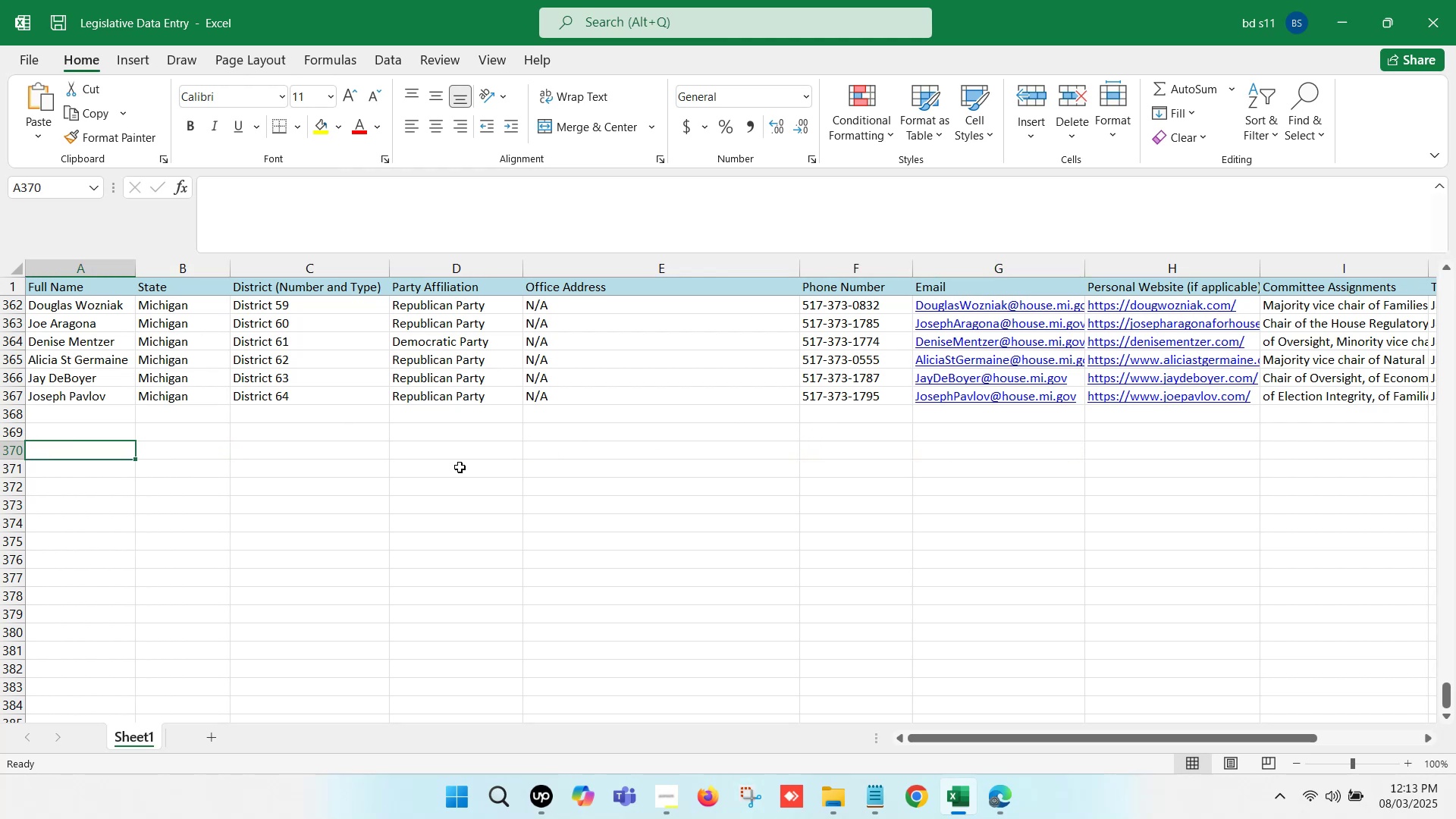 
left_click([436, 466])
 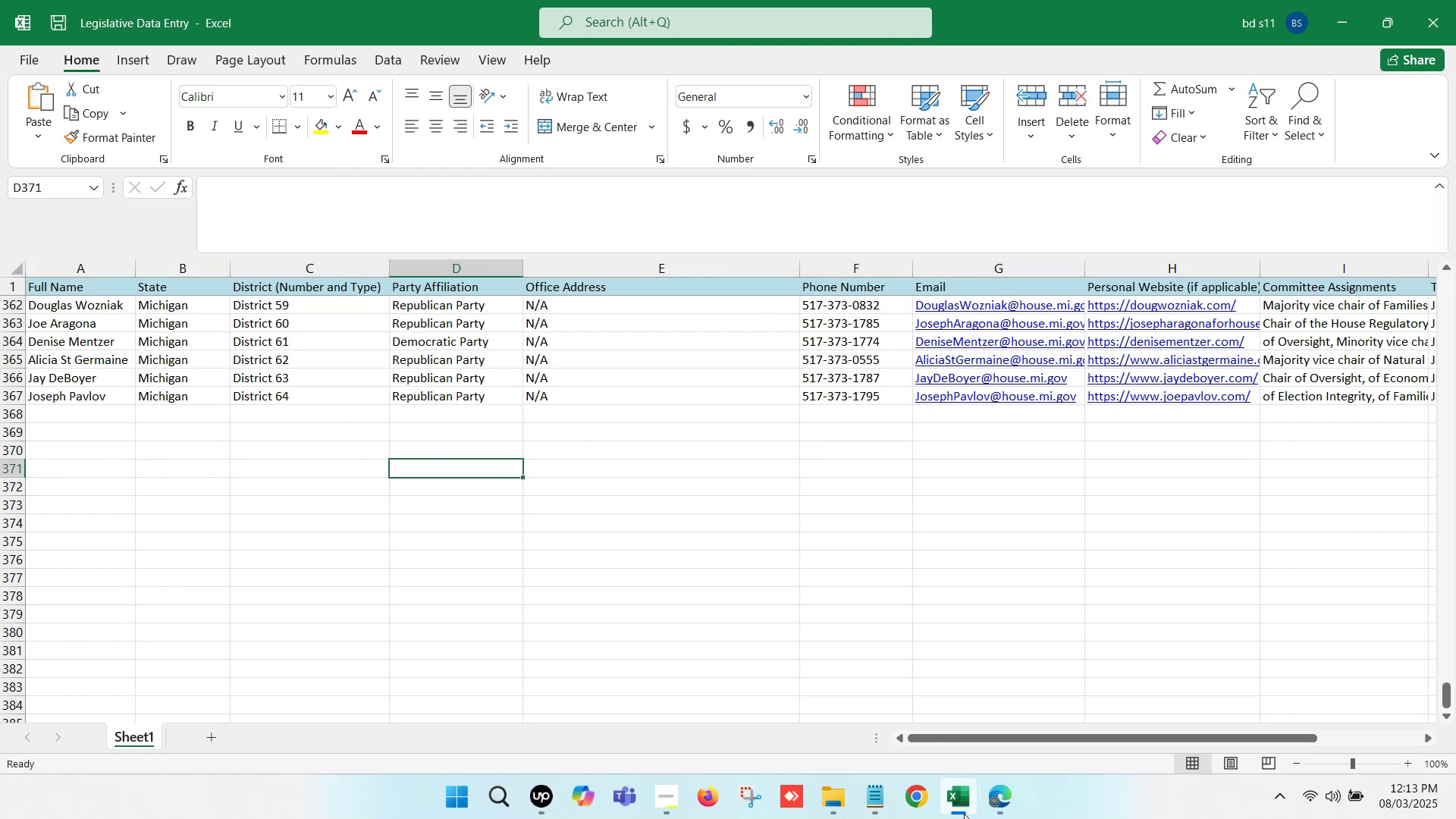 
left_click([953, 795])
 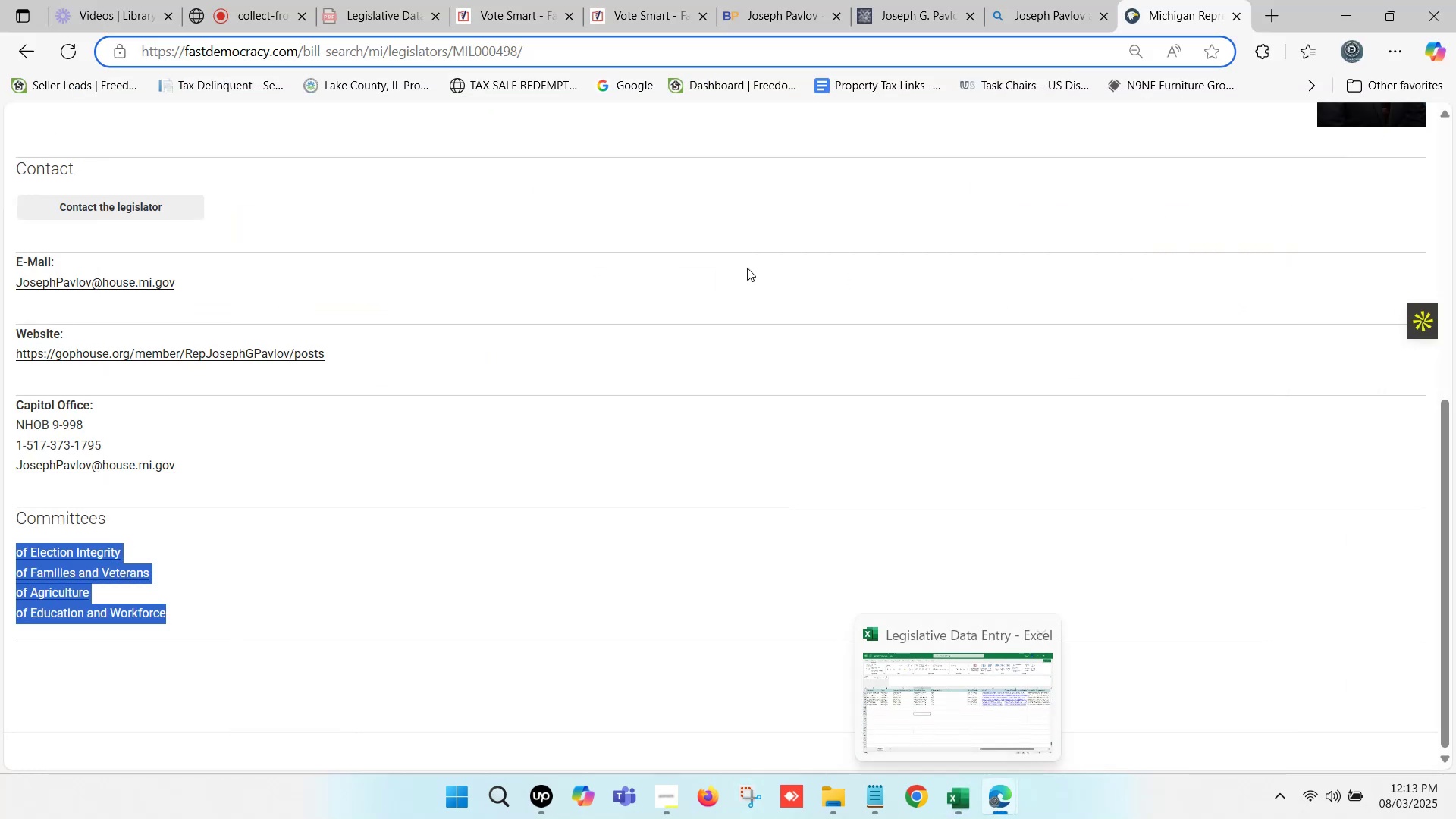 
left_click([667, 0])
 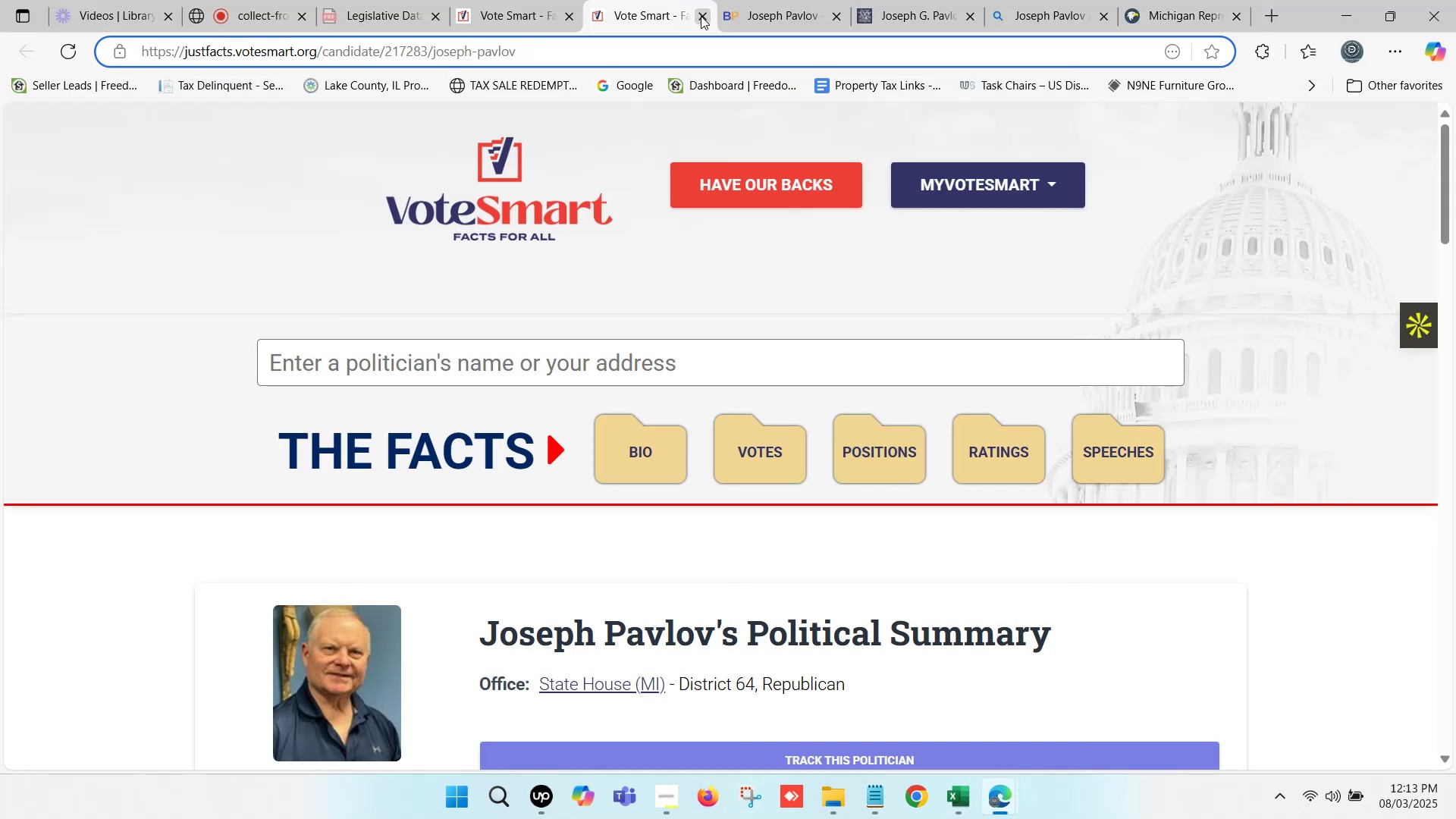 
left_click([701, 16])
 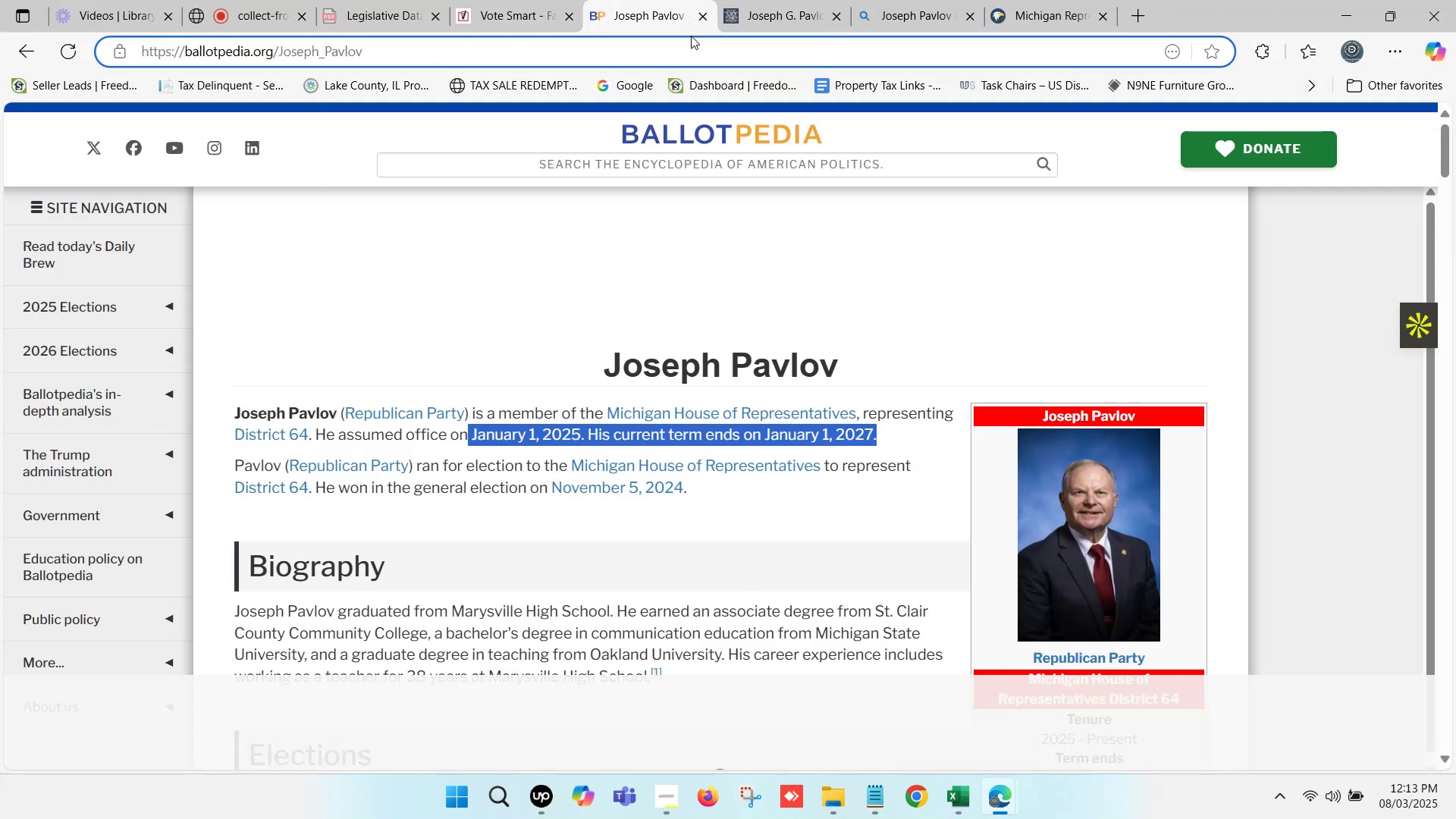 
left_click([778, 3])
 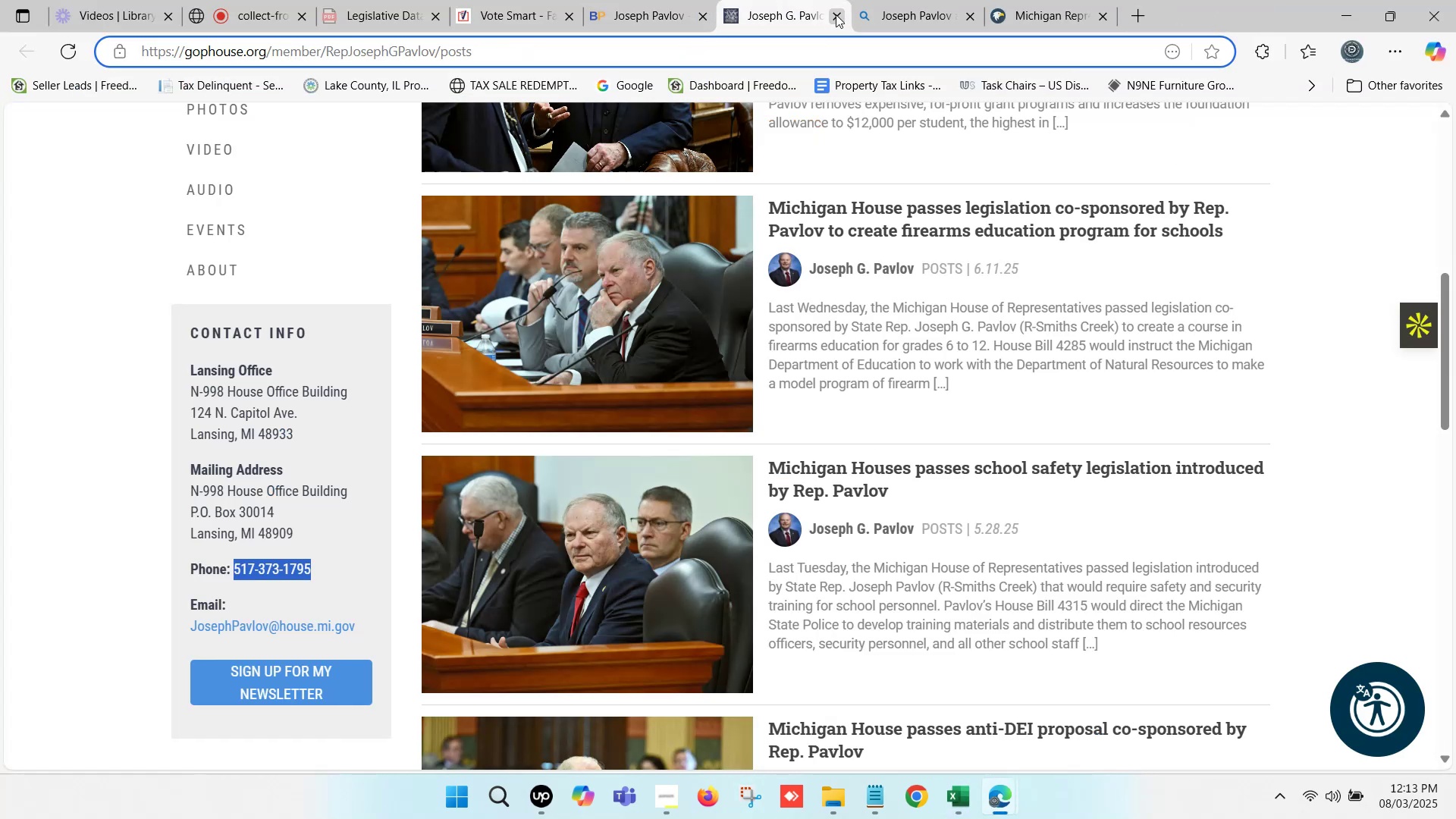 
left_click([836, 14])
 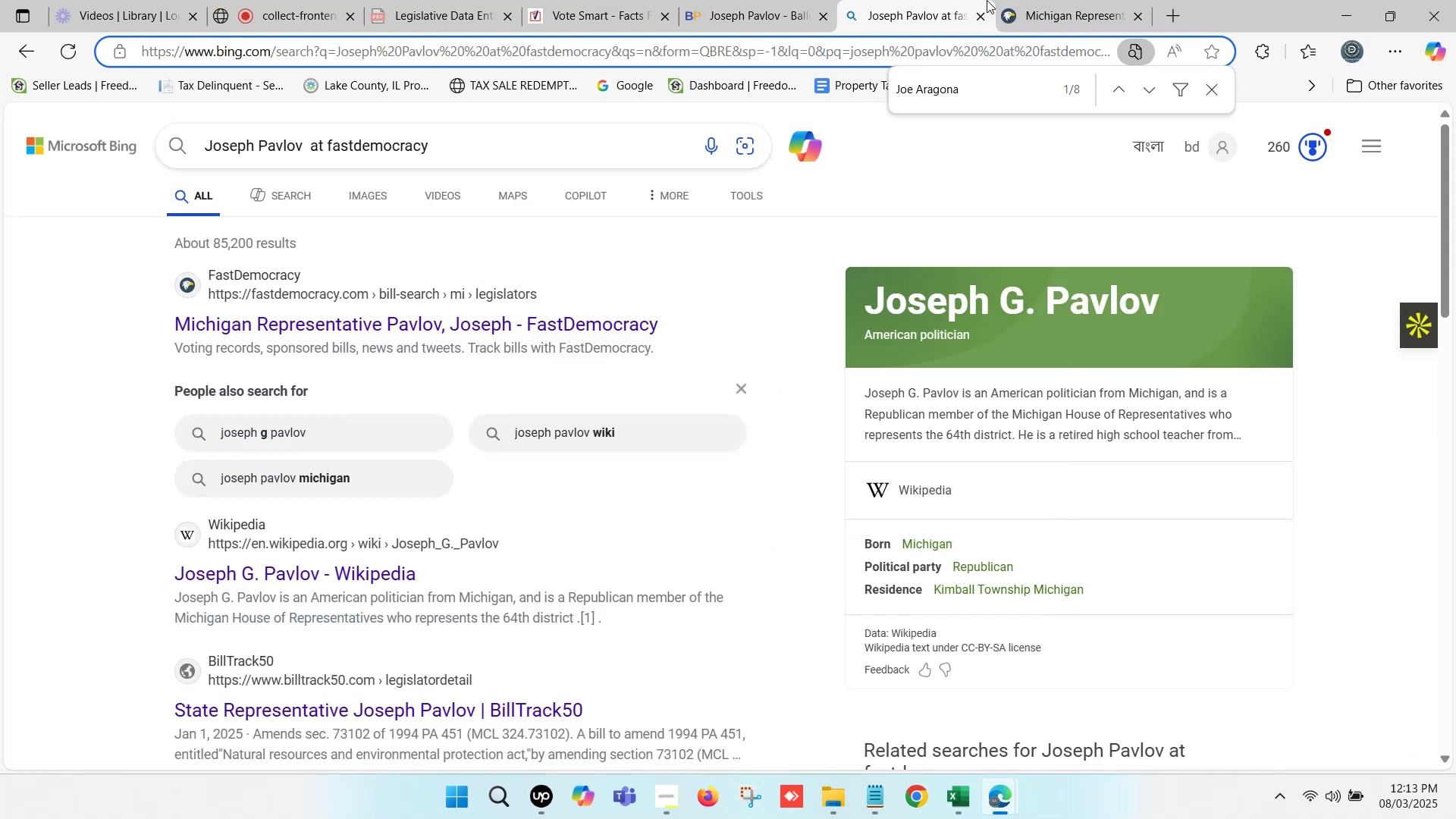 
left_click([1011, 0])
 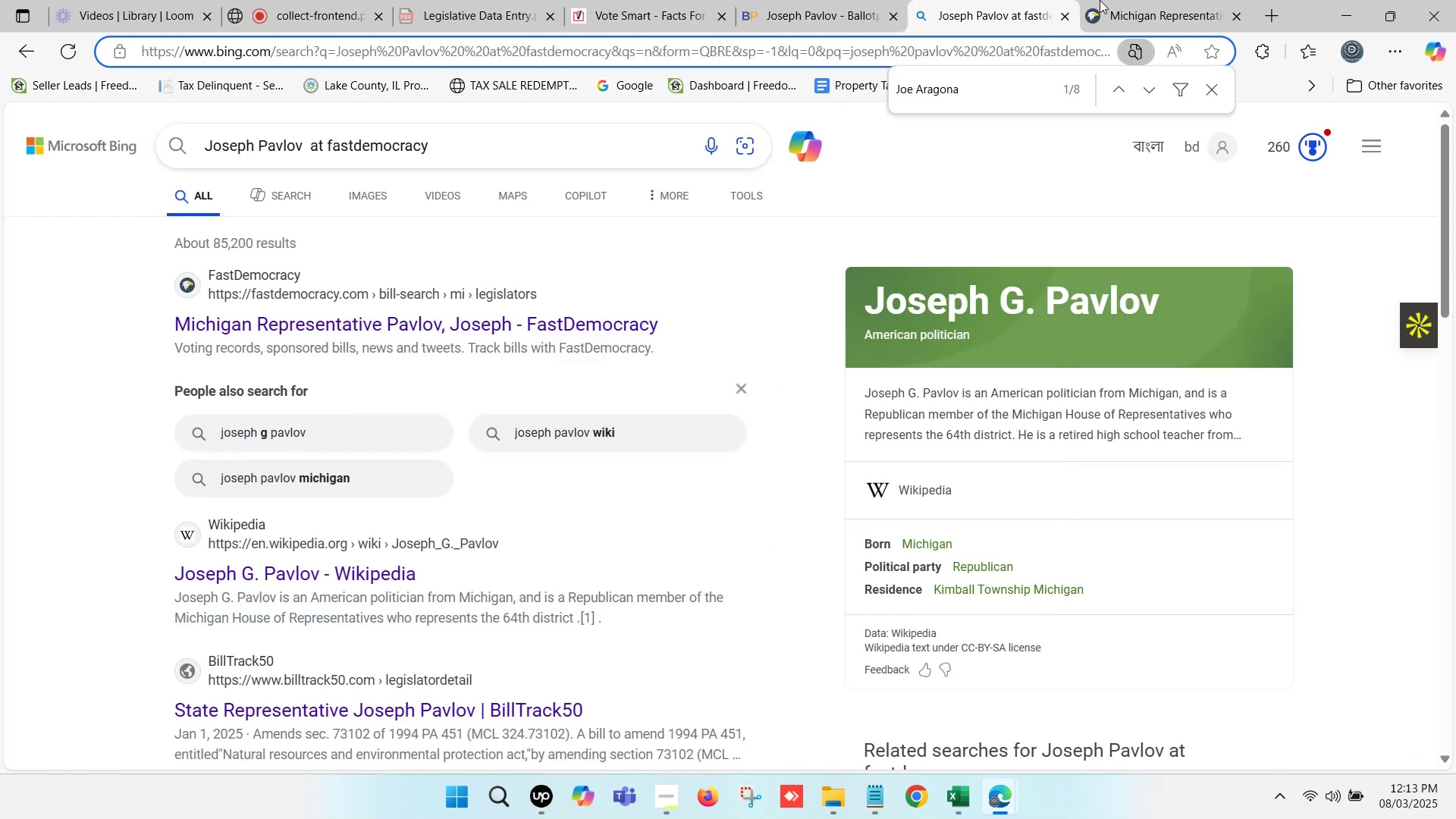 
left_click([1134, 0])
 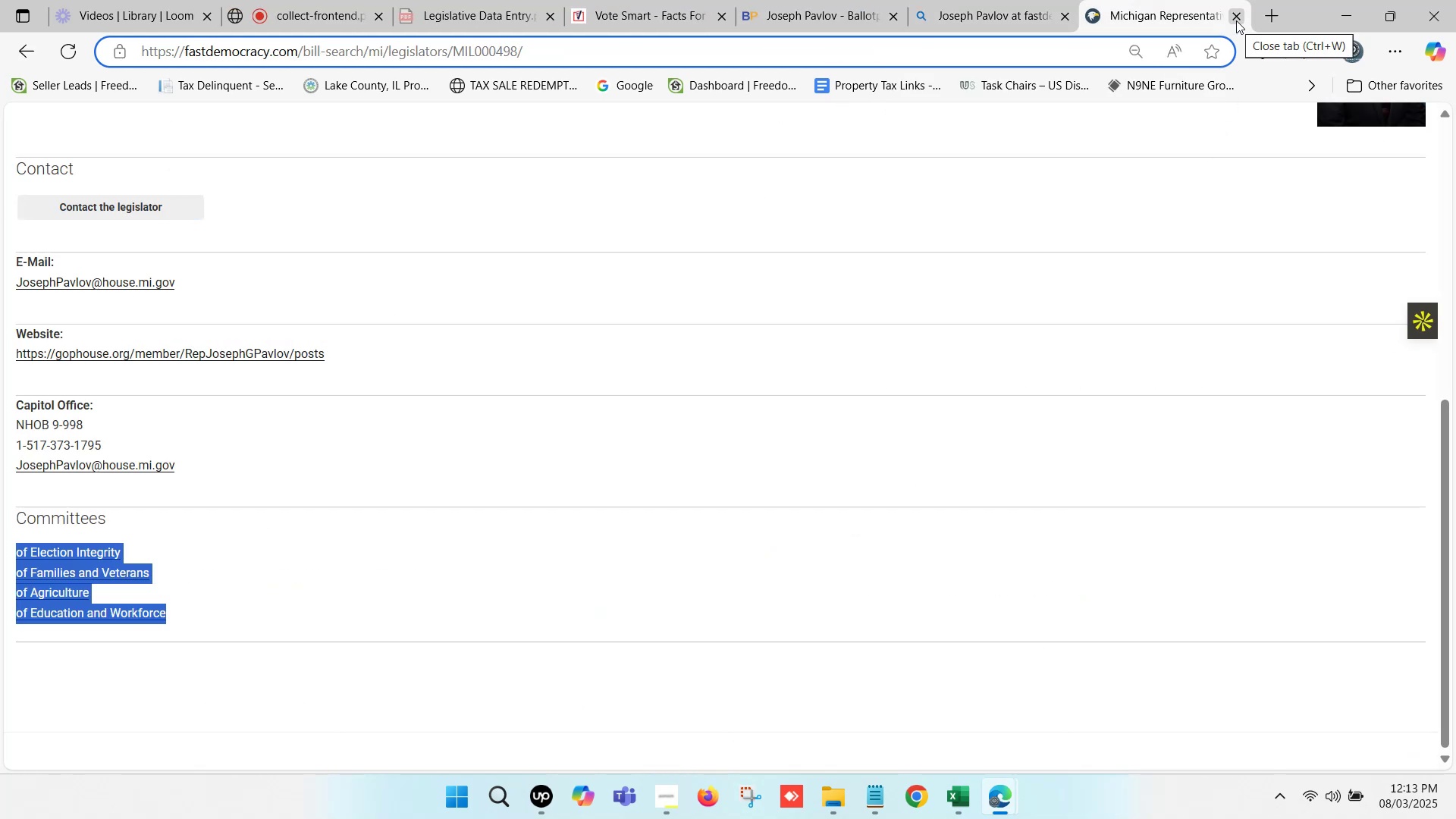 
scroll: coordinate [1018, 455], scroll_direction: up, amount: 10.0
 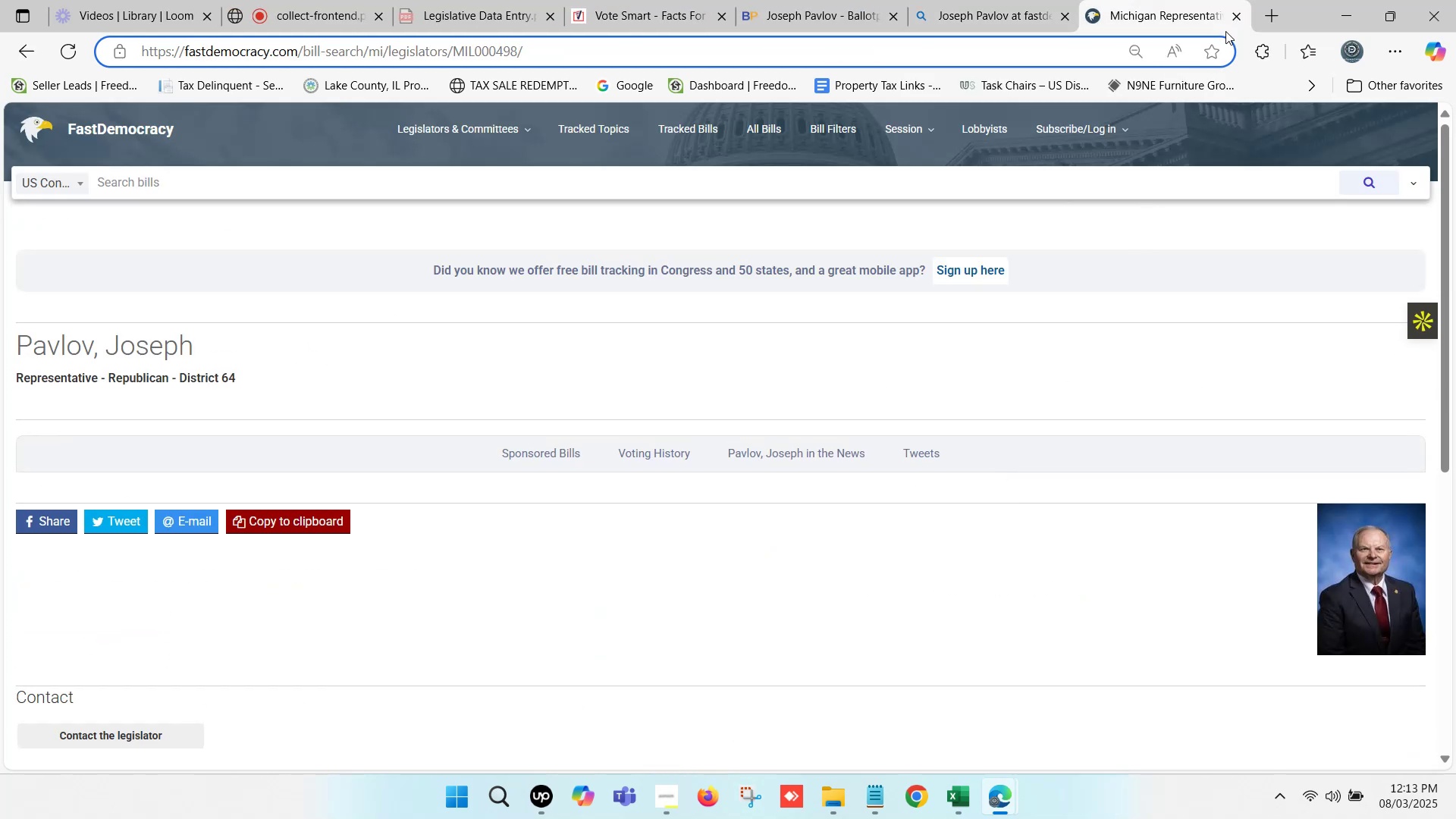 
left_click([1232, 14])
 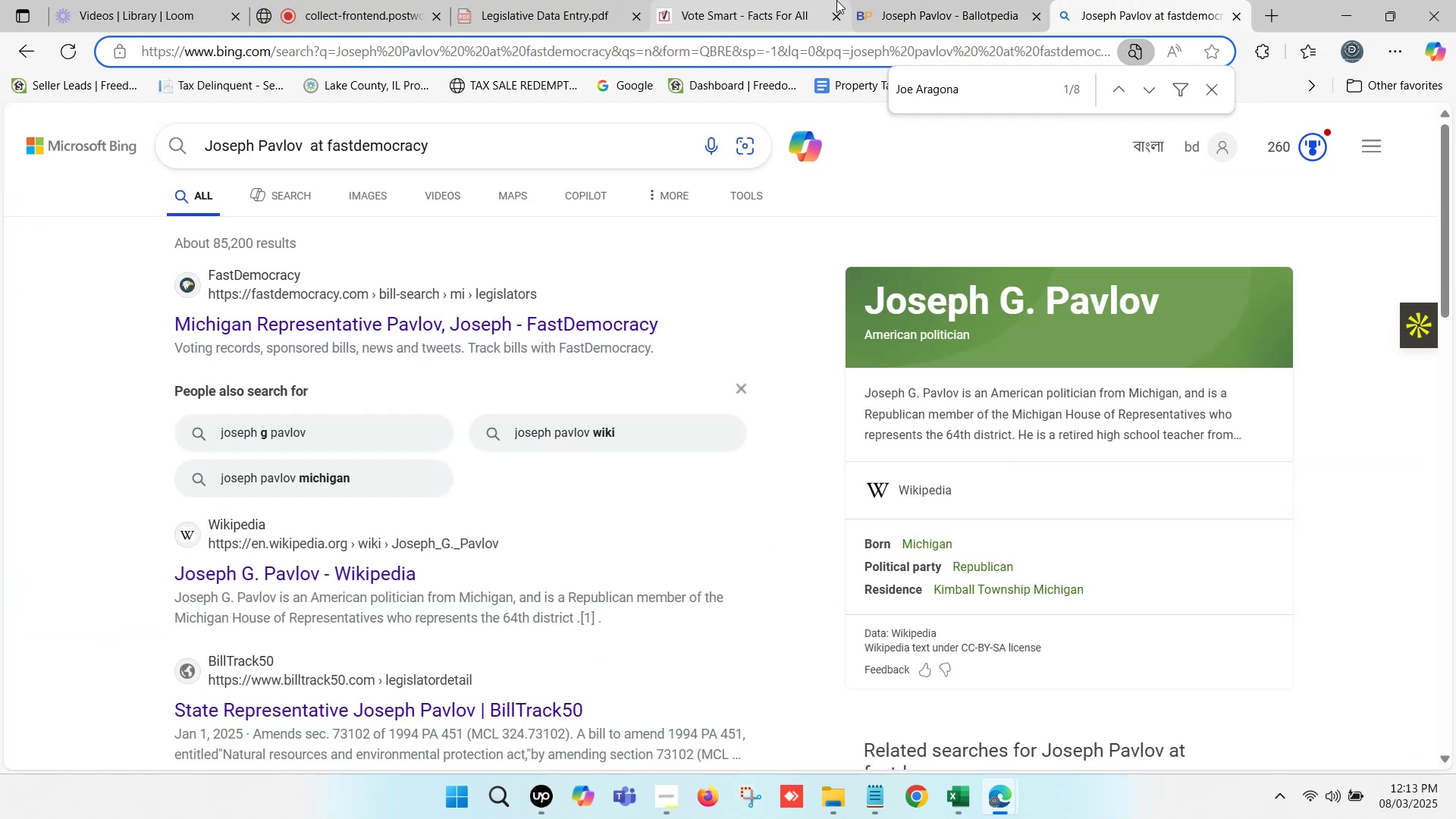 
left_click([755, 0])
 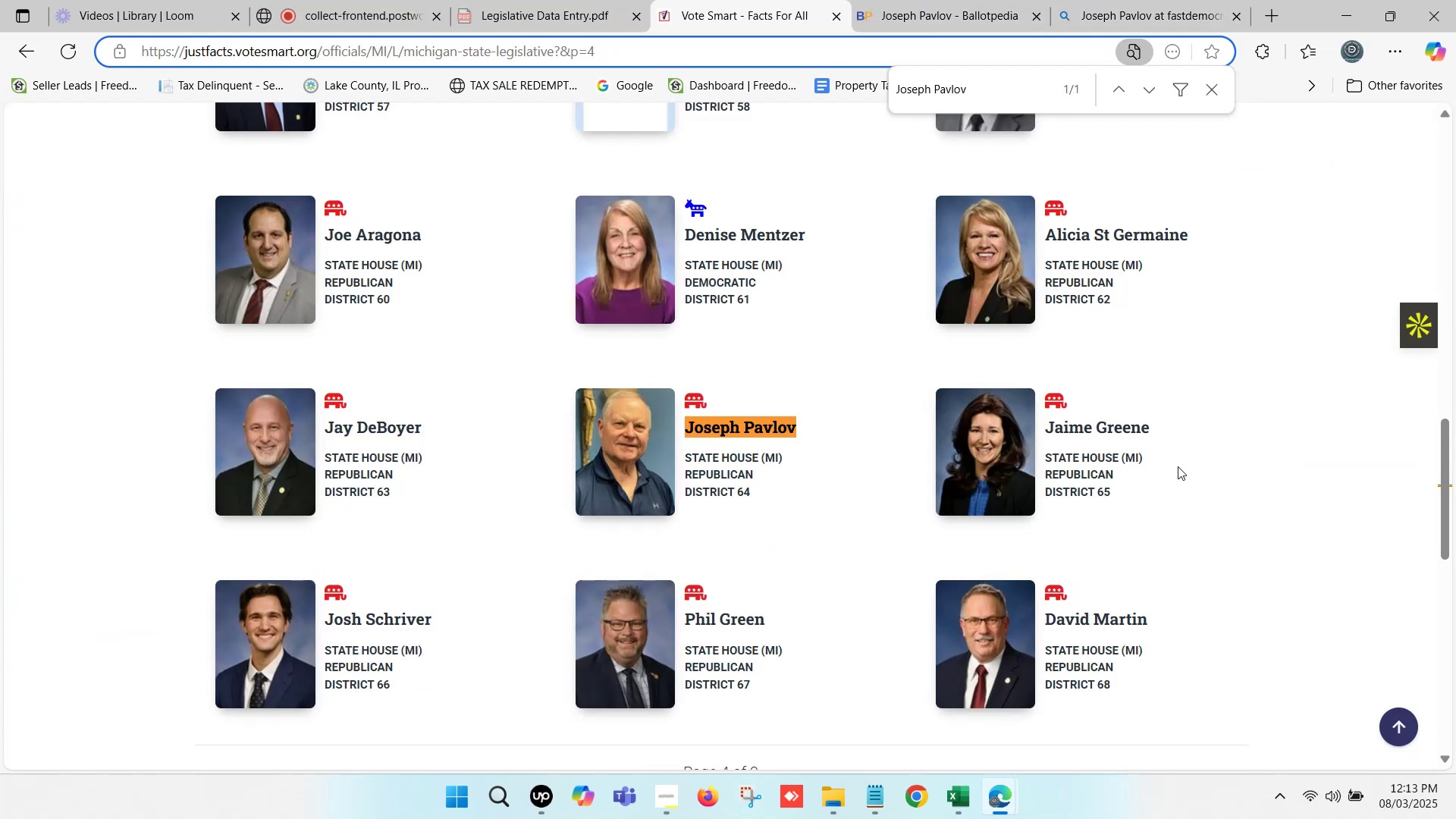 
left_click_drag(start_coordinate=[1155, 430], to_coordinate=[1048, 428])
 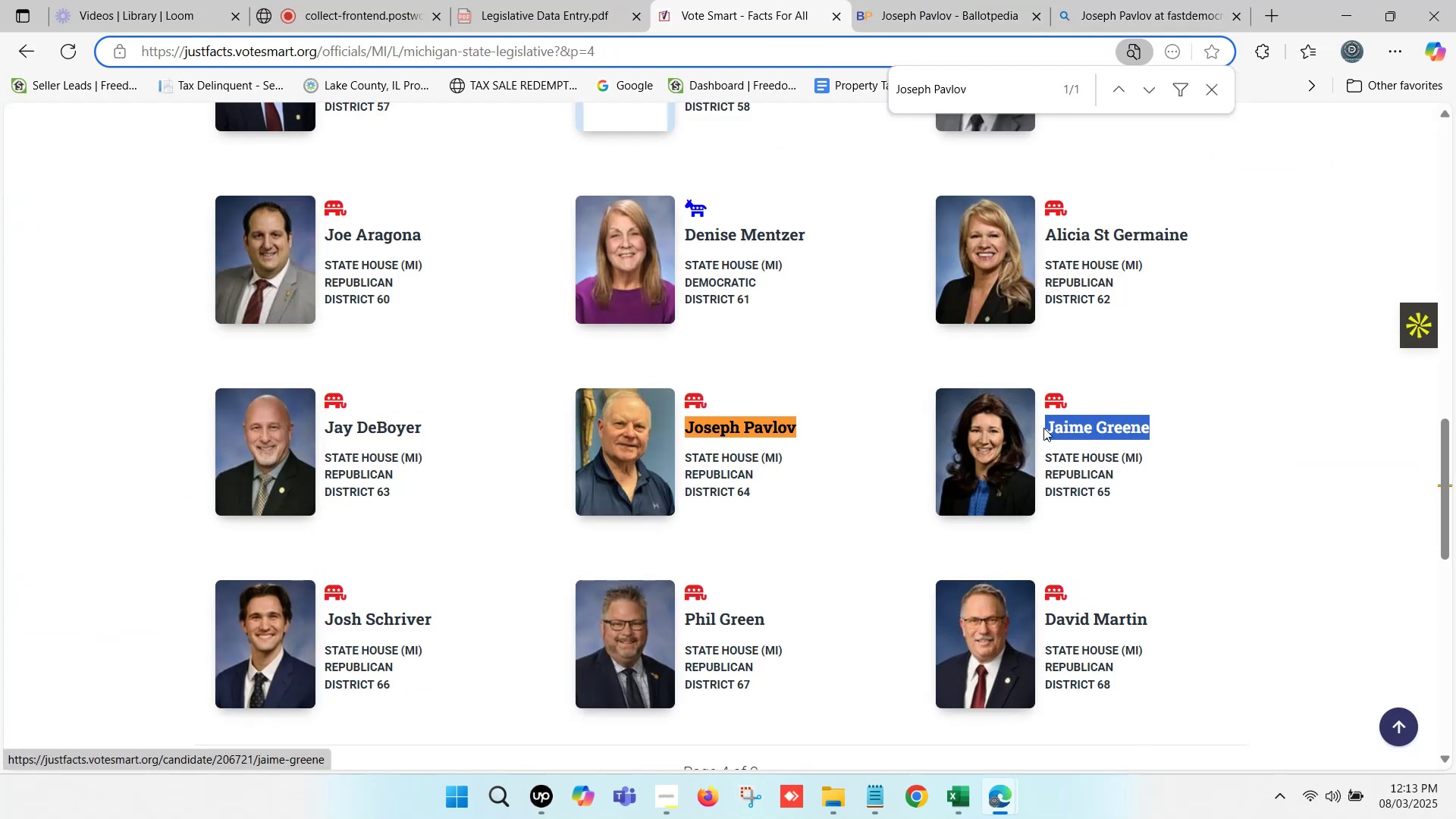 
key(Control+C)
 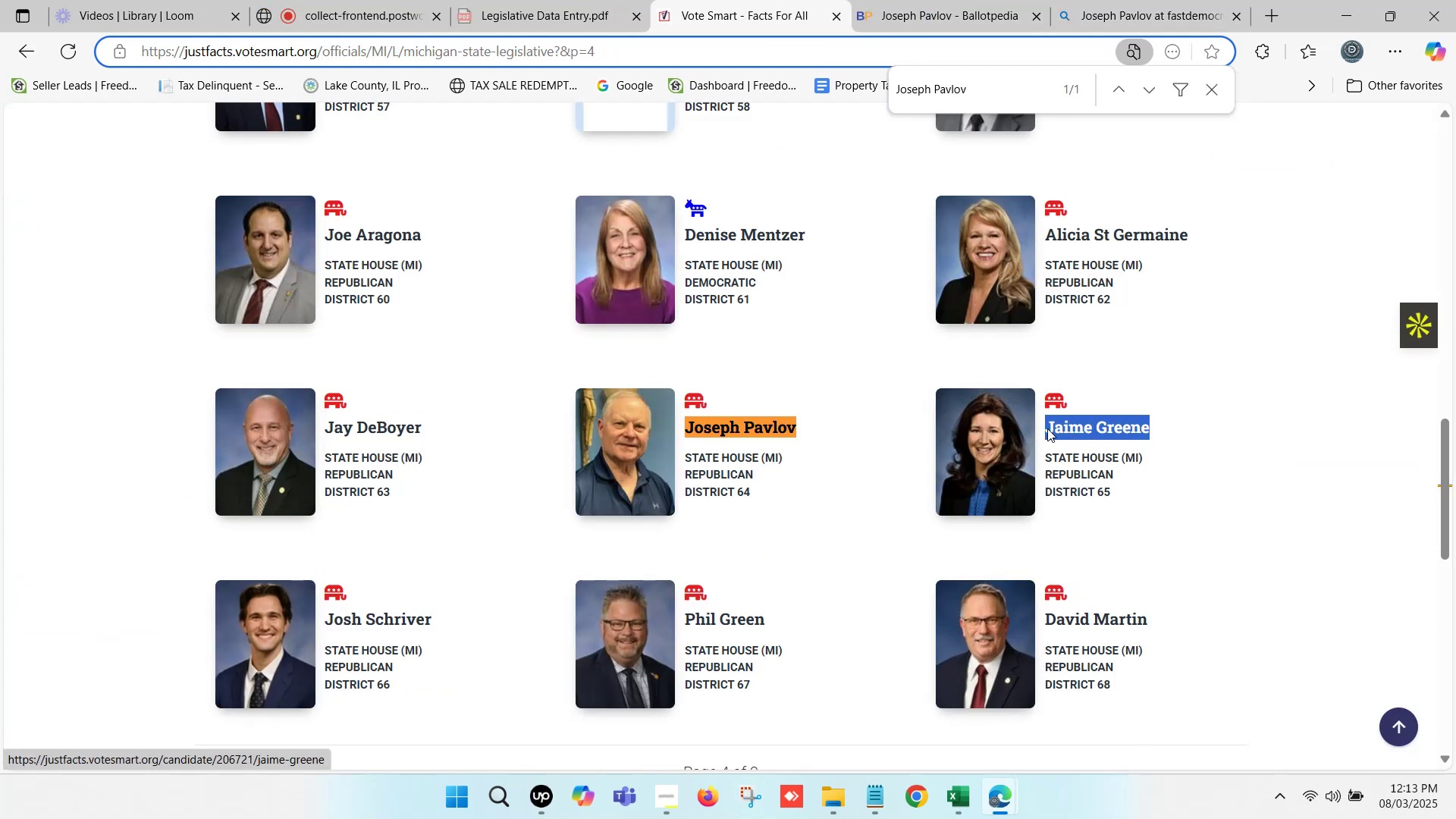 
key(Control+F)
 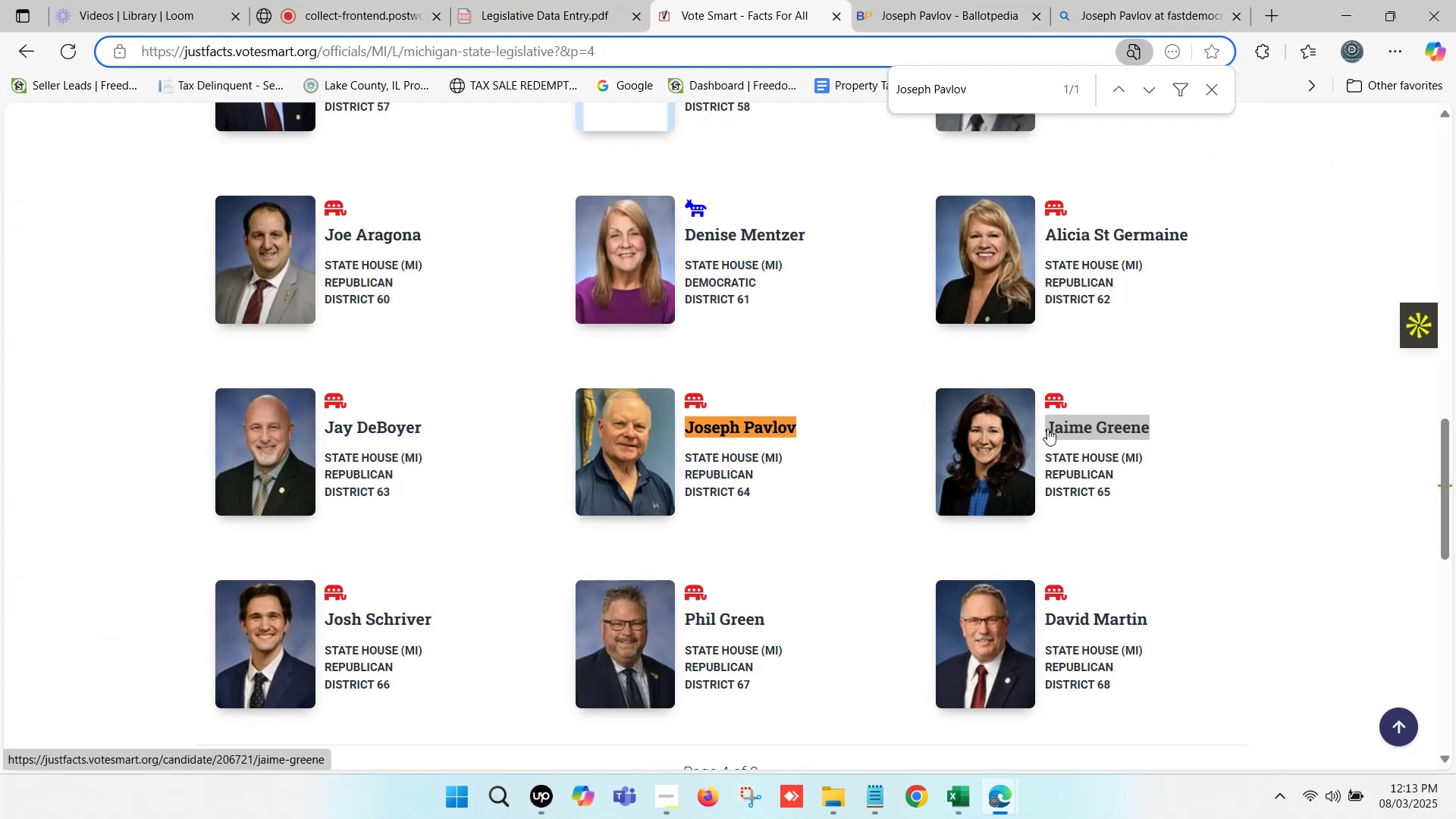 
key(Control+V)
 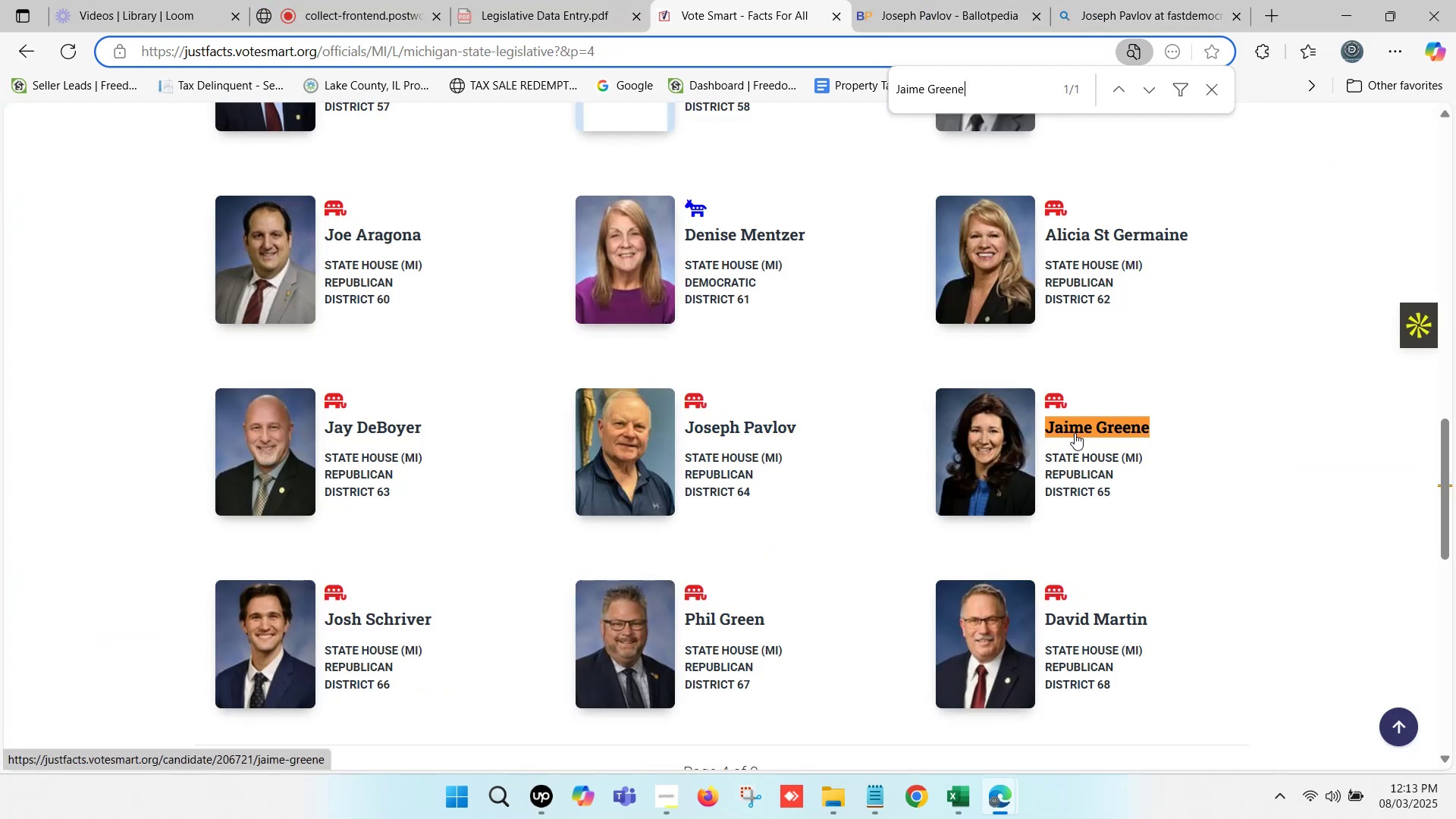 
left_click([1075, 432])
 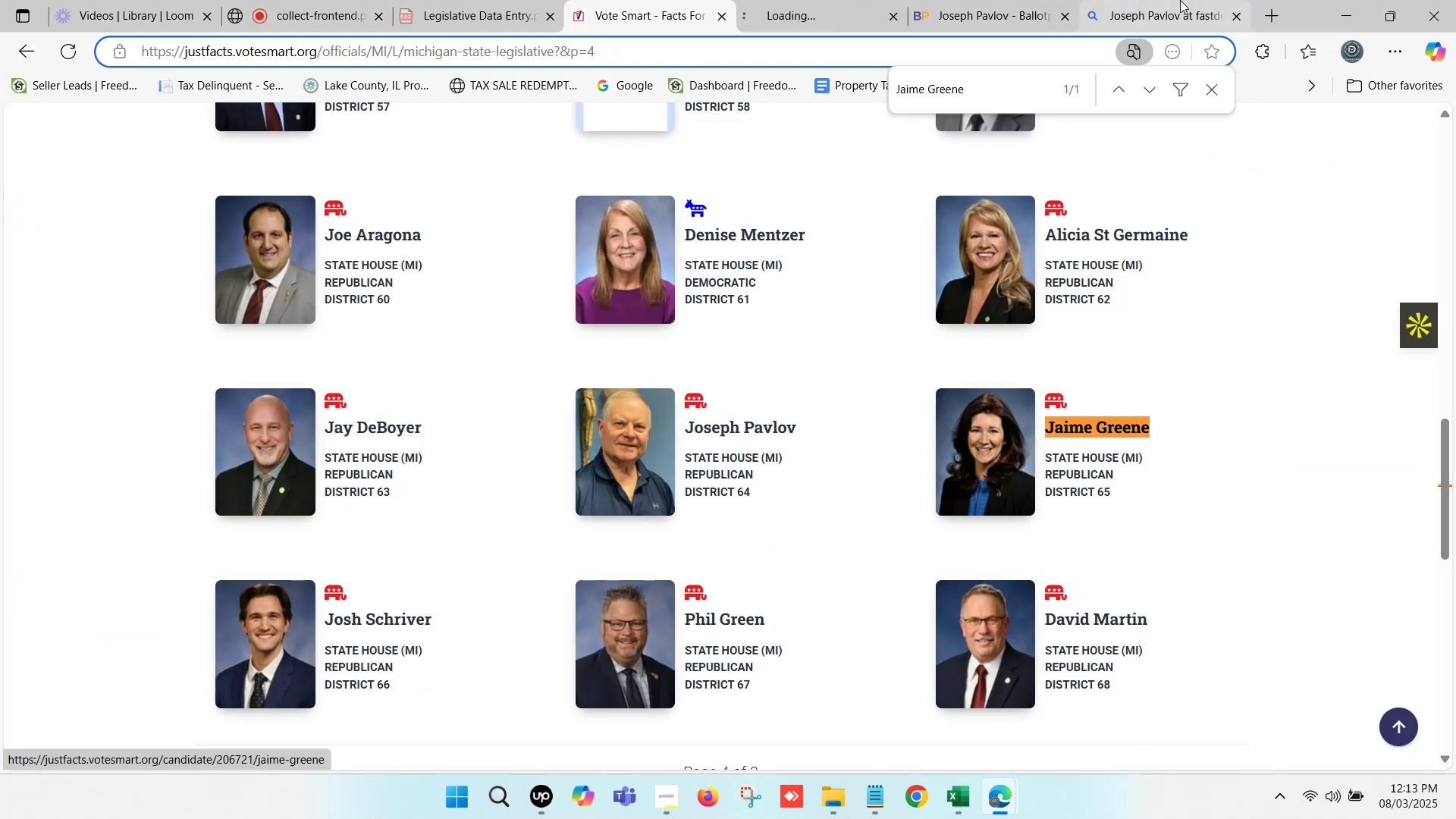 
left_click([1180, 0])
 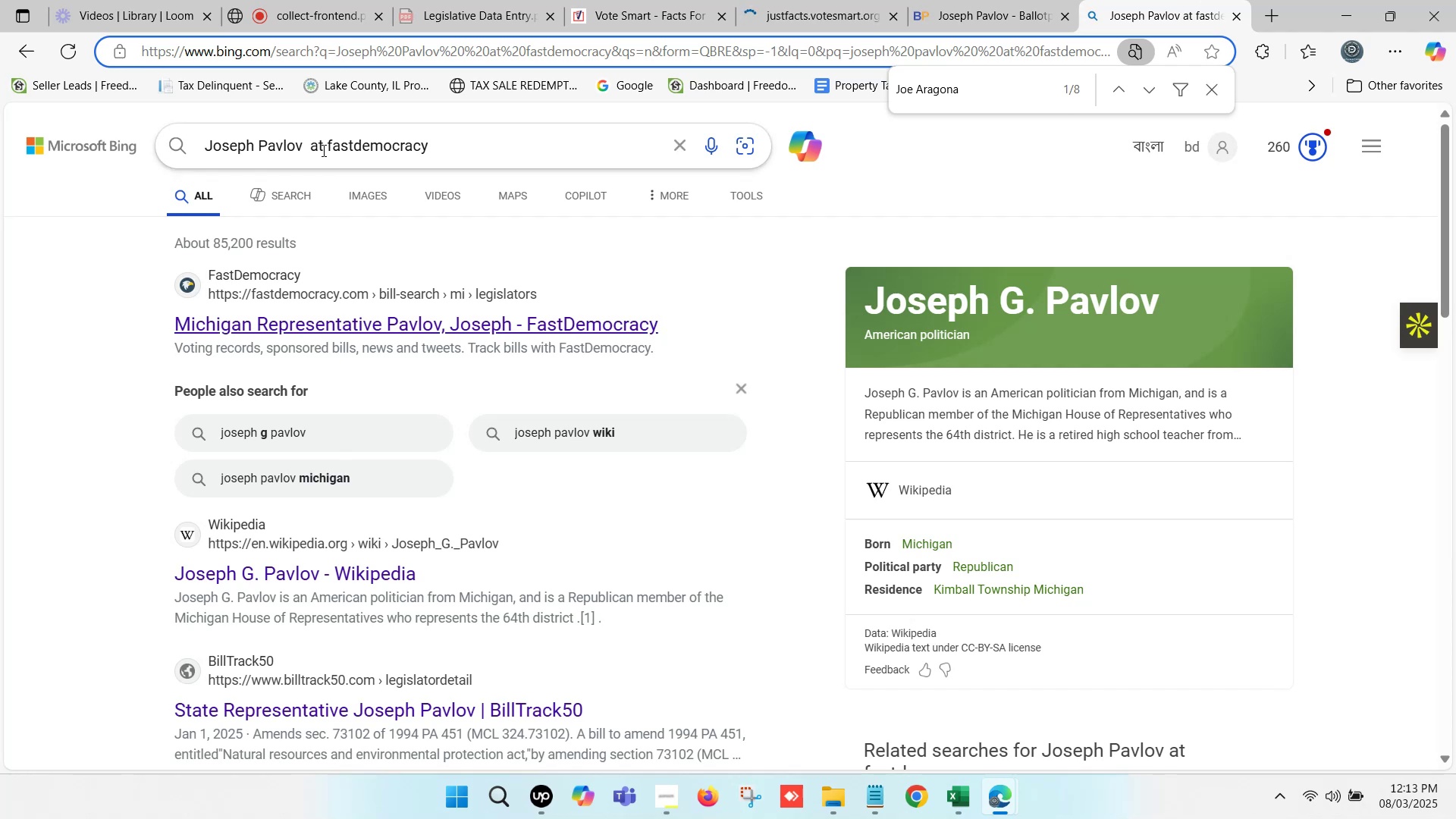 
left_click_drag(start_coordinate=[312, 147], to_coordinate=[206, 144])
 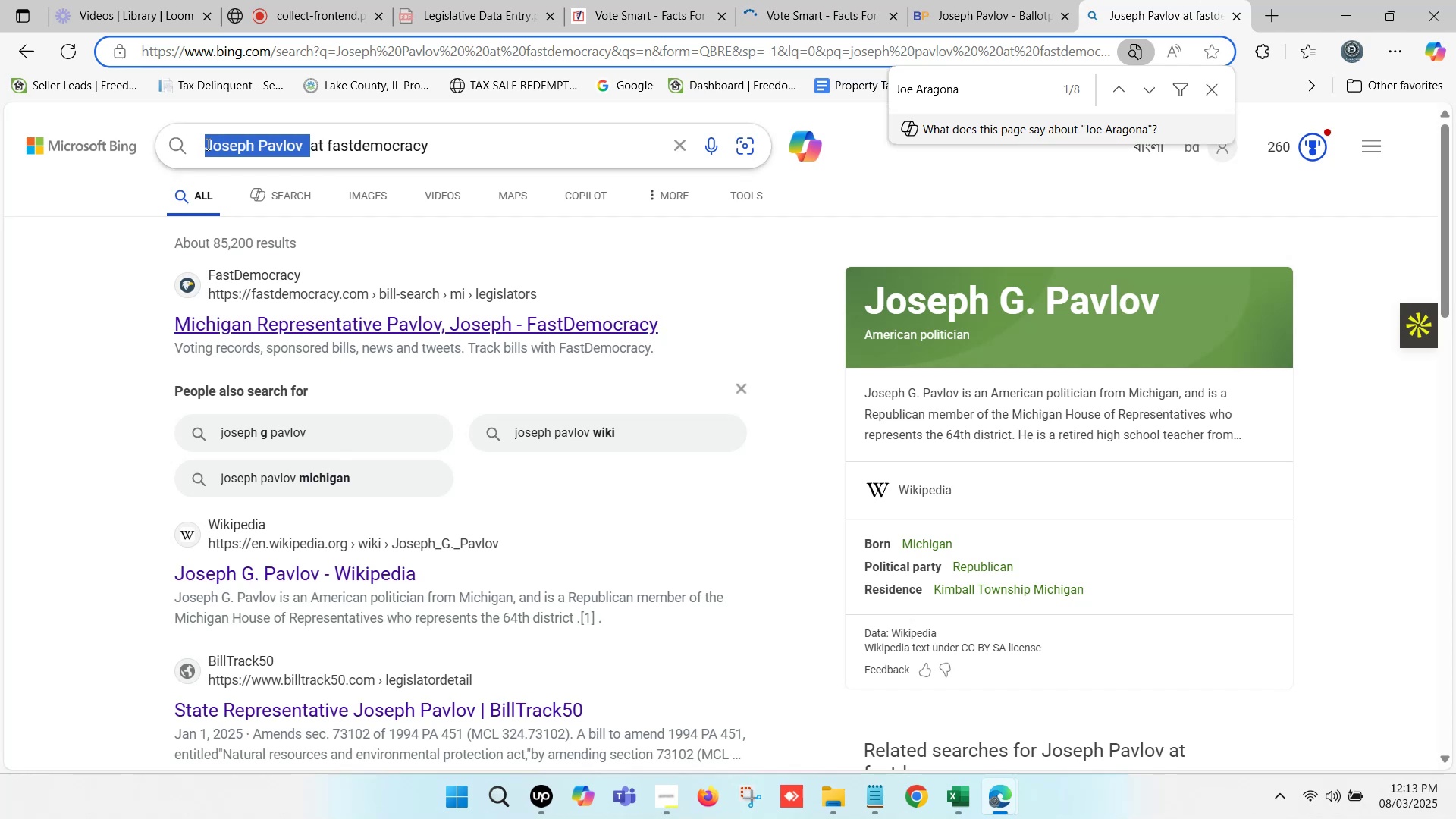 
key(Control+ControlLeft)
 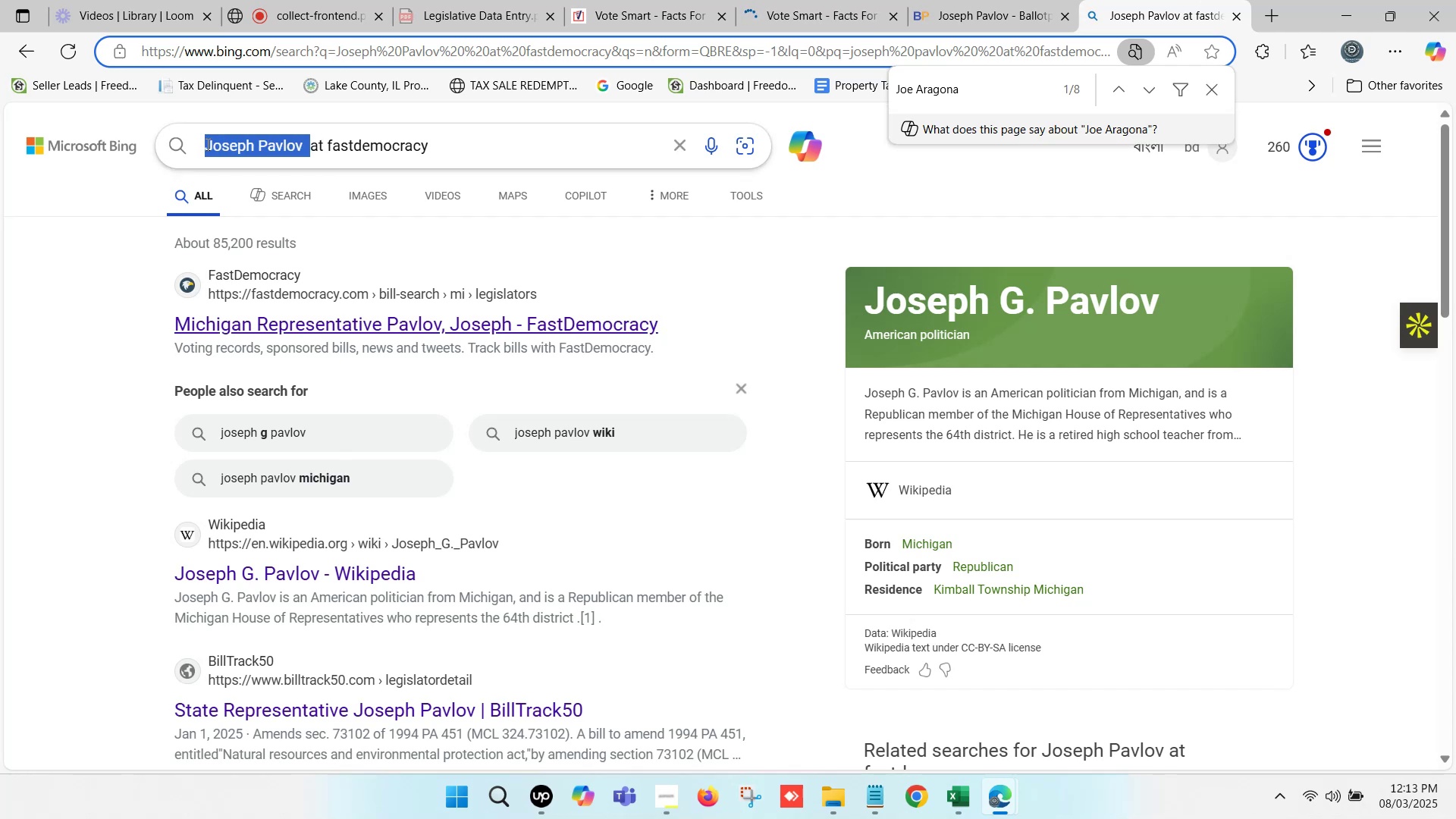 
key(Control+V)
 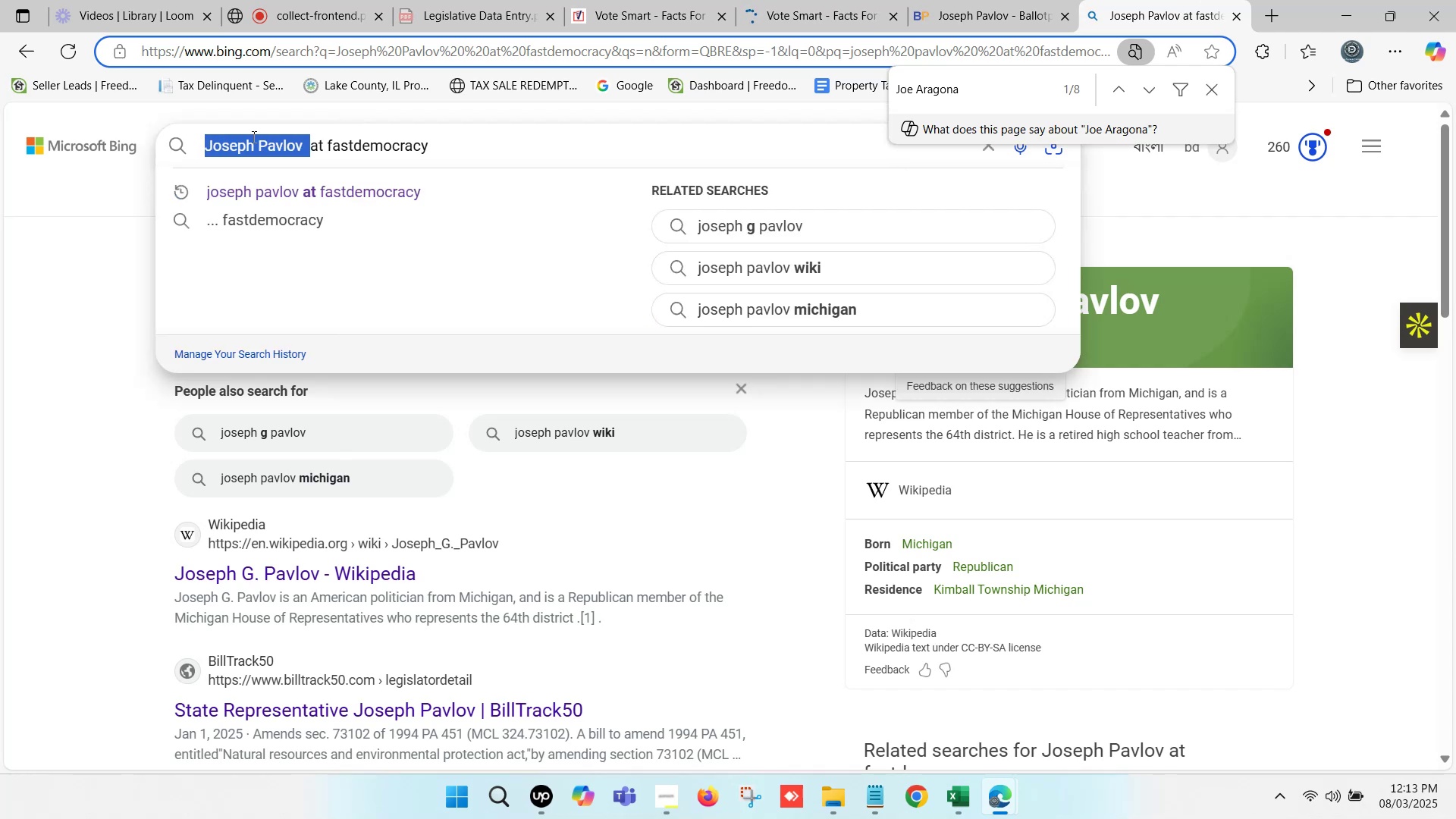 
key(Space)
 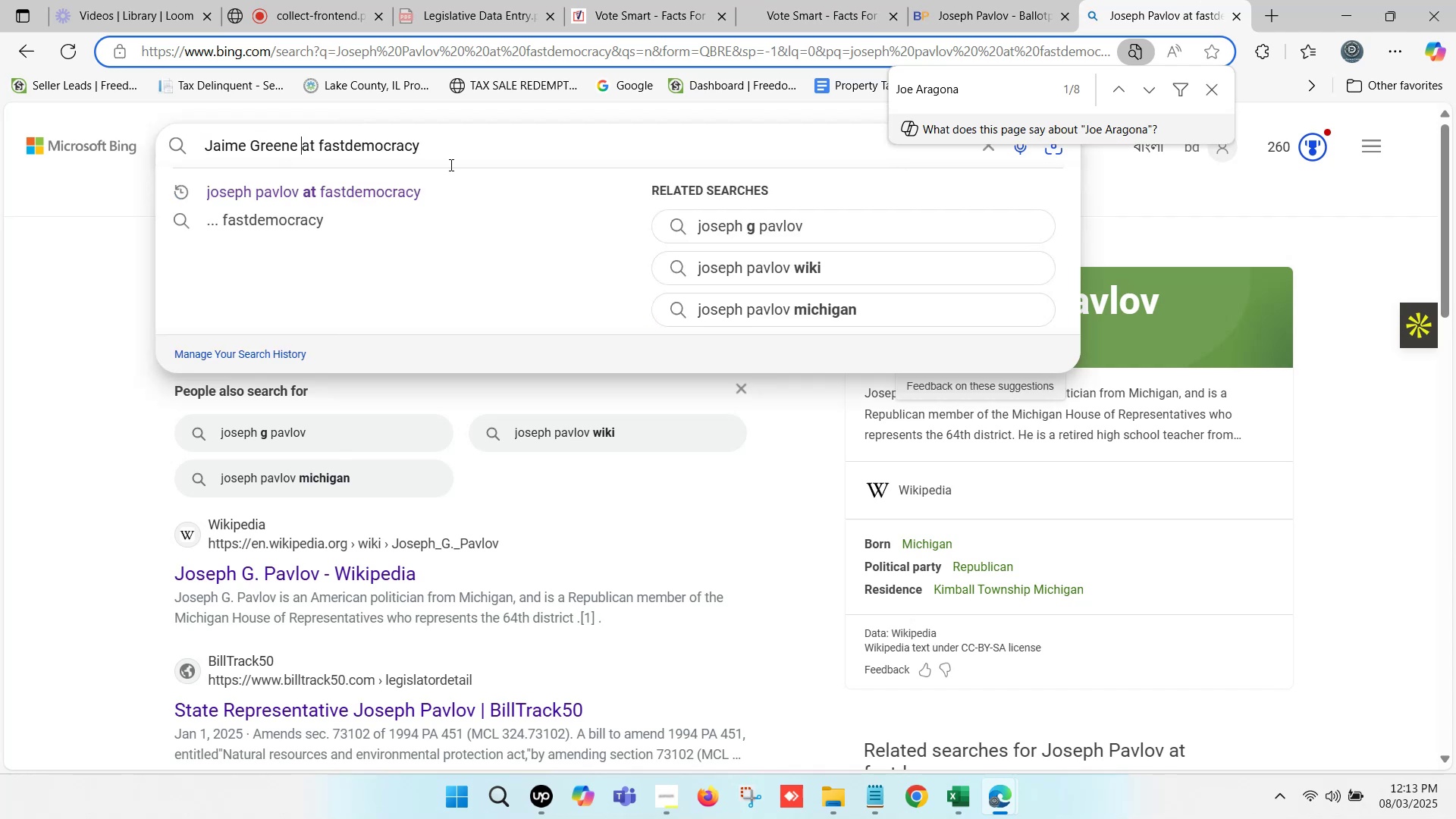 
key(Enter)
 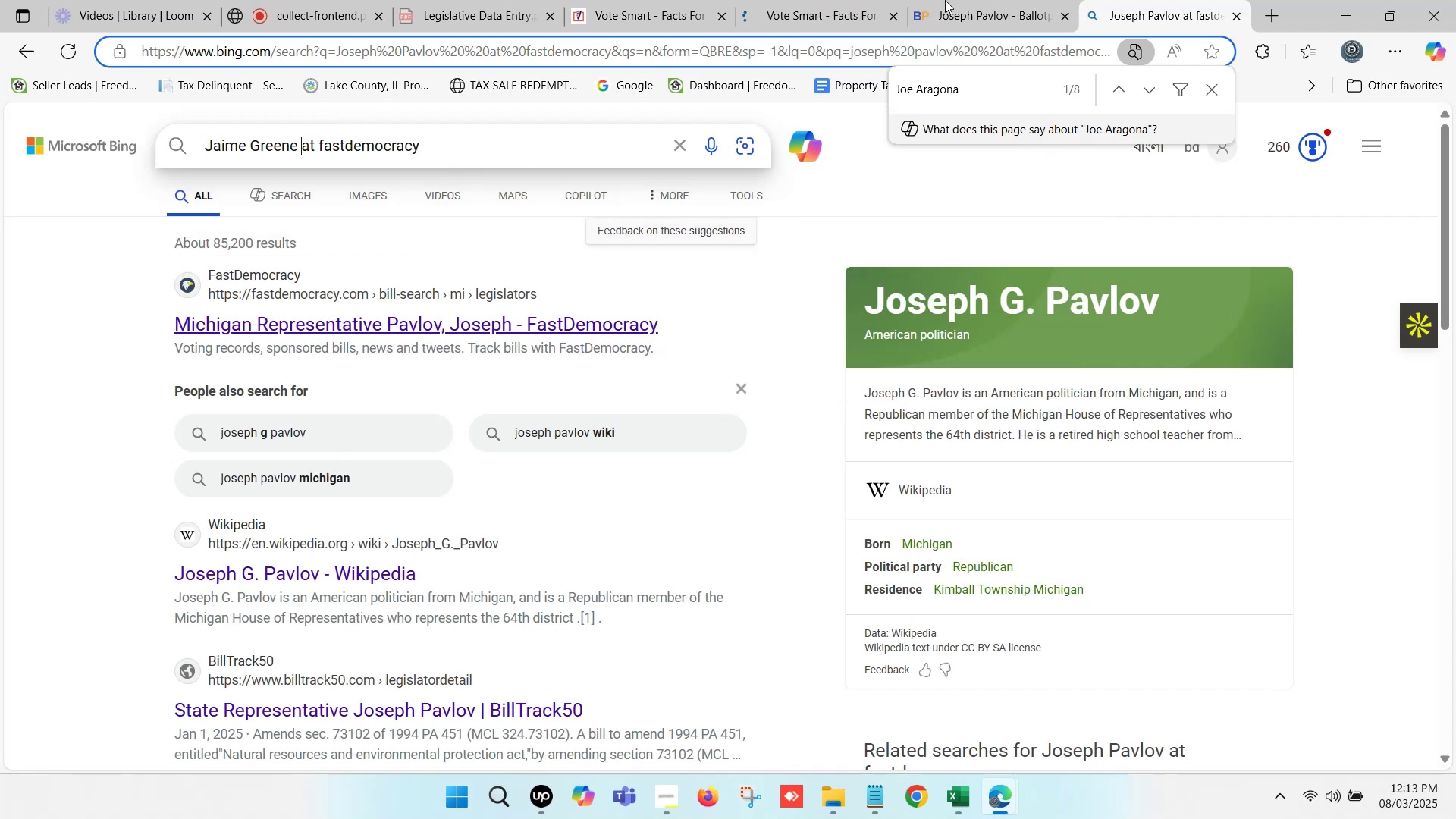 
double_click([946, 0])
 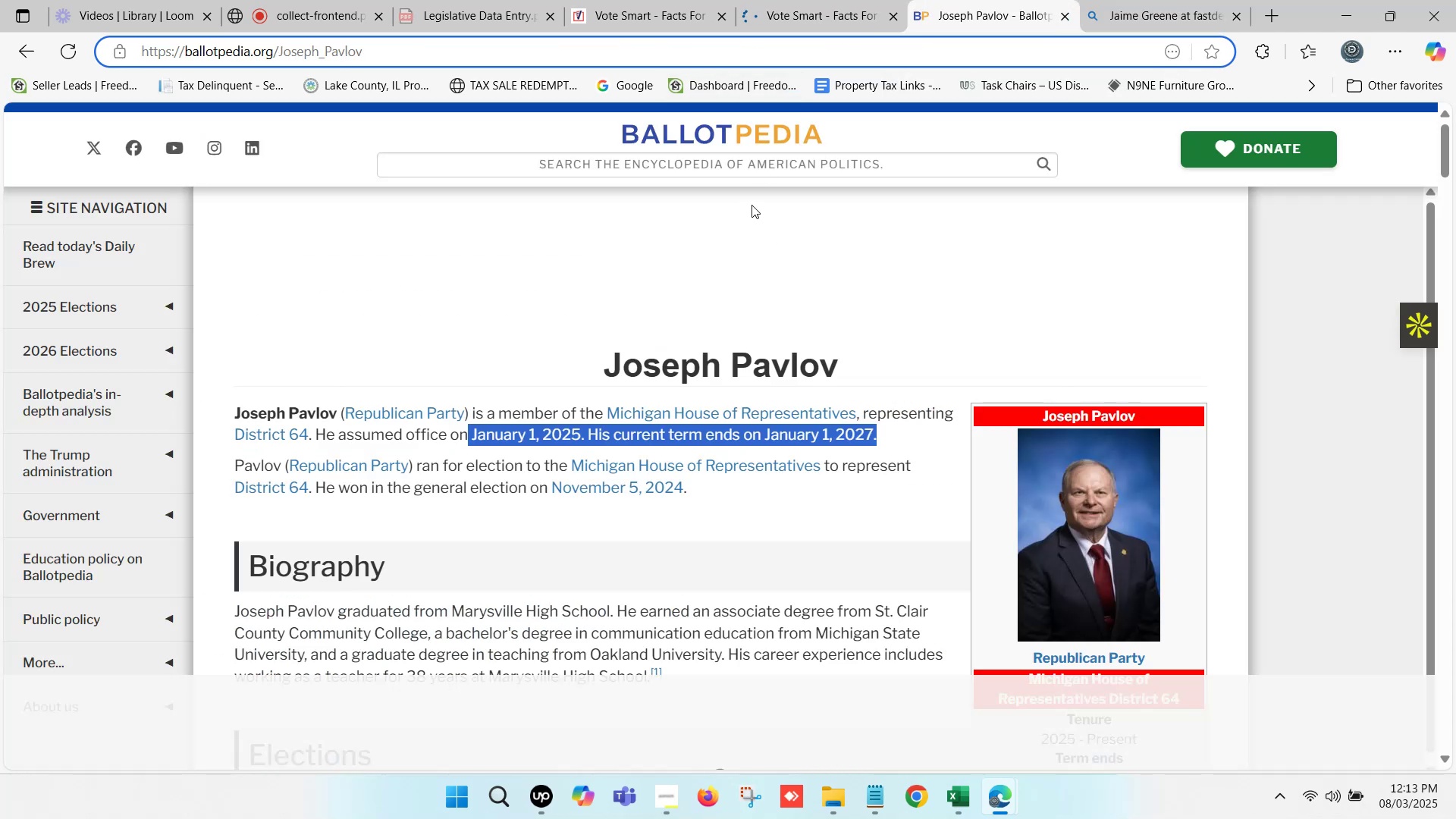 
left_click([768, 148])
 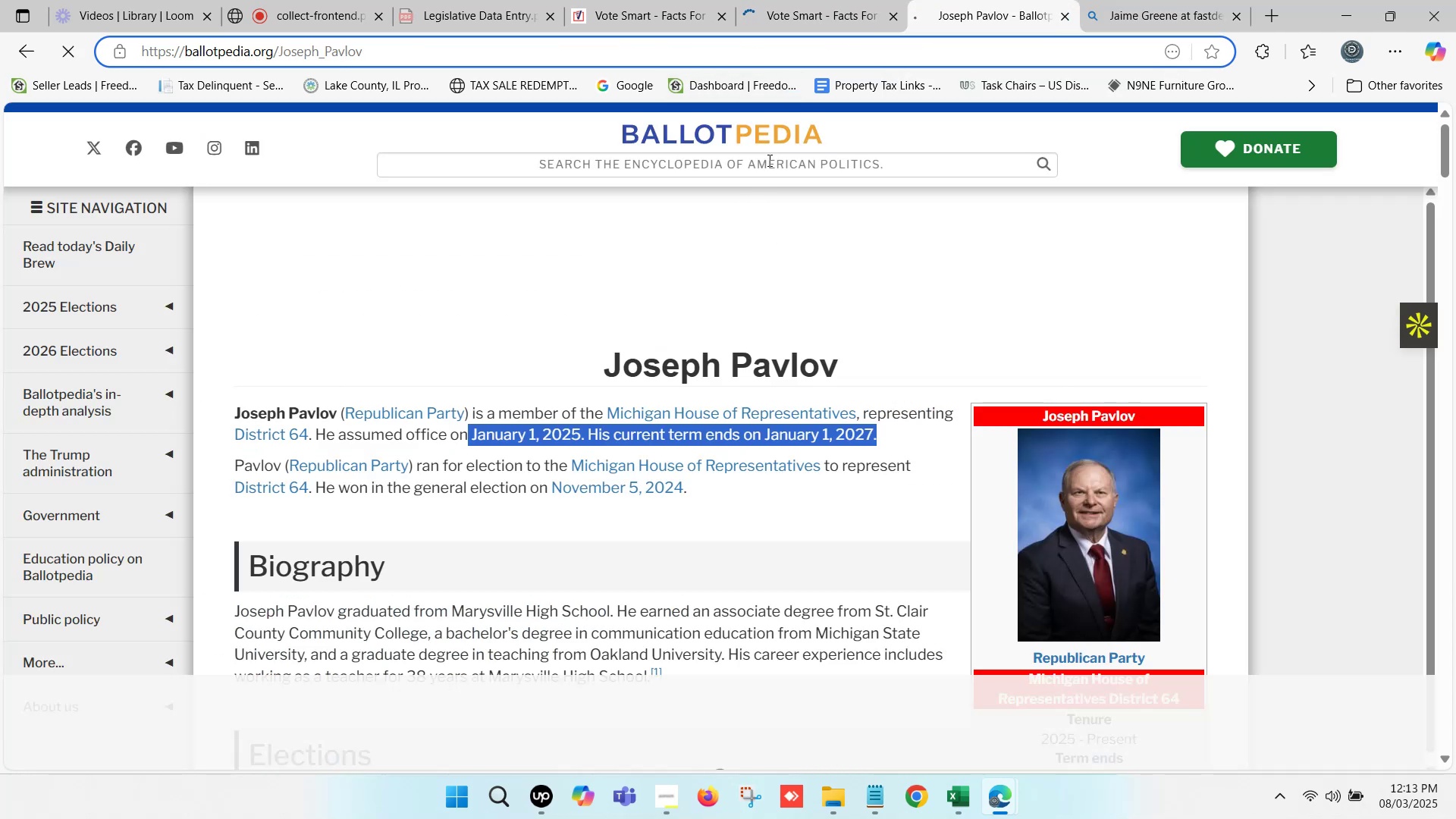 
left_click([769, 160])
 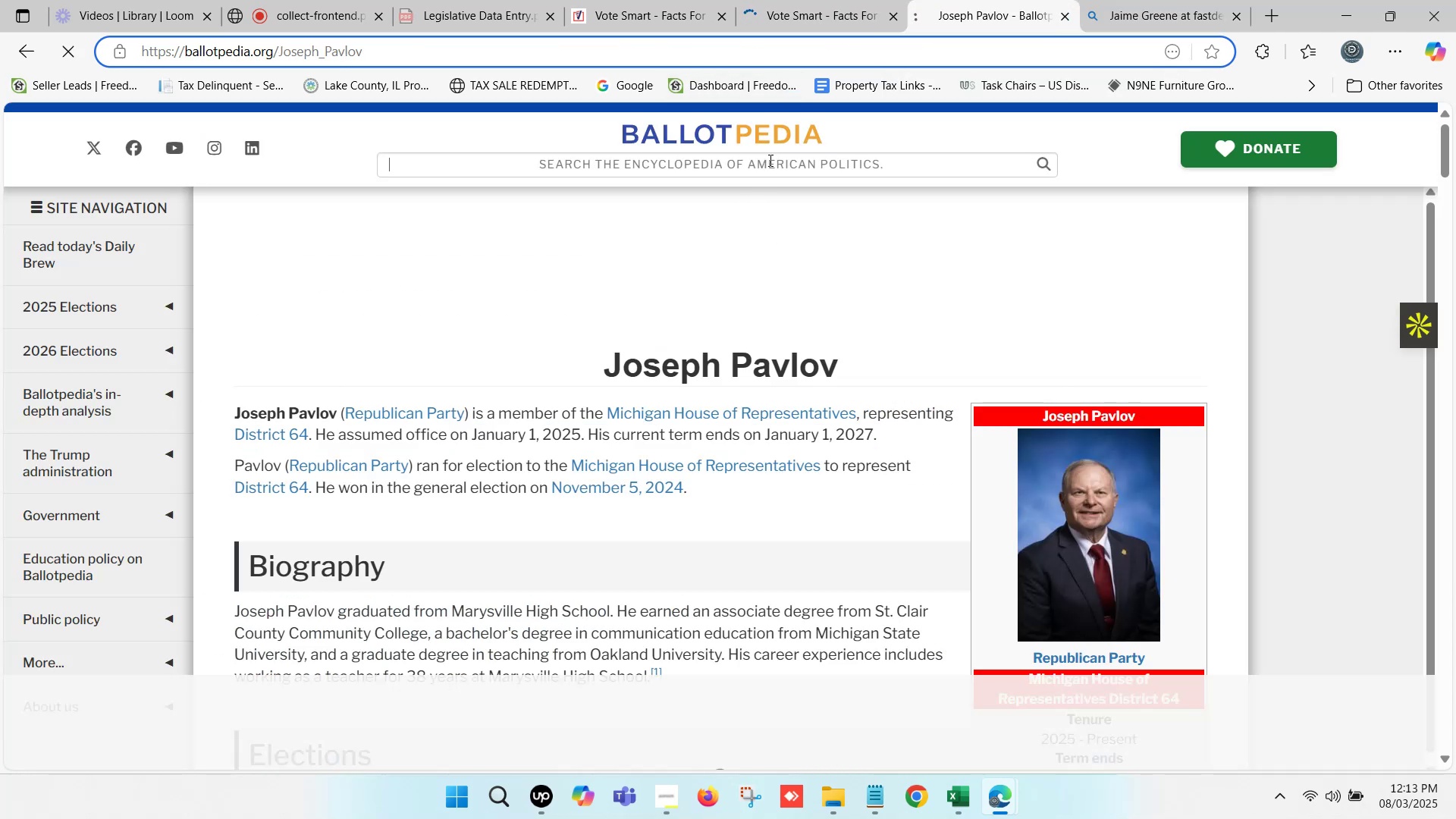 
key(Control+V)
 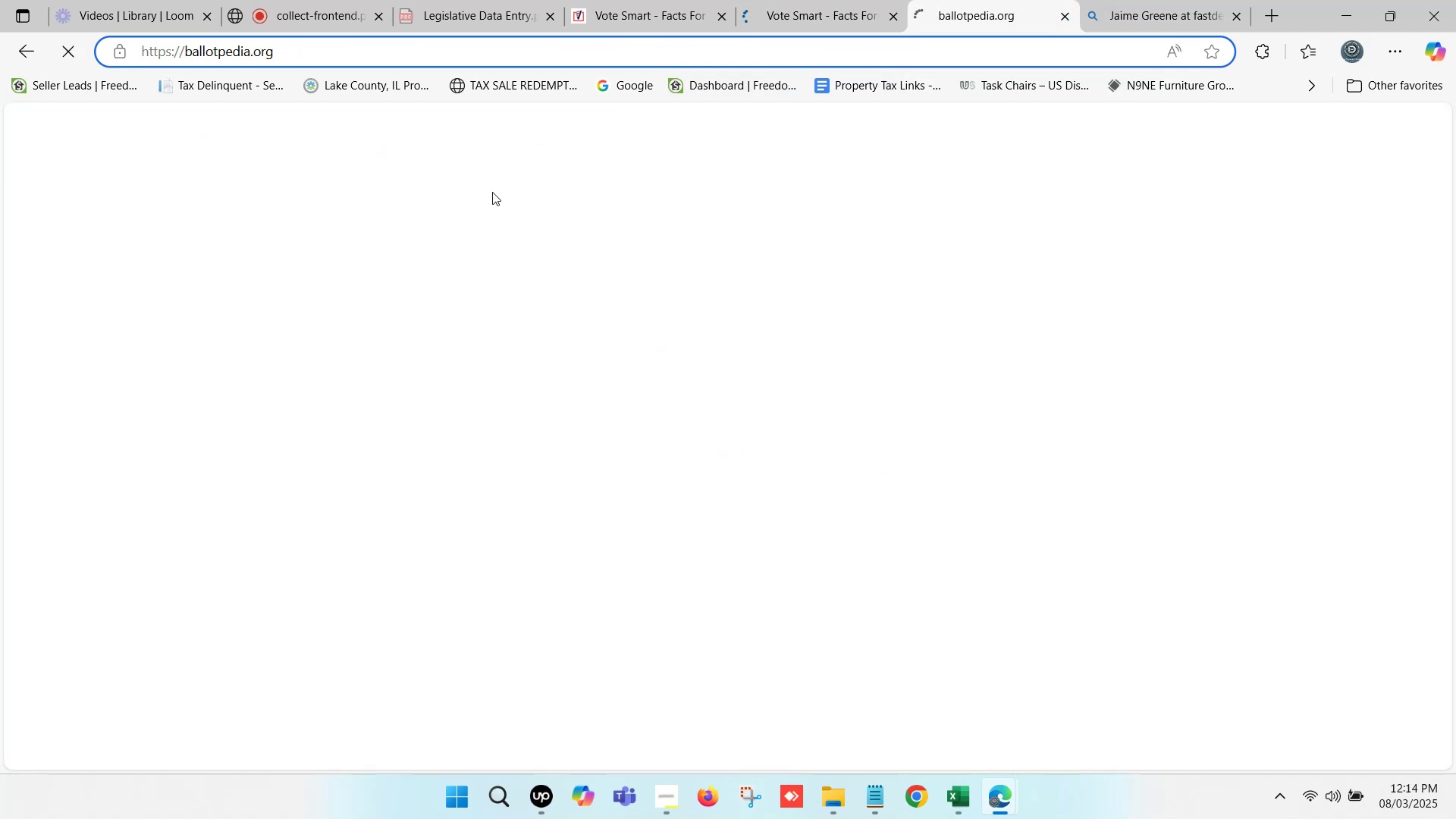 
left_click([639, 0])
 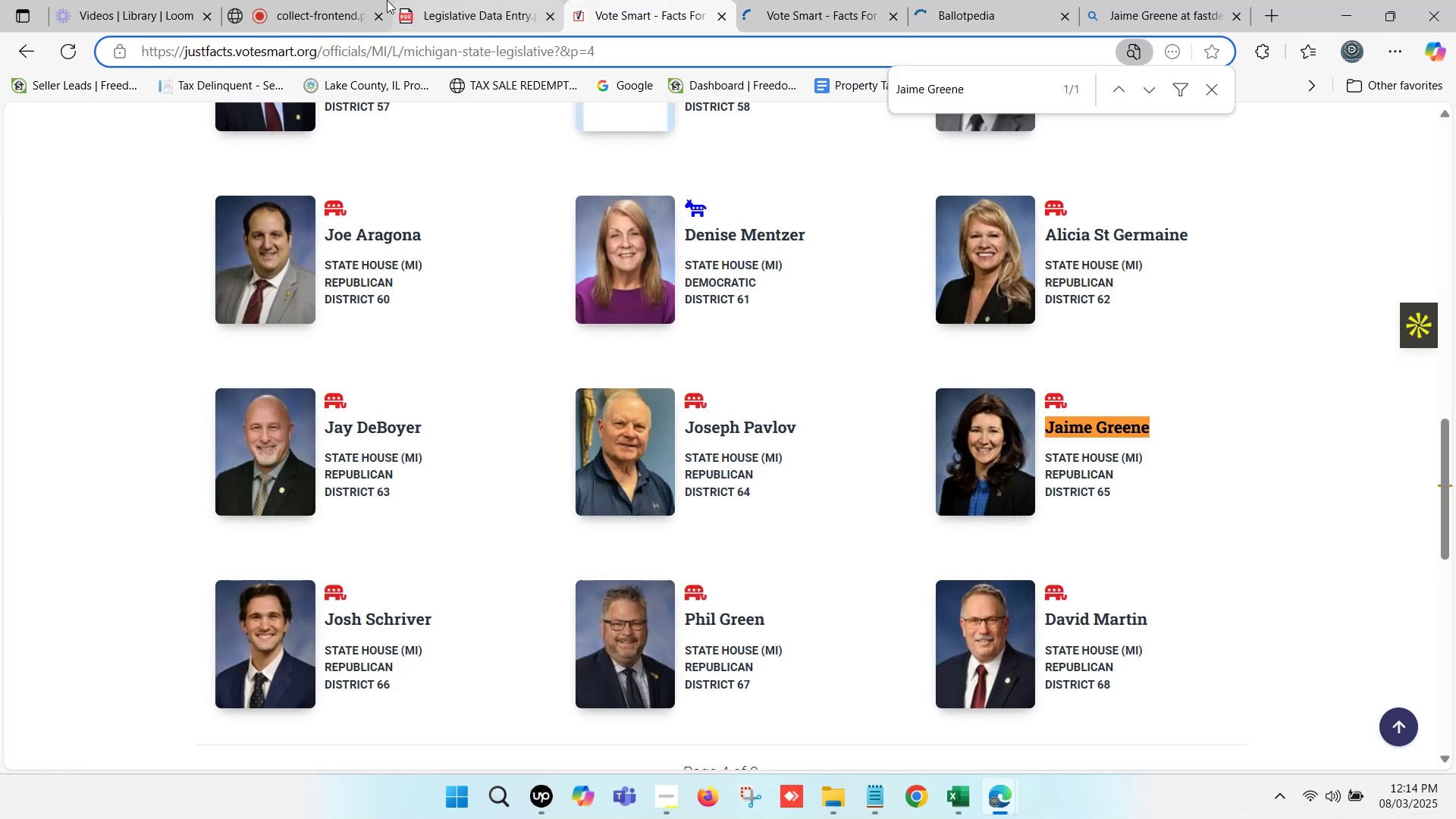 
left_click([328, 0])
 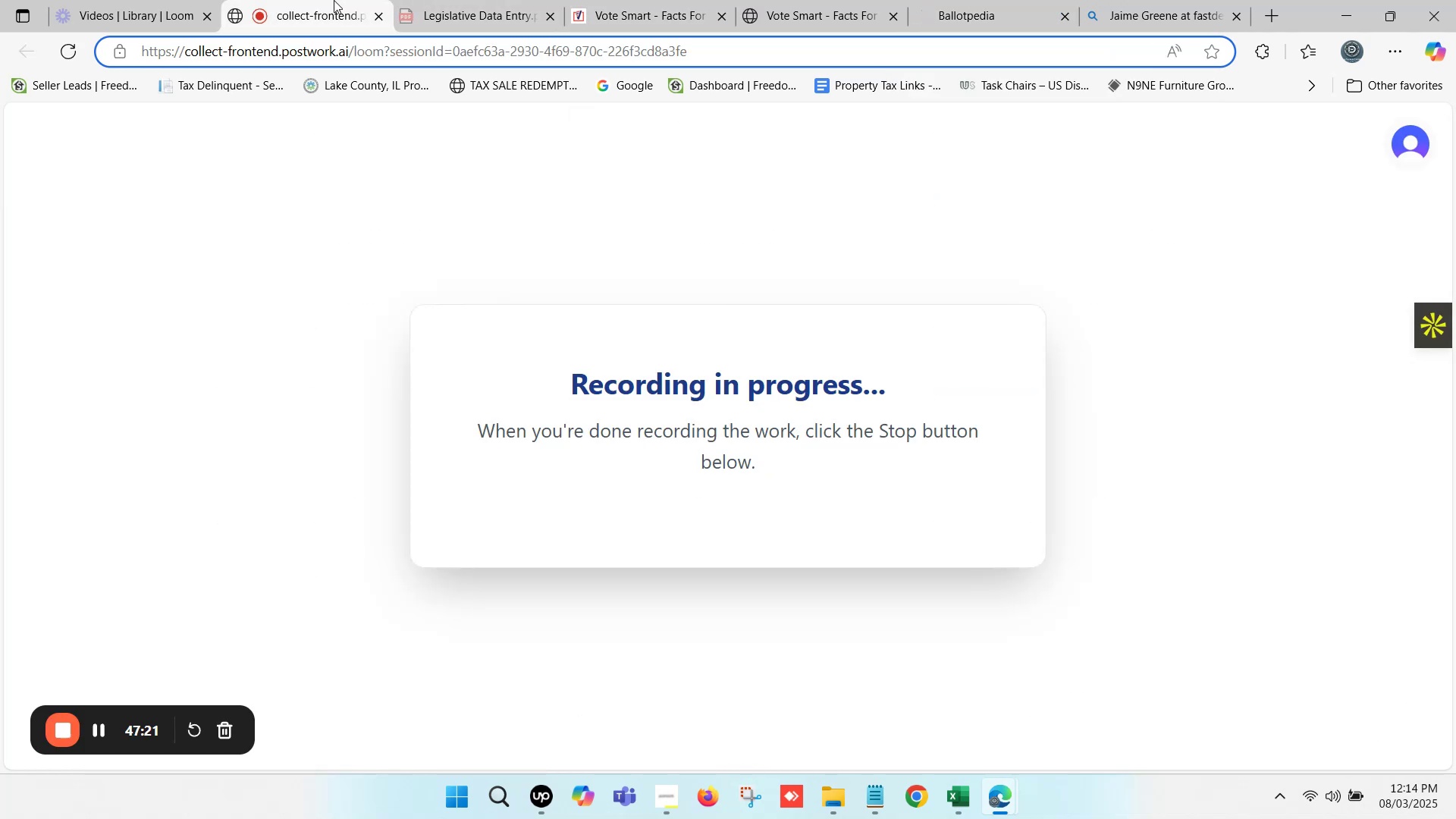 
left_click([540, 0])
 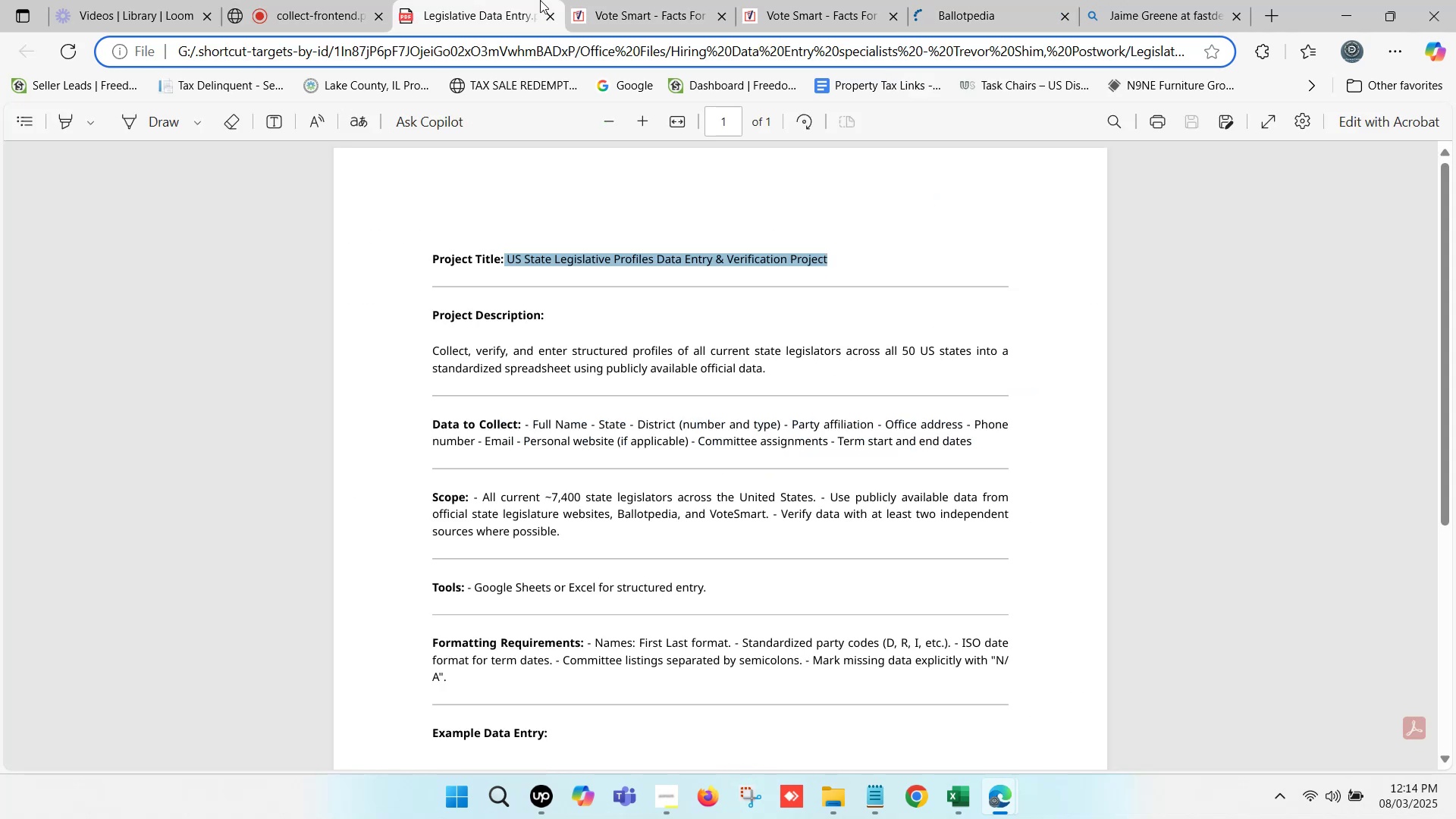 
left_click([667, 0])
 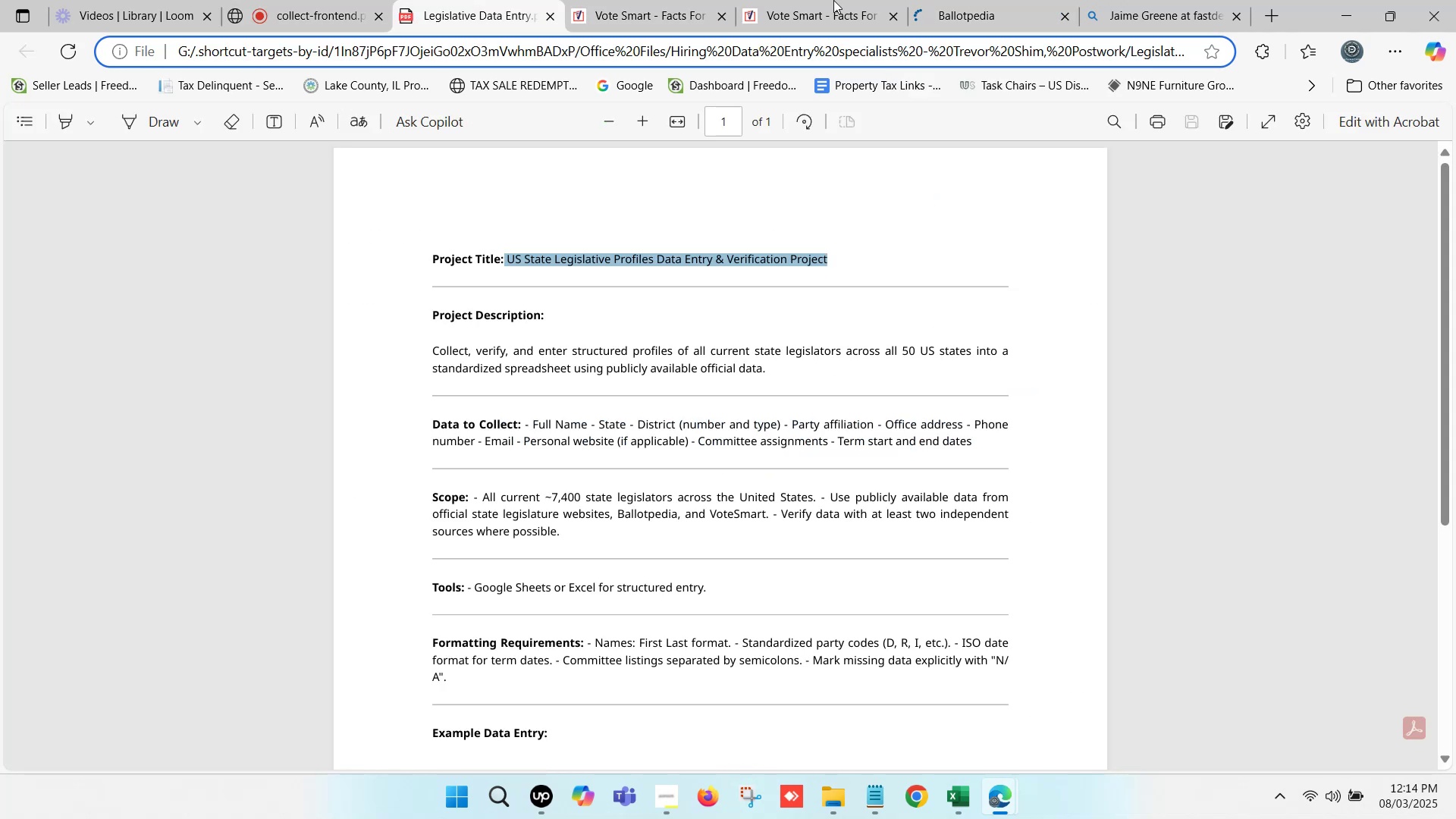 
left_click([835, 0])
 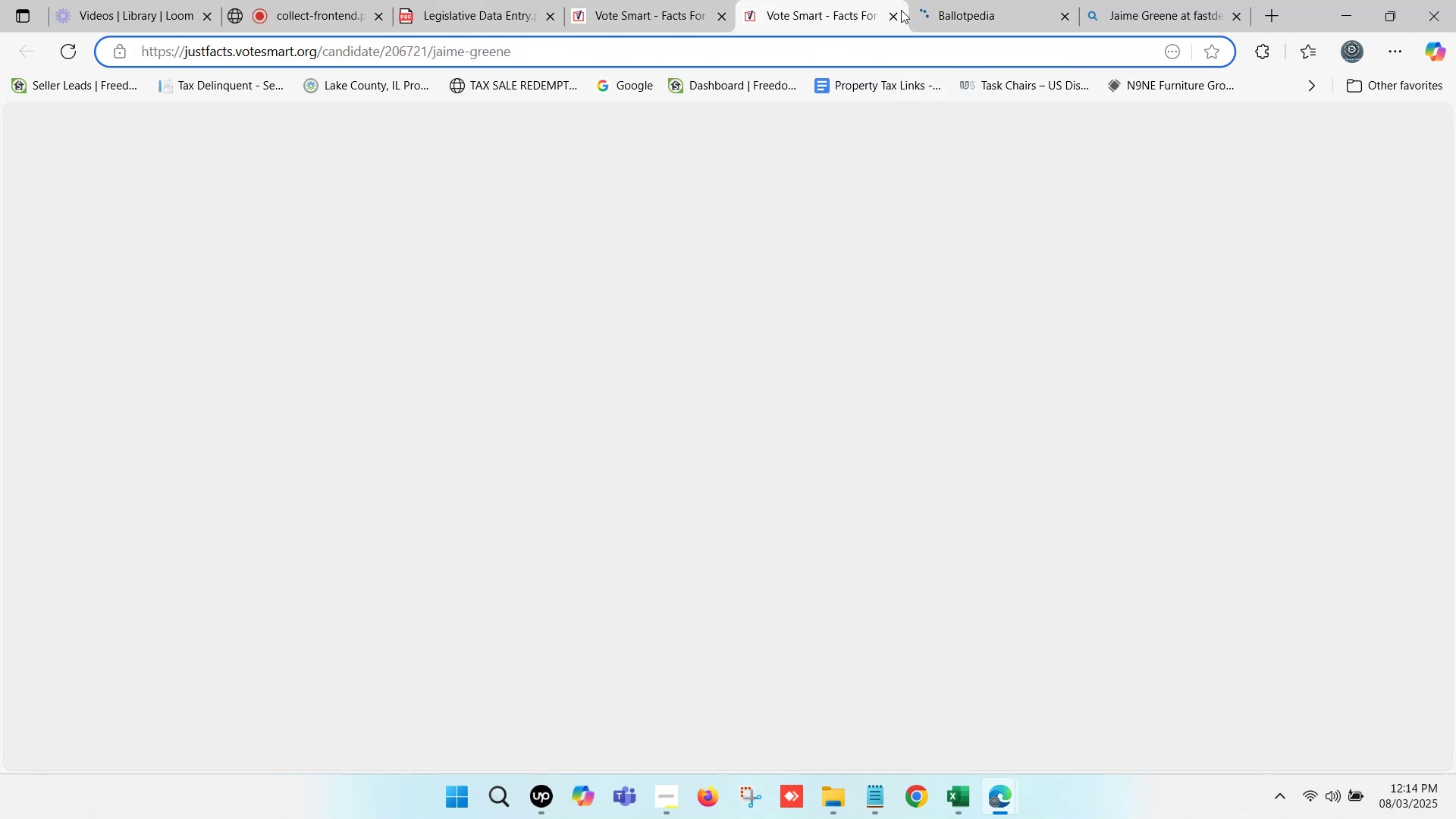 
left_click([989, 0])
 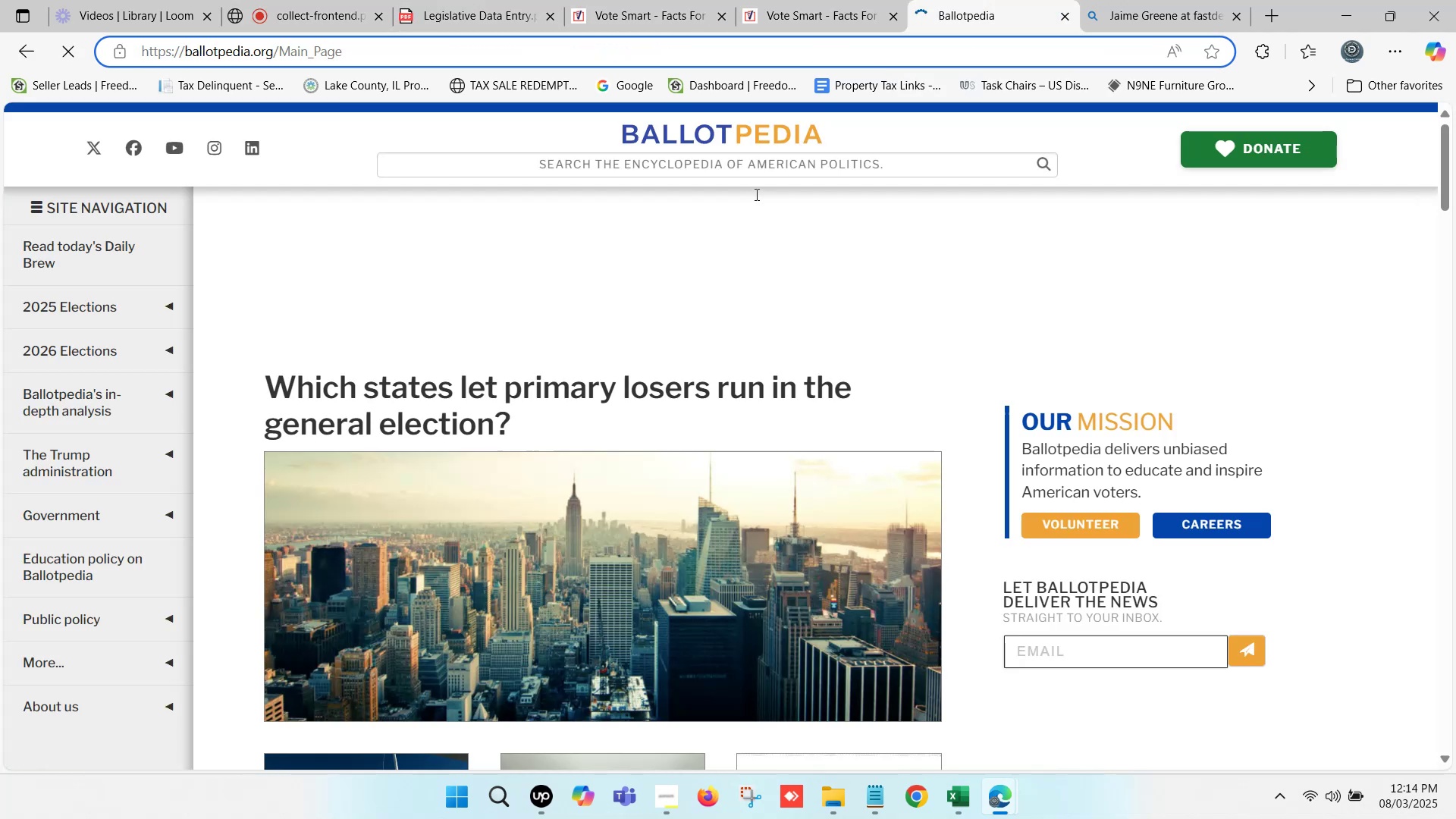 
left_click([719, 168])
 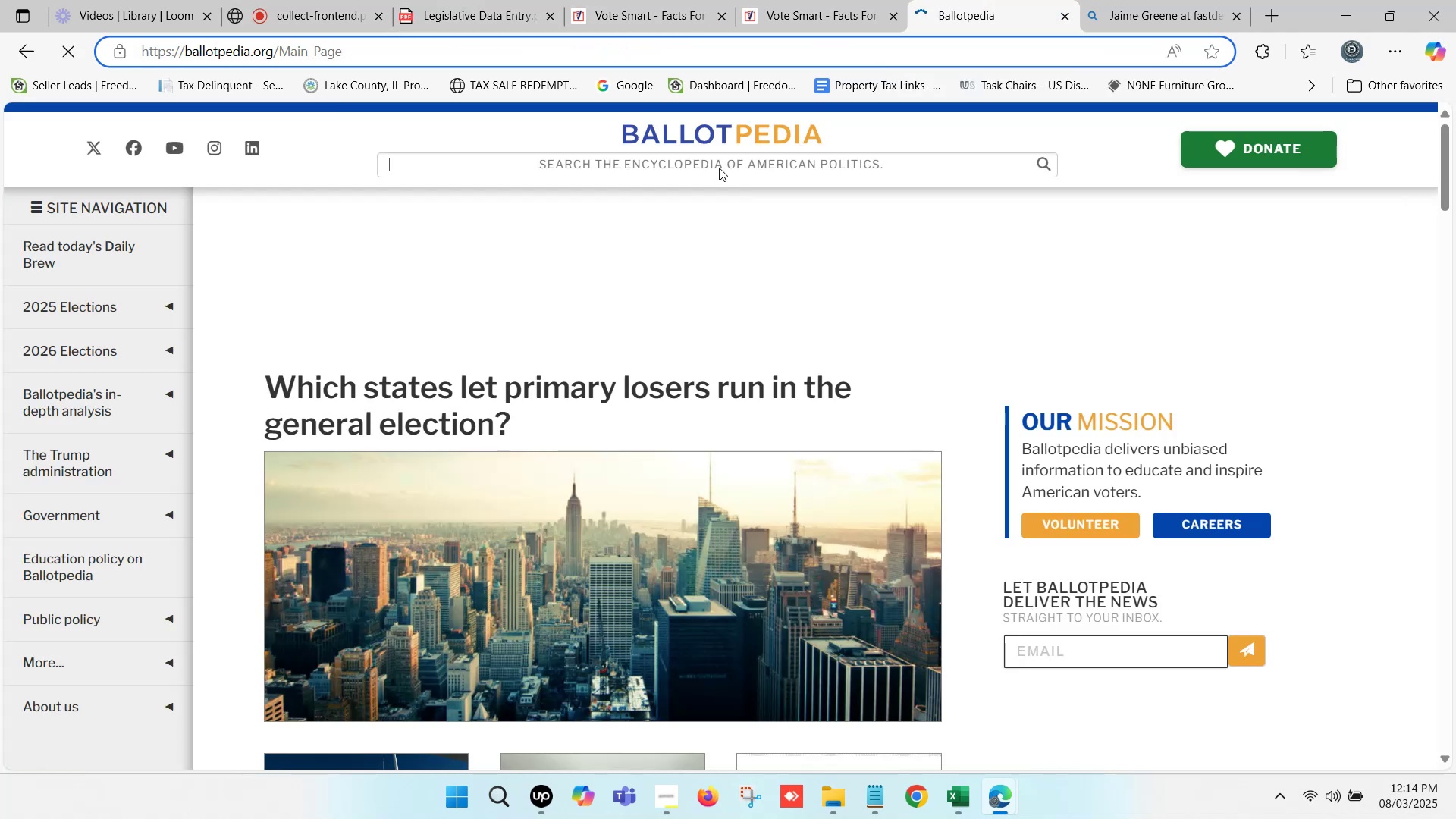 
key(Control+V)
 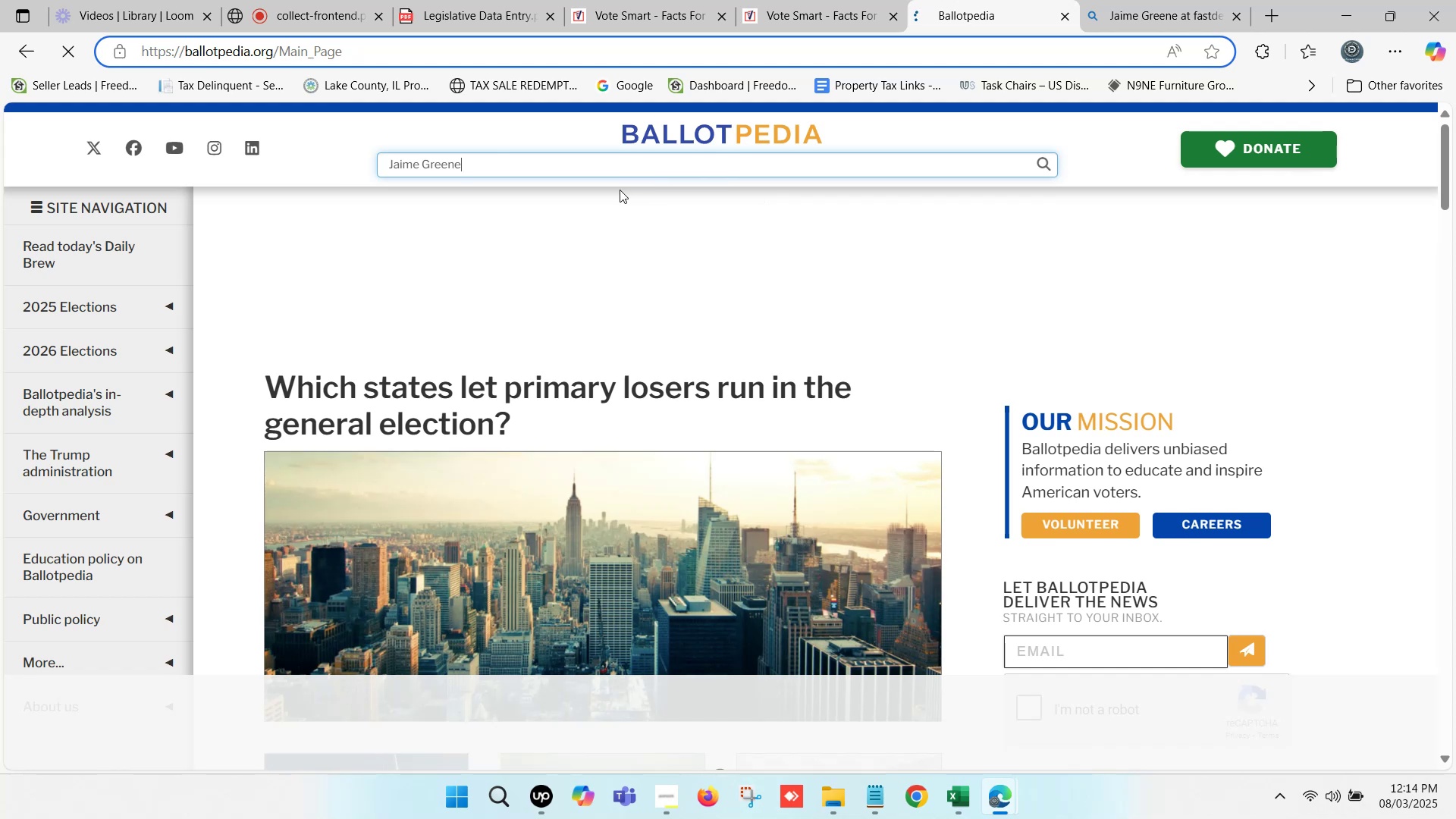 
left_click([604, 193])
 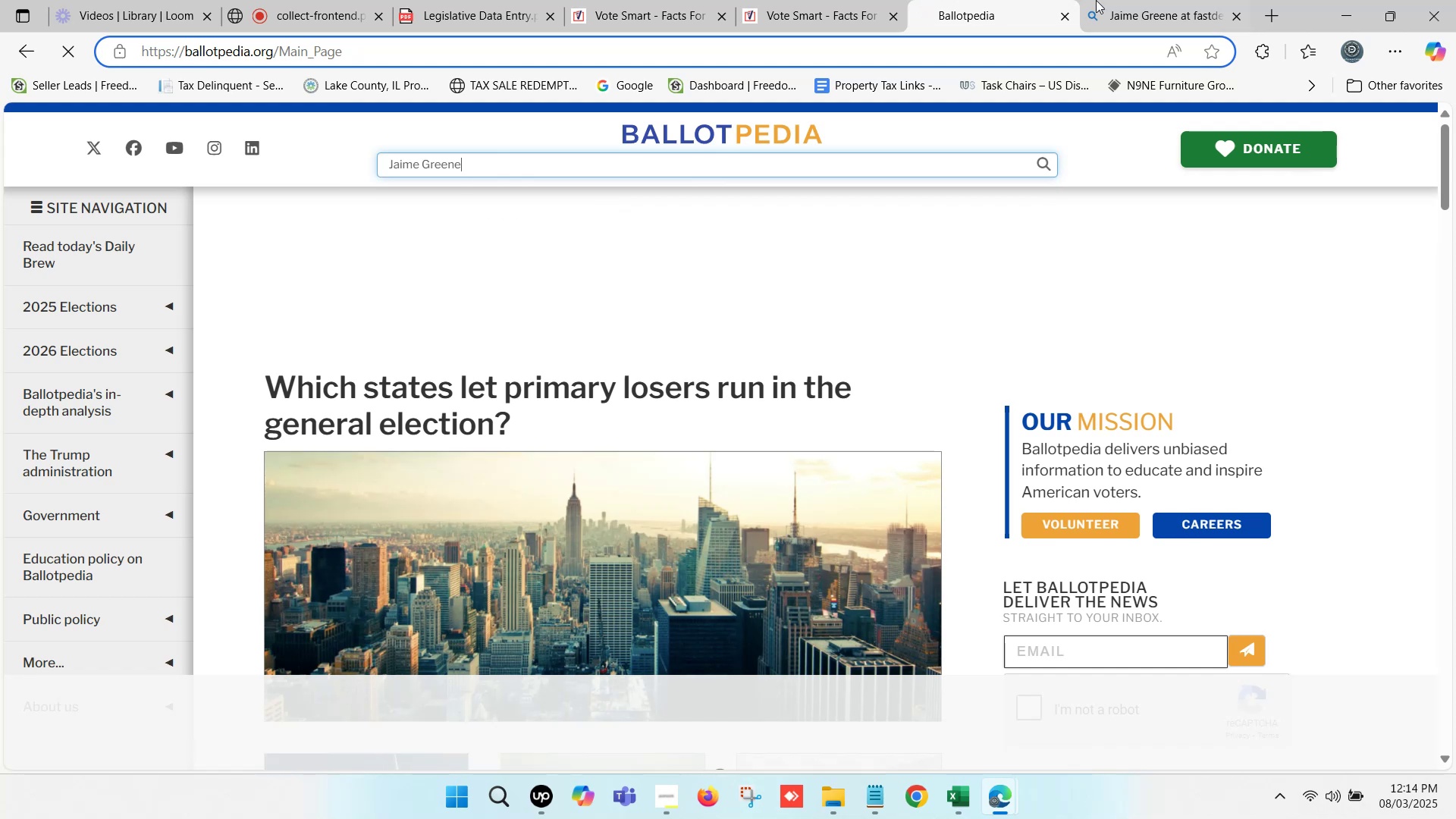 
double_click([1119, 0])
 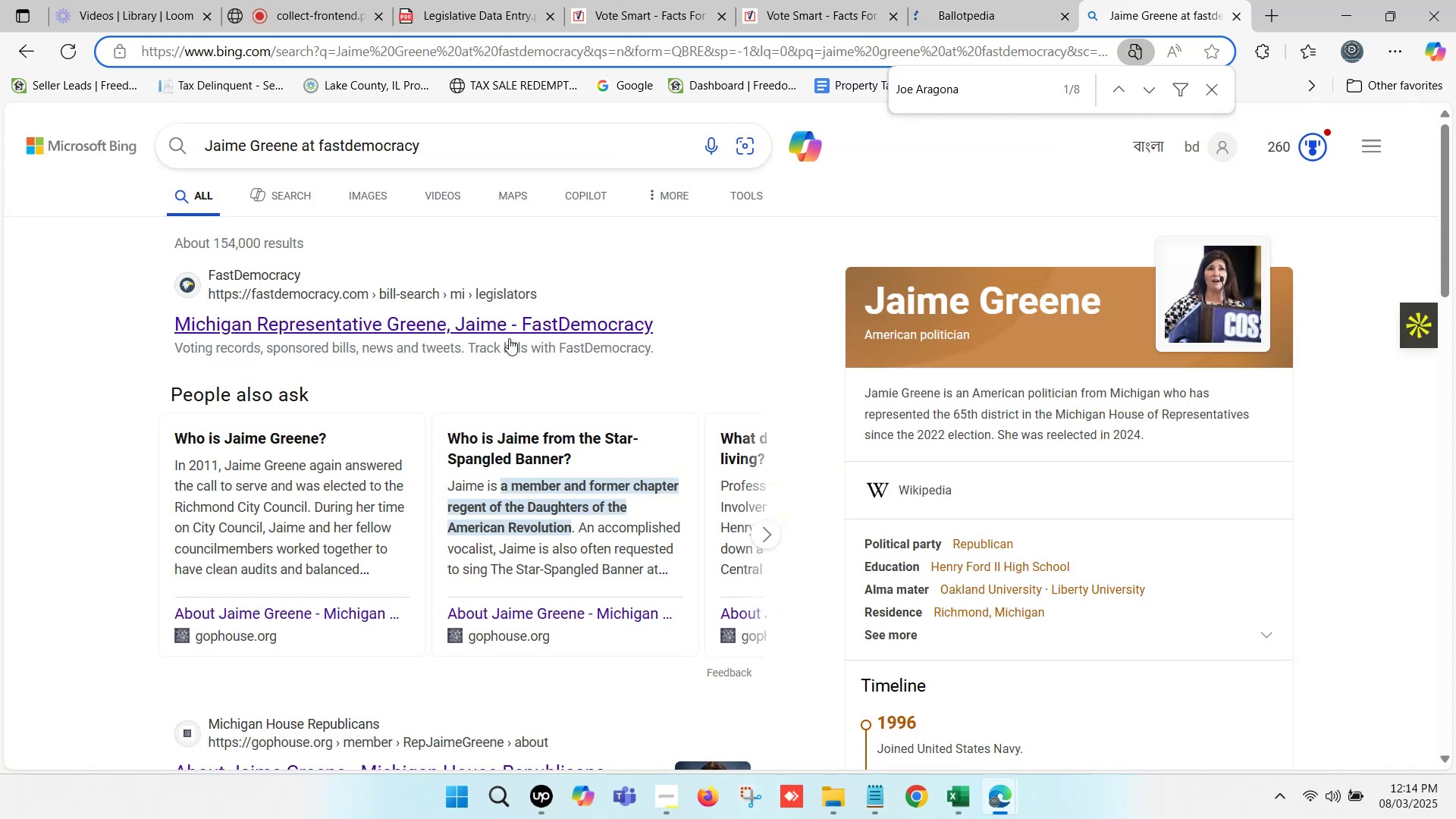 
hold_key(key=ControlLeft, duration=0.48)
left_click([500, 323])
 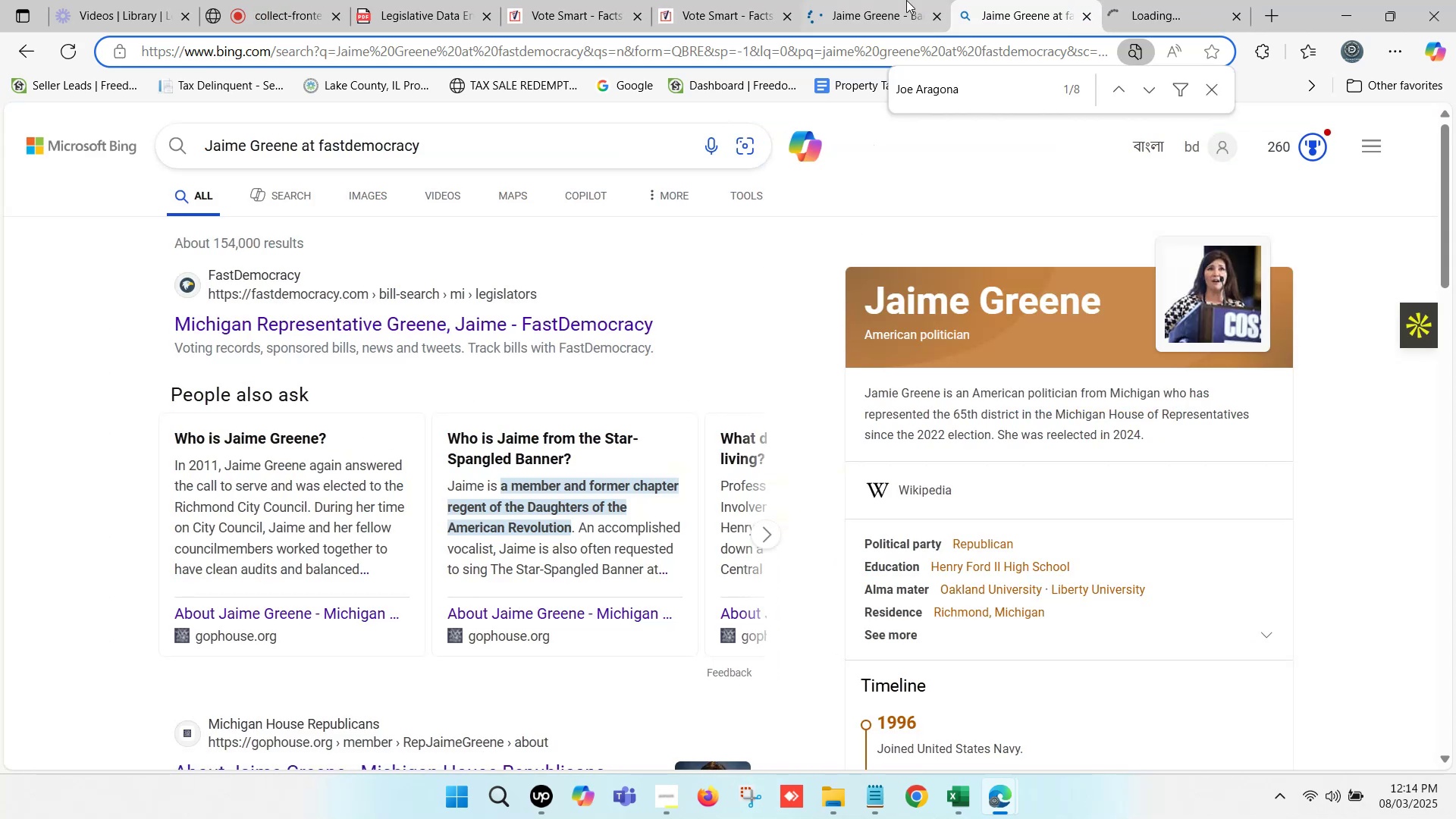 
double_click([898, 0])
 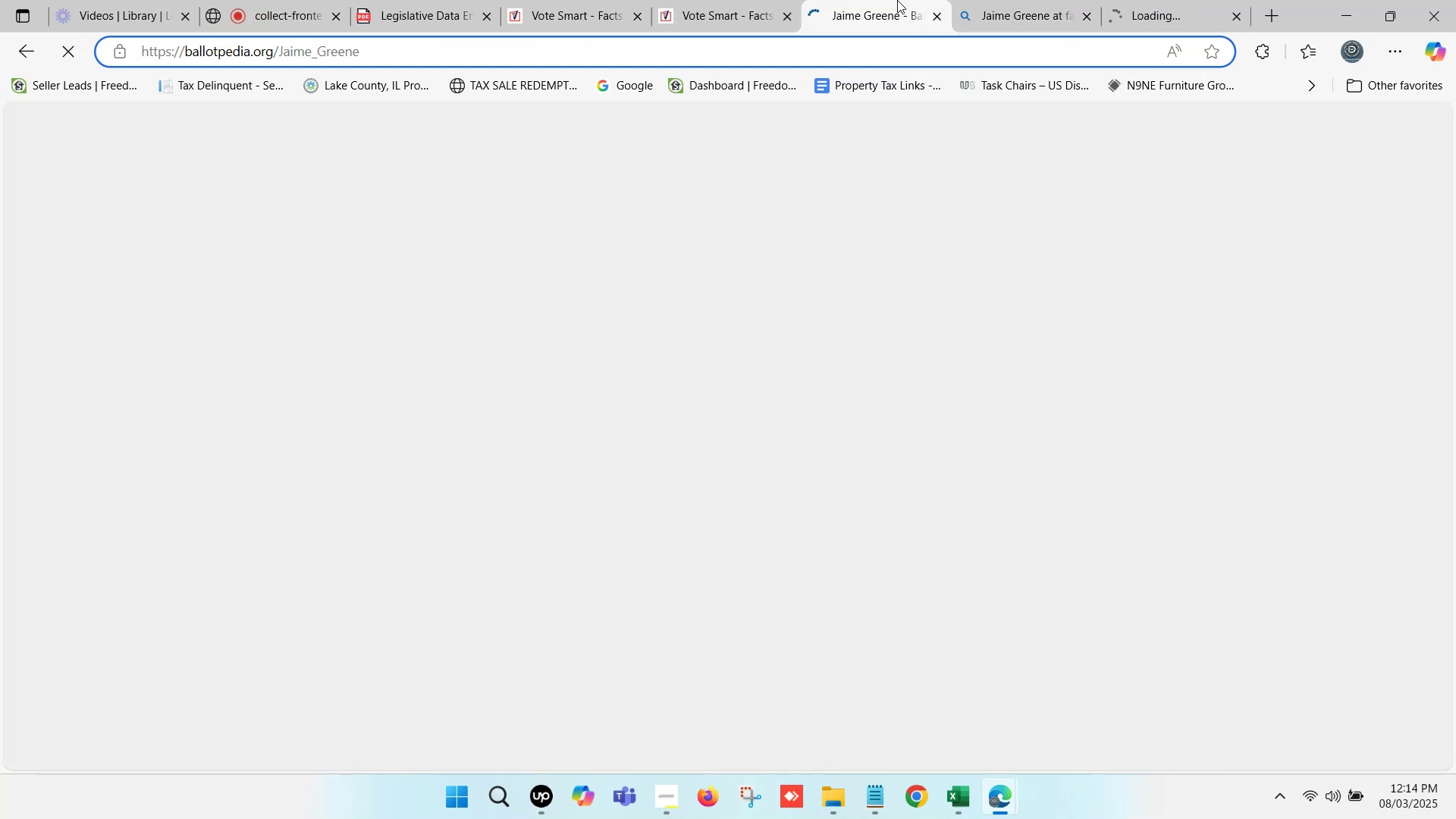 
triple_click([897, 0])
 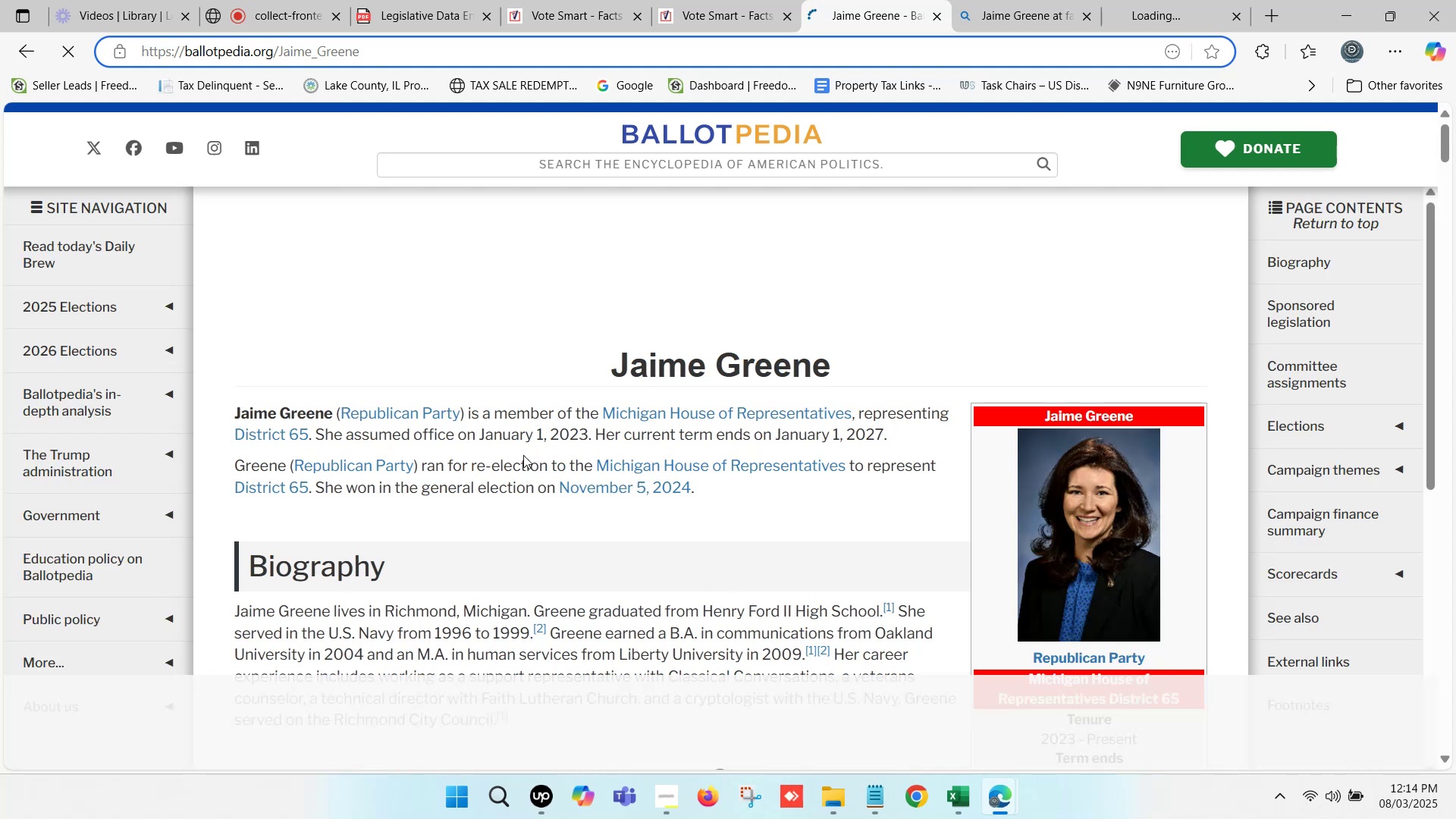 
left_click([968, 797])
 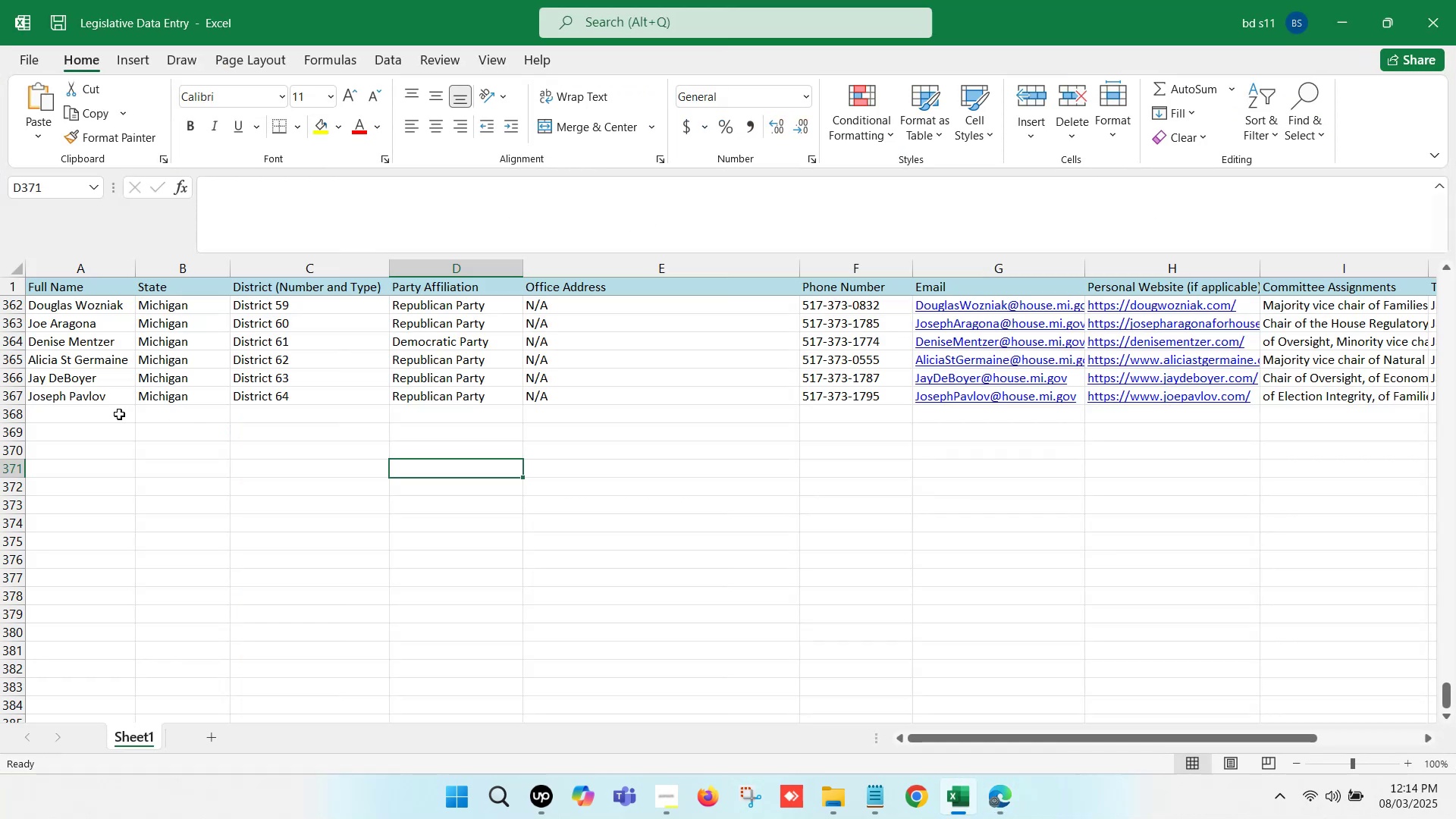 
double_click([108, 413])
 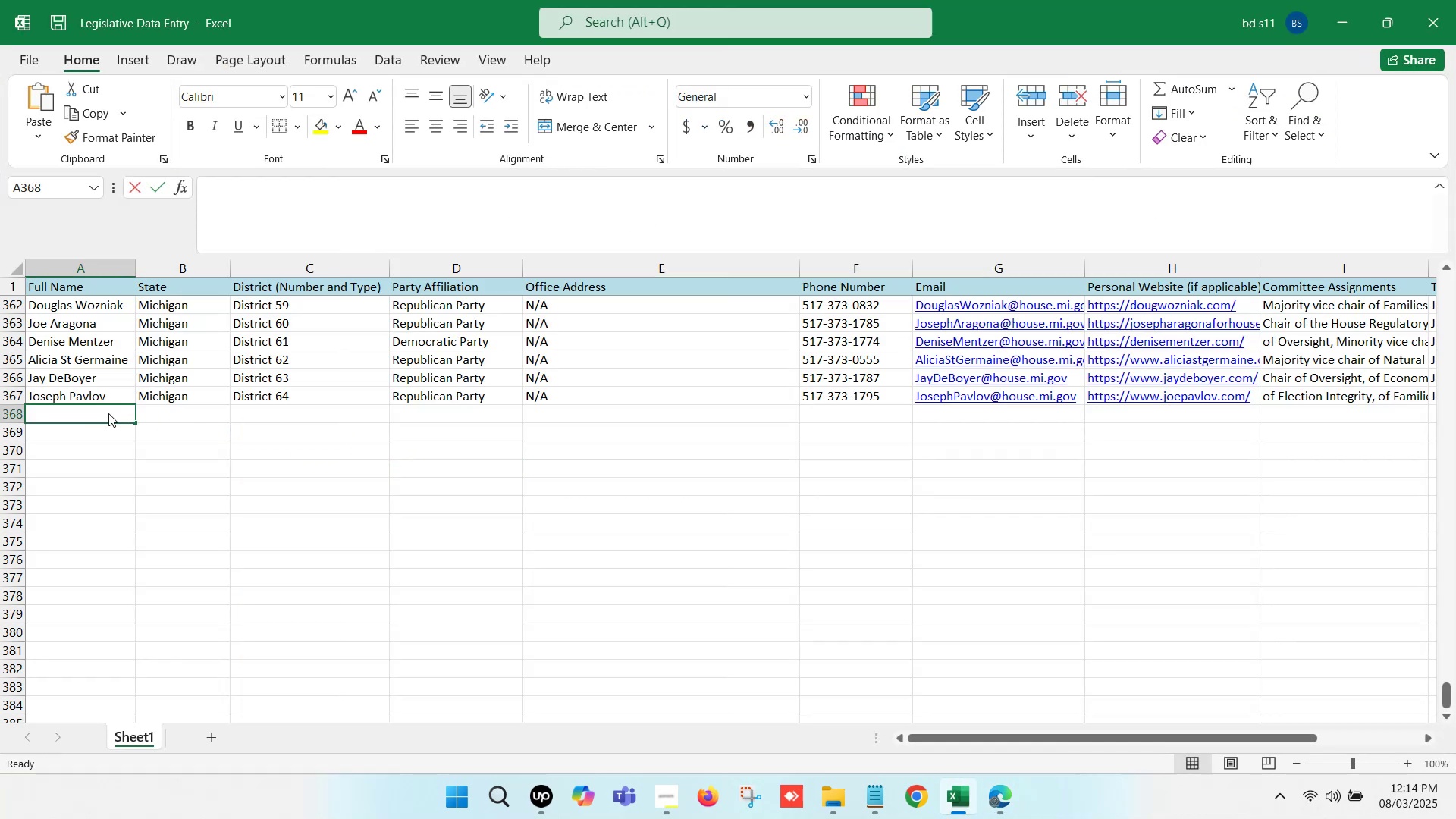 
key(Control+V)
 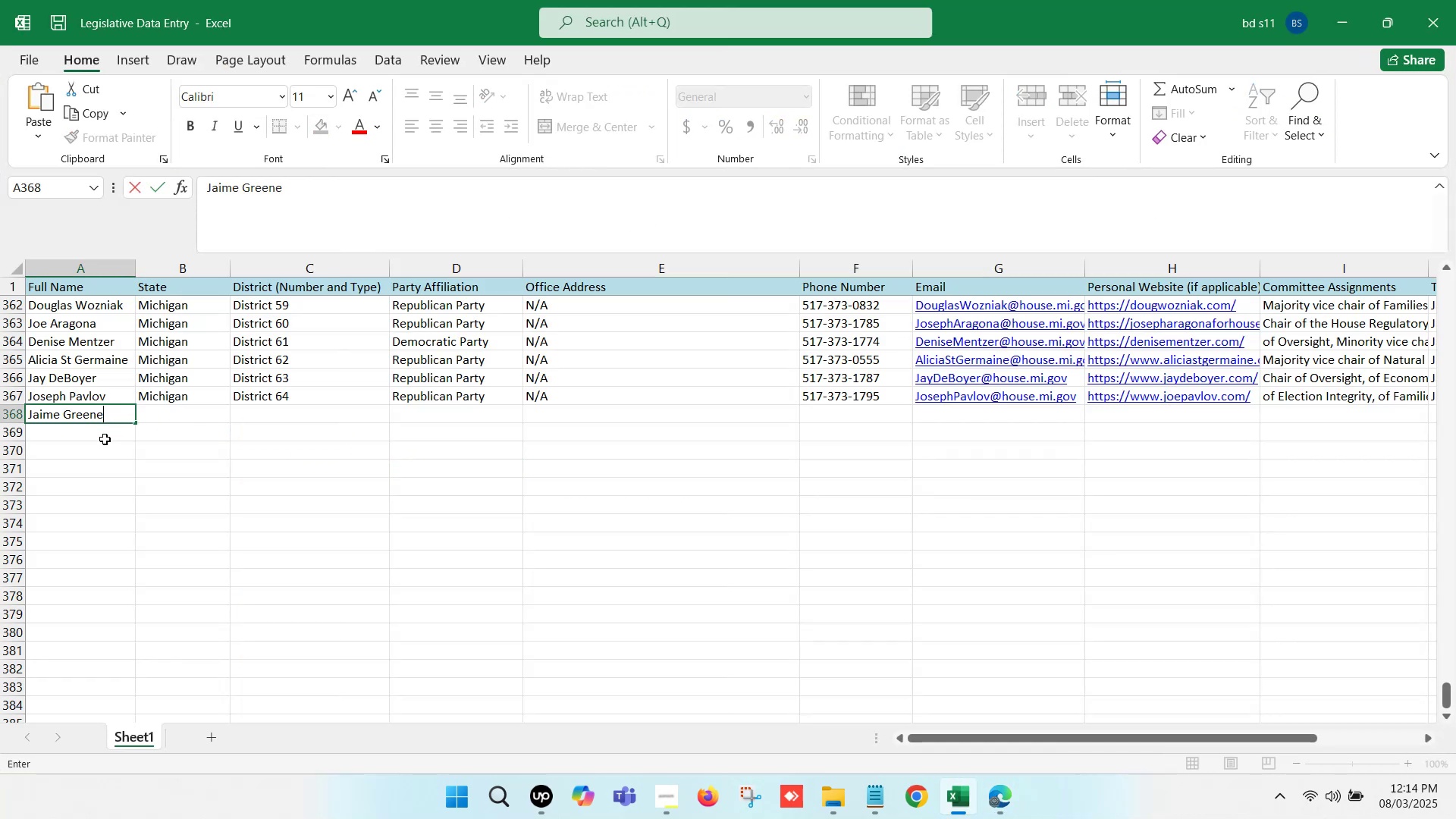 
left_click([104, 440])
 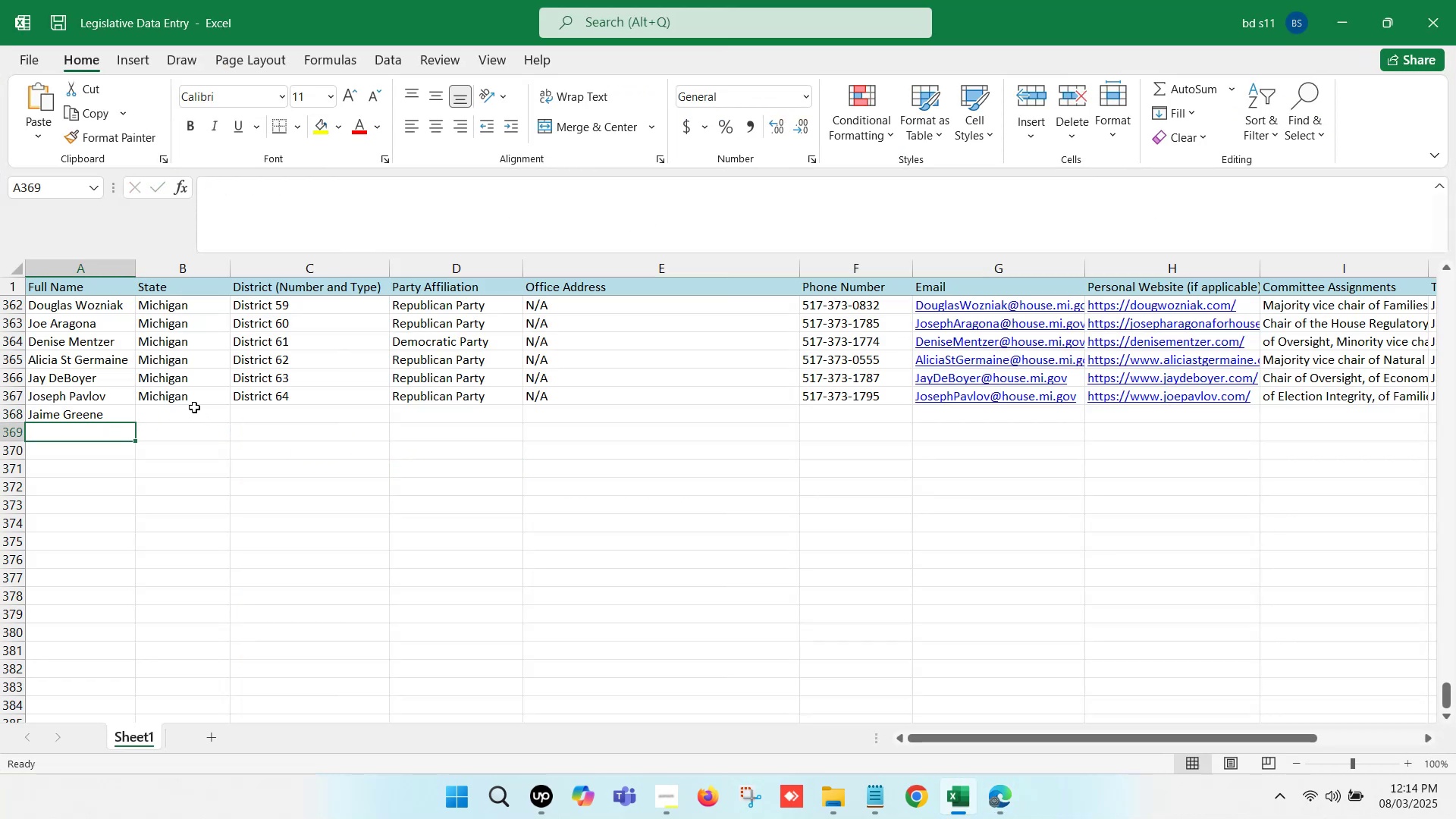 
left_click_drag(start_coordinate=[195, 397], to_coordinate=[558, 394])
 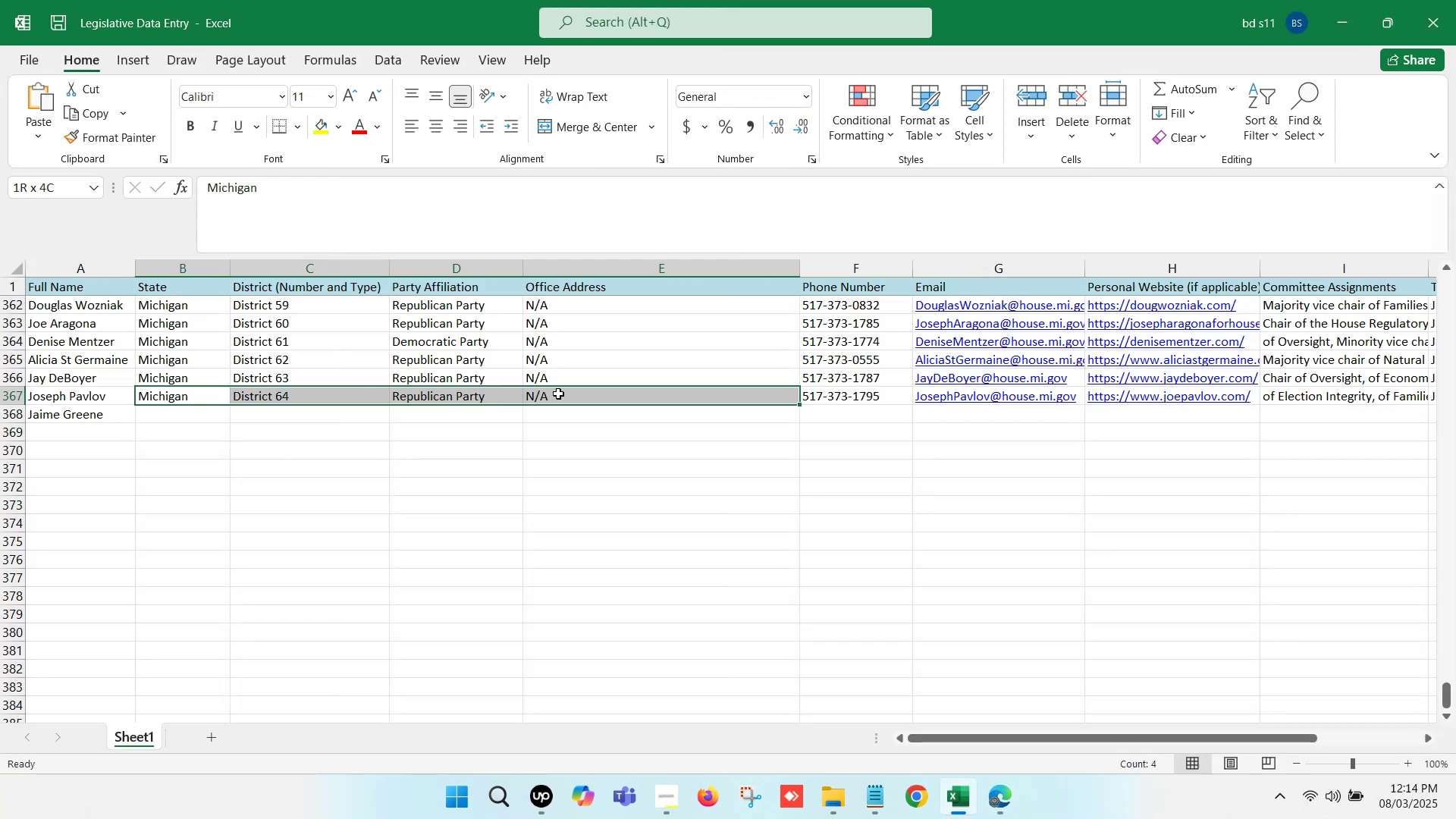 
key(Control+C)
 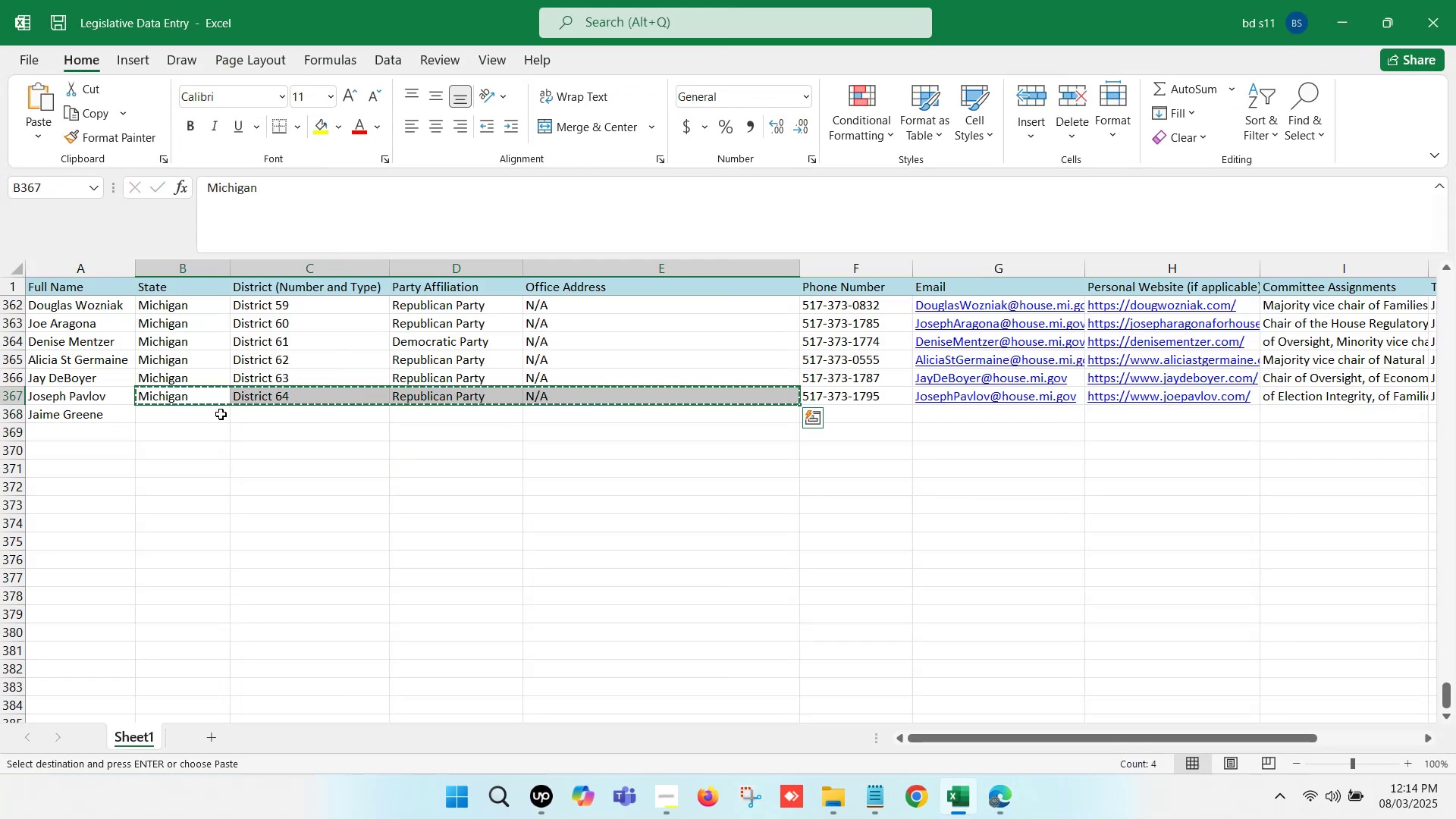 
left_click([220, 414])
 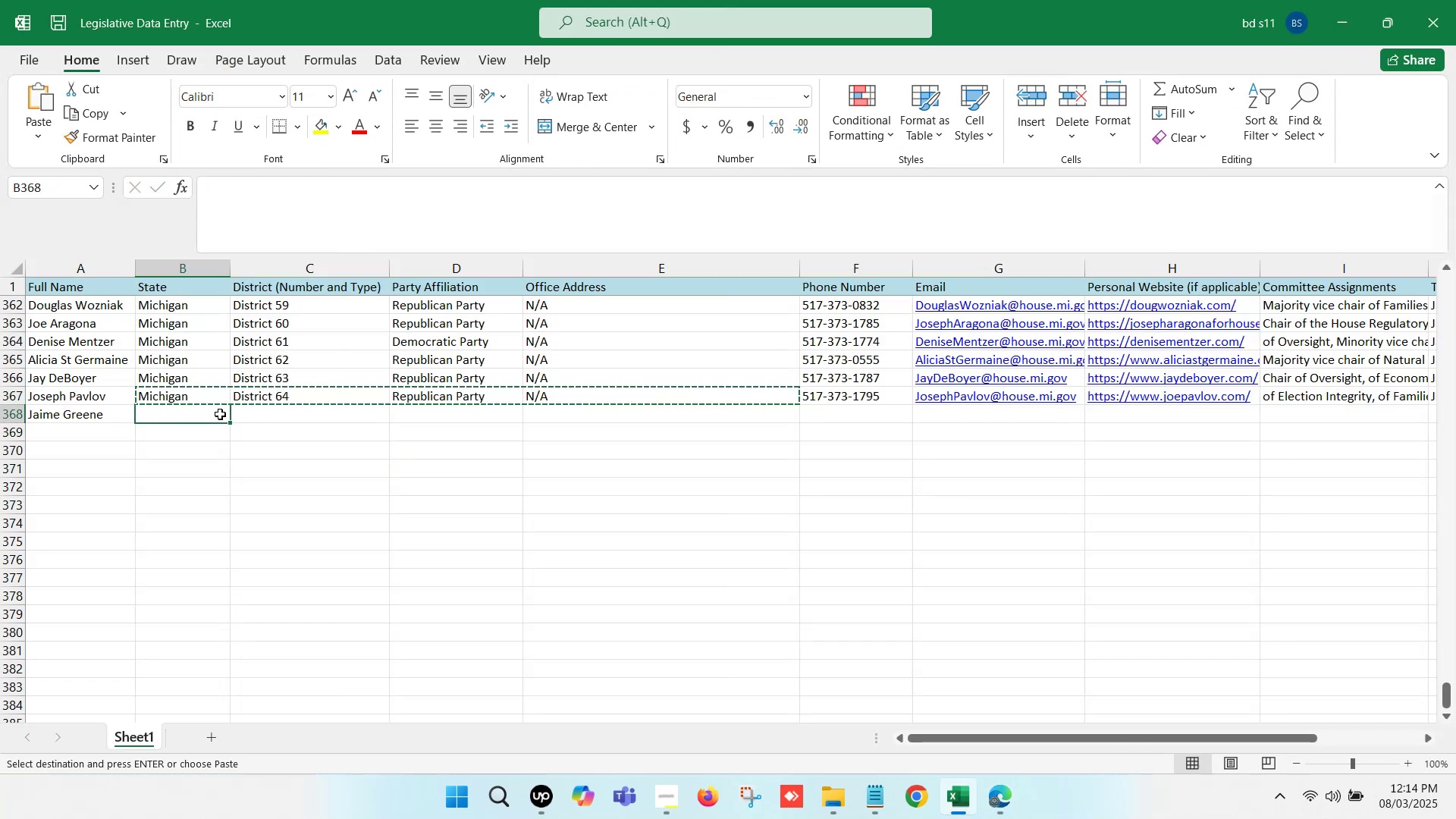 
key(Control+ControlLeft)
 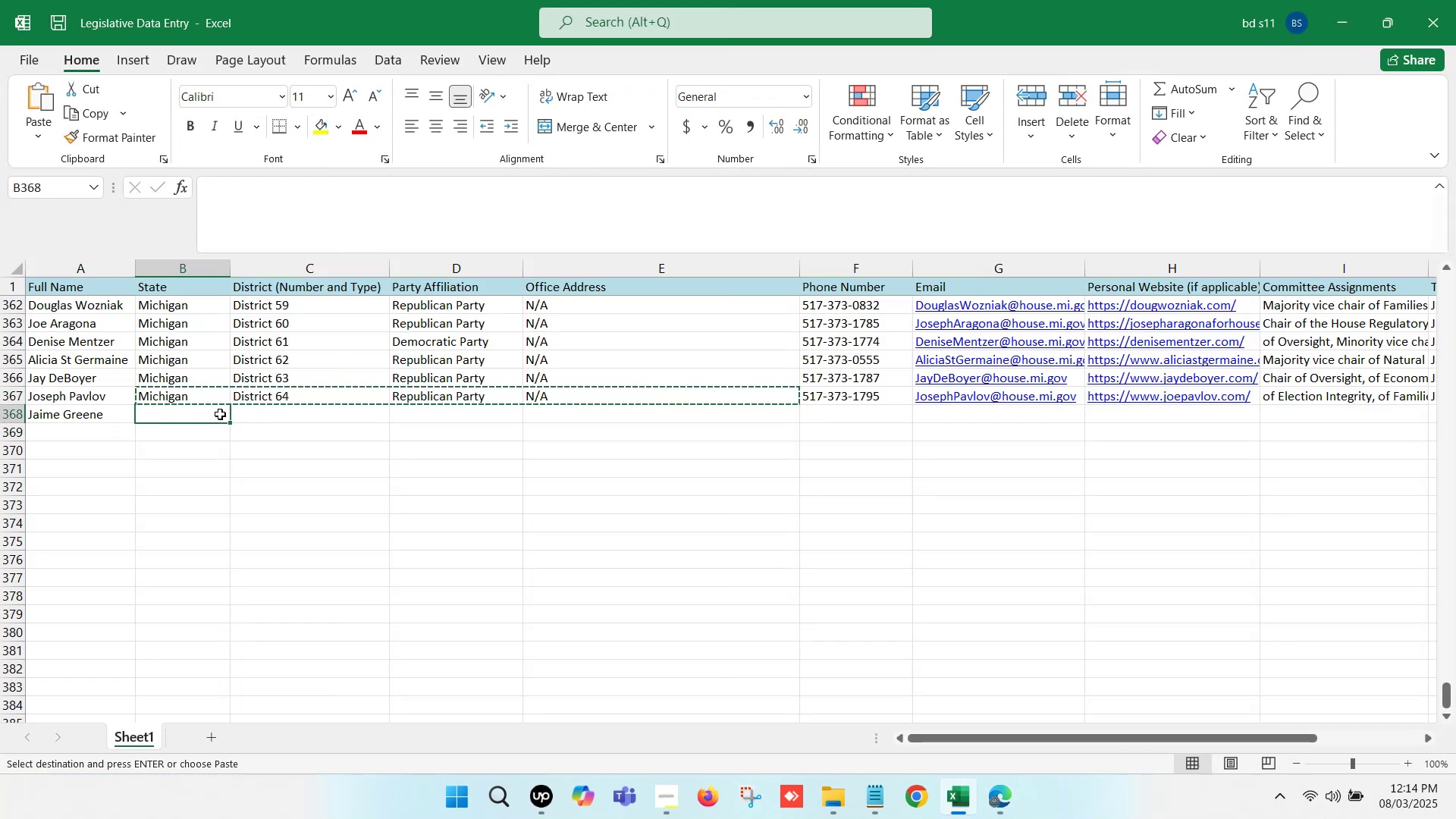 
key(Control+V)
 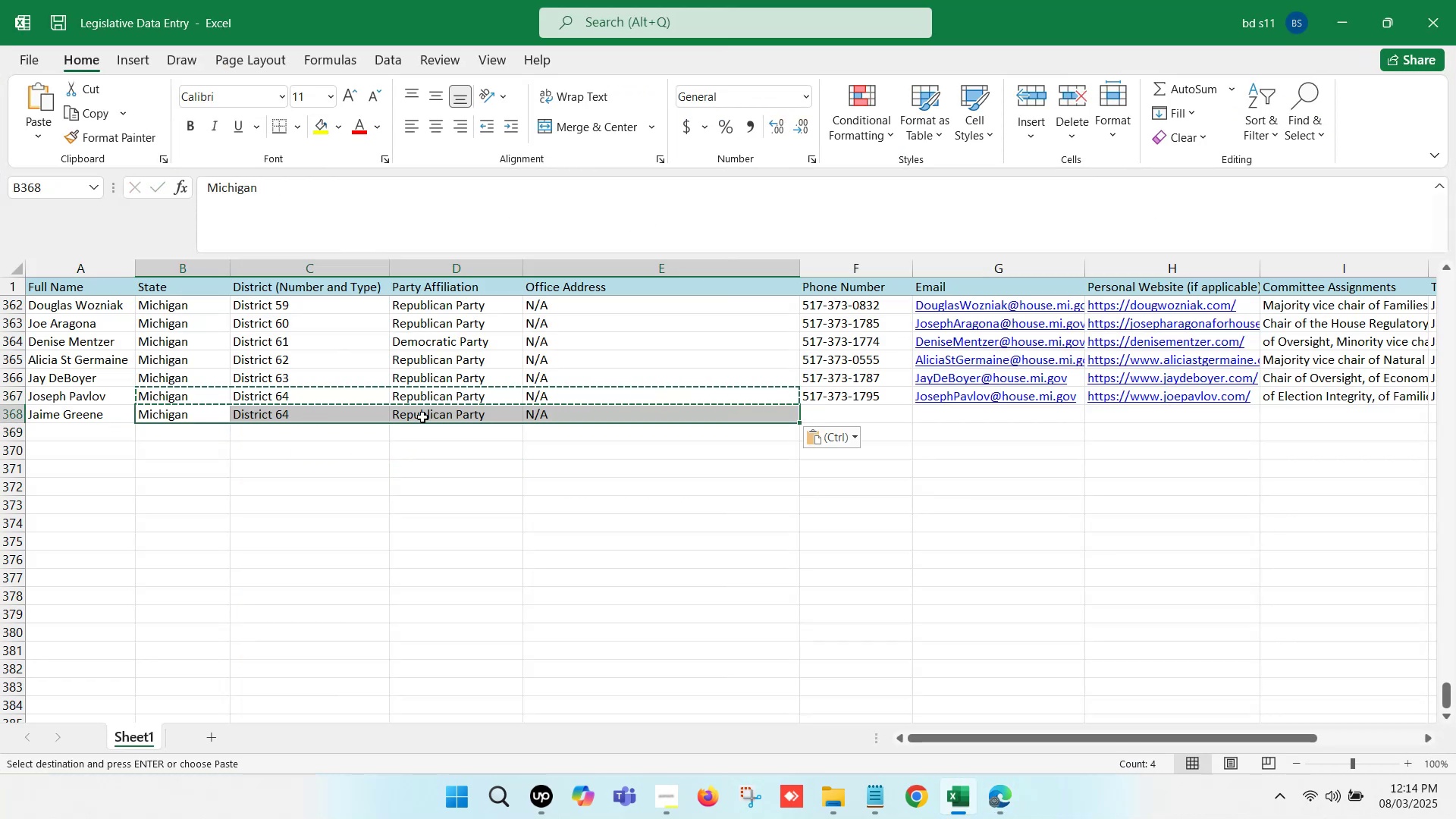 
left_click([430, 416])
 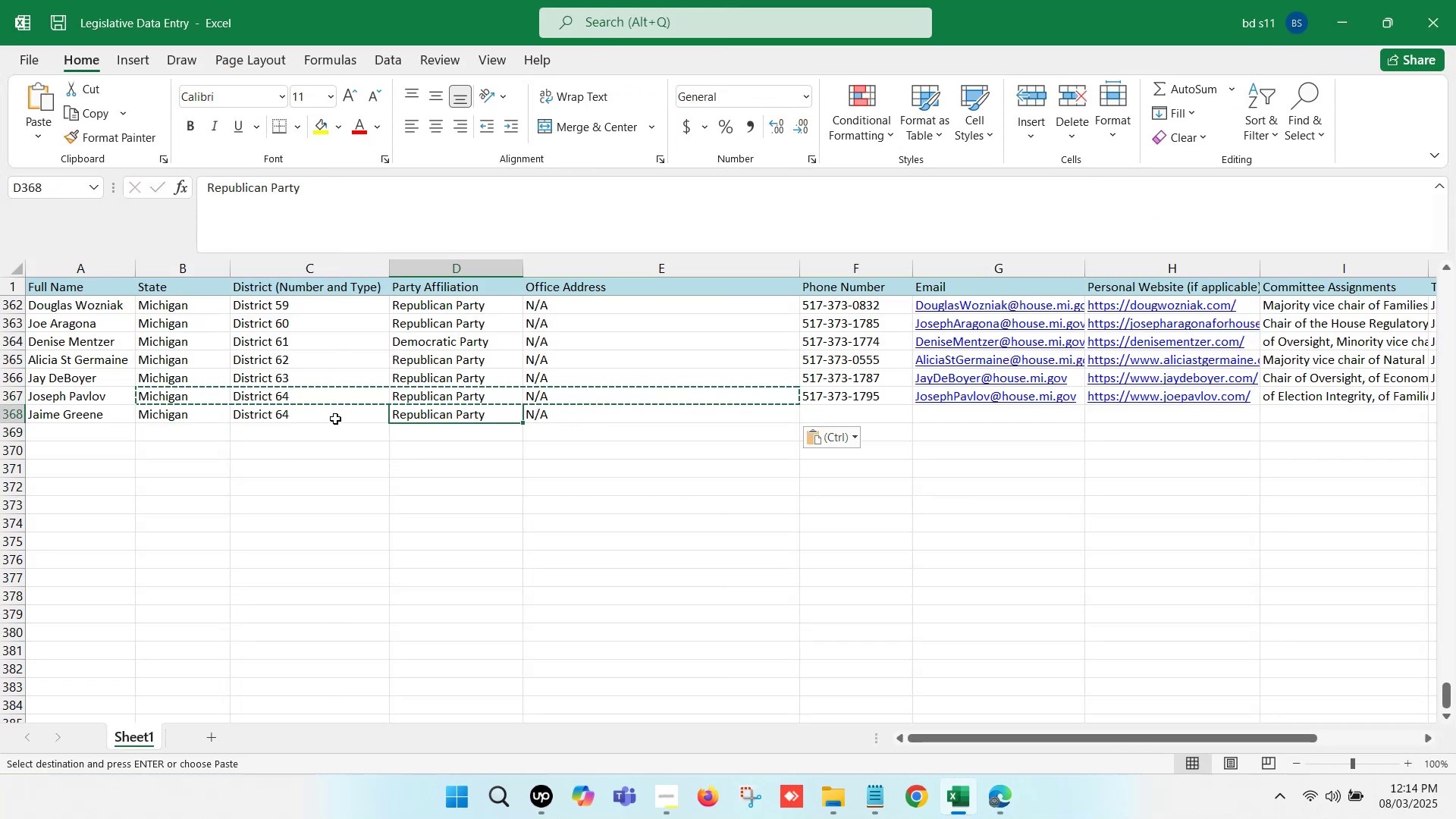 
double_click([335, 419])
 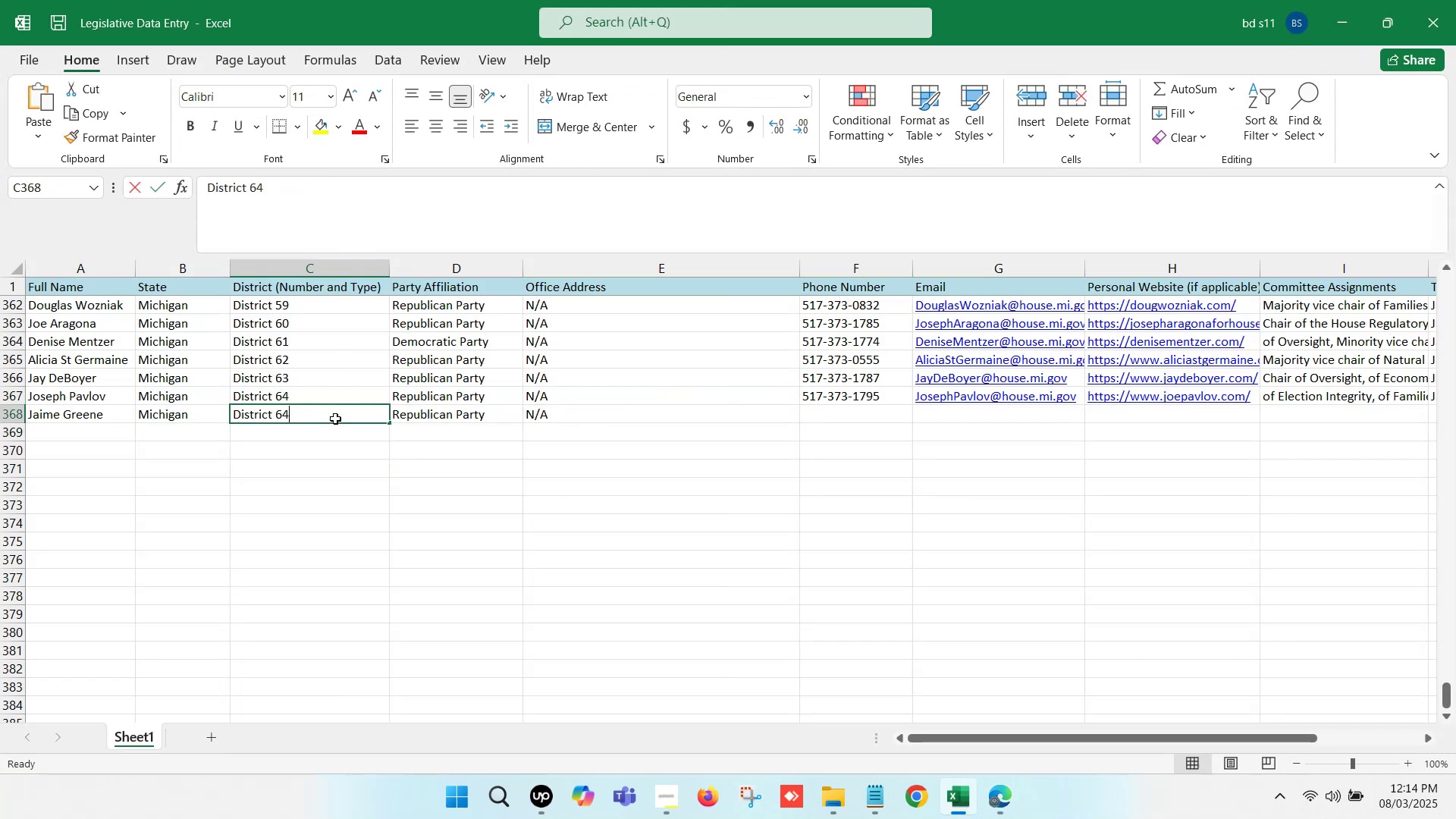 
key(Backspace)
 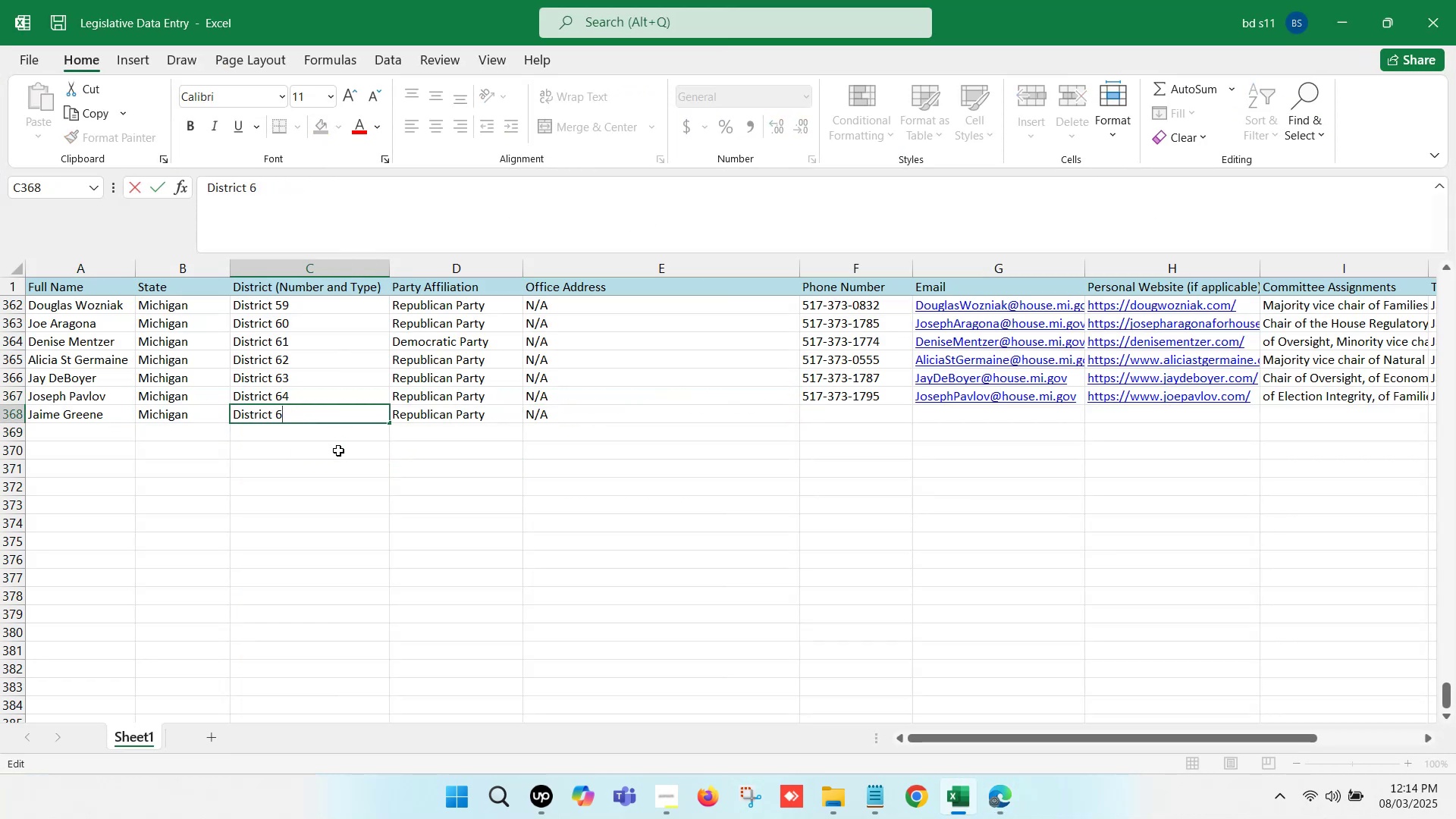 
key(6)
 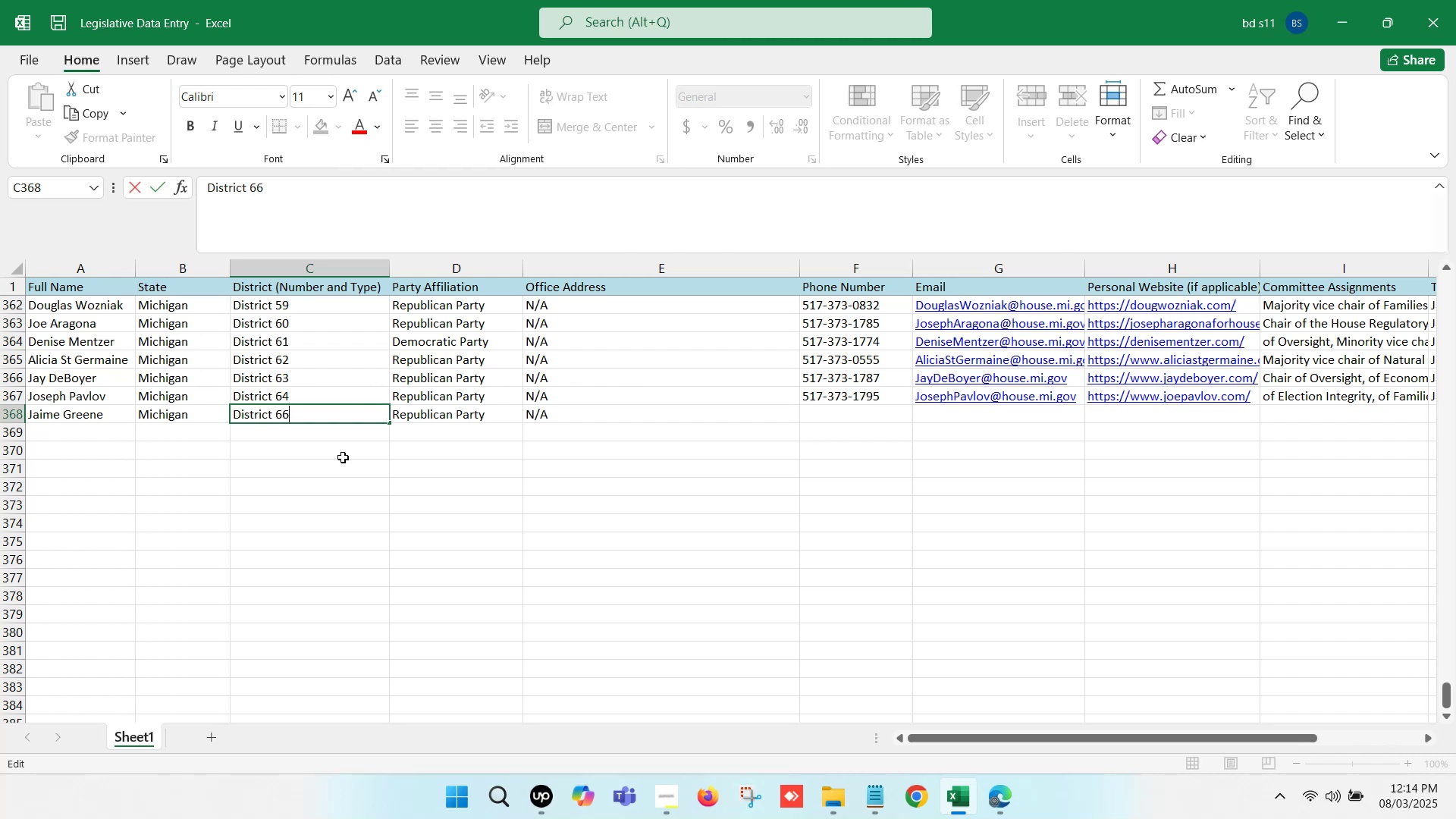 
key(Backspace)
 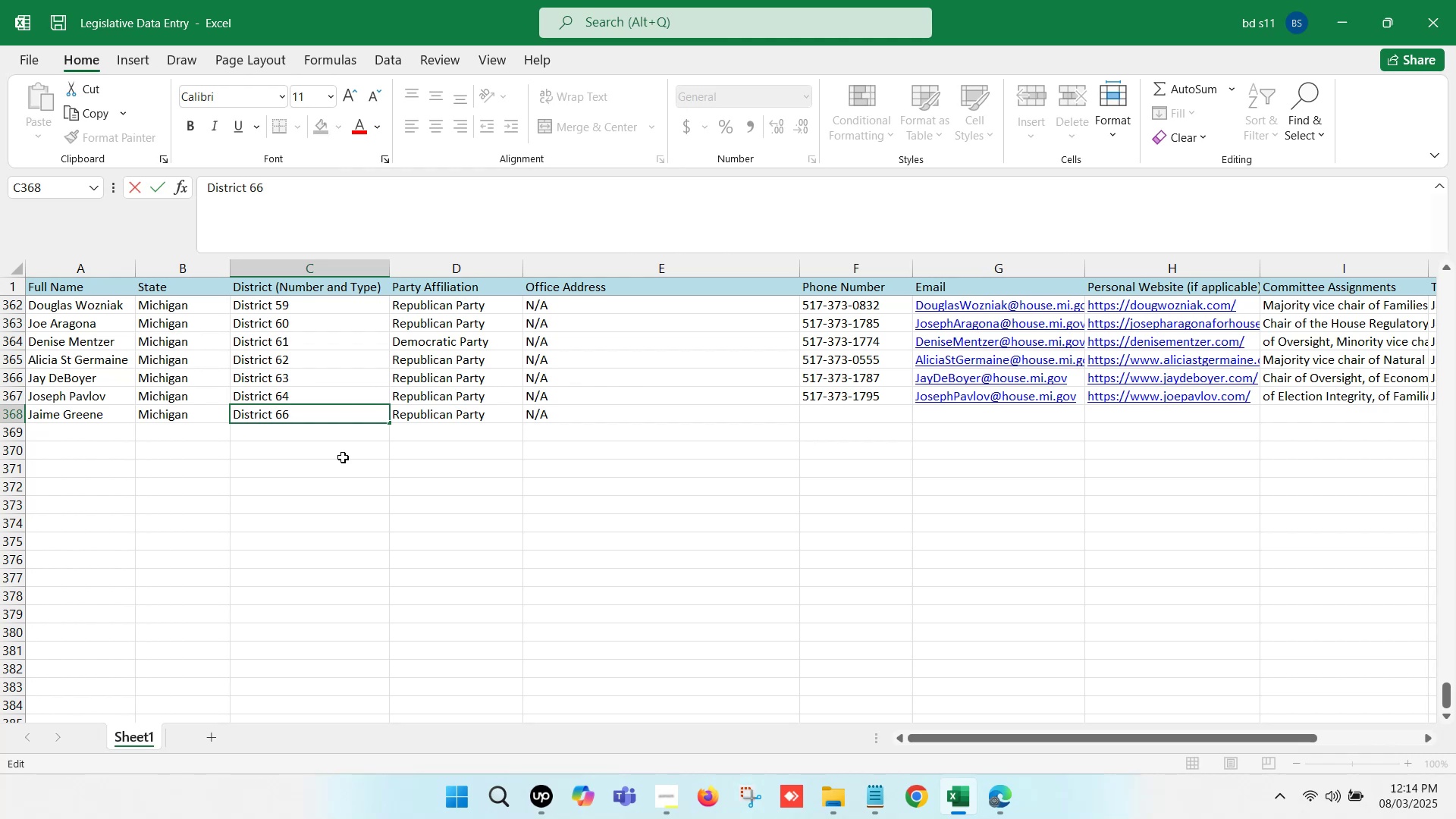 
key(5)
 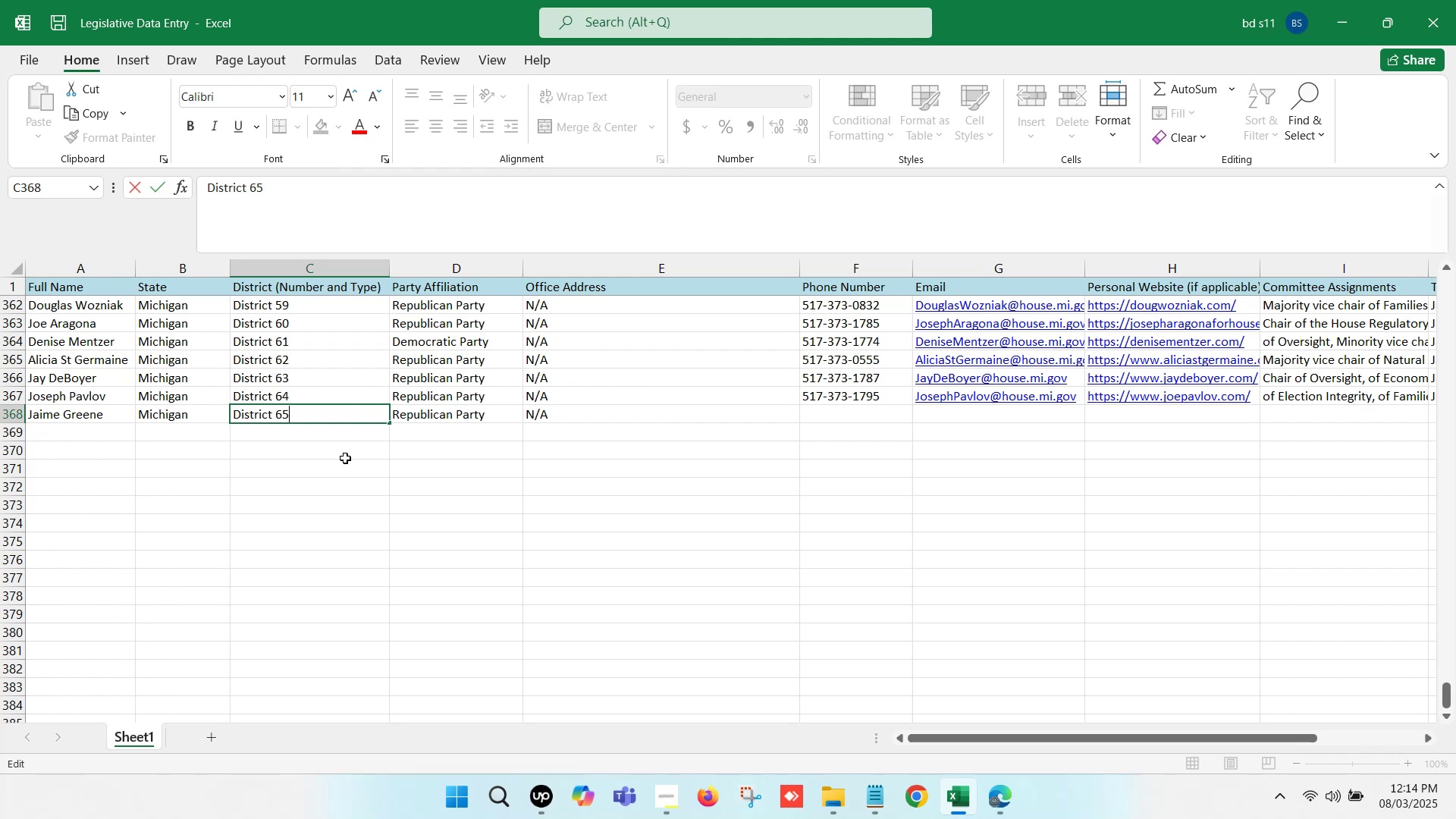 
left_click([345, 459])
 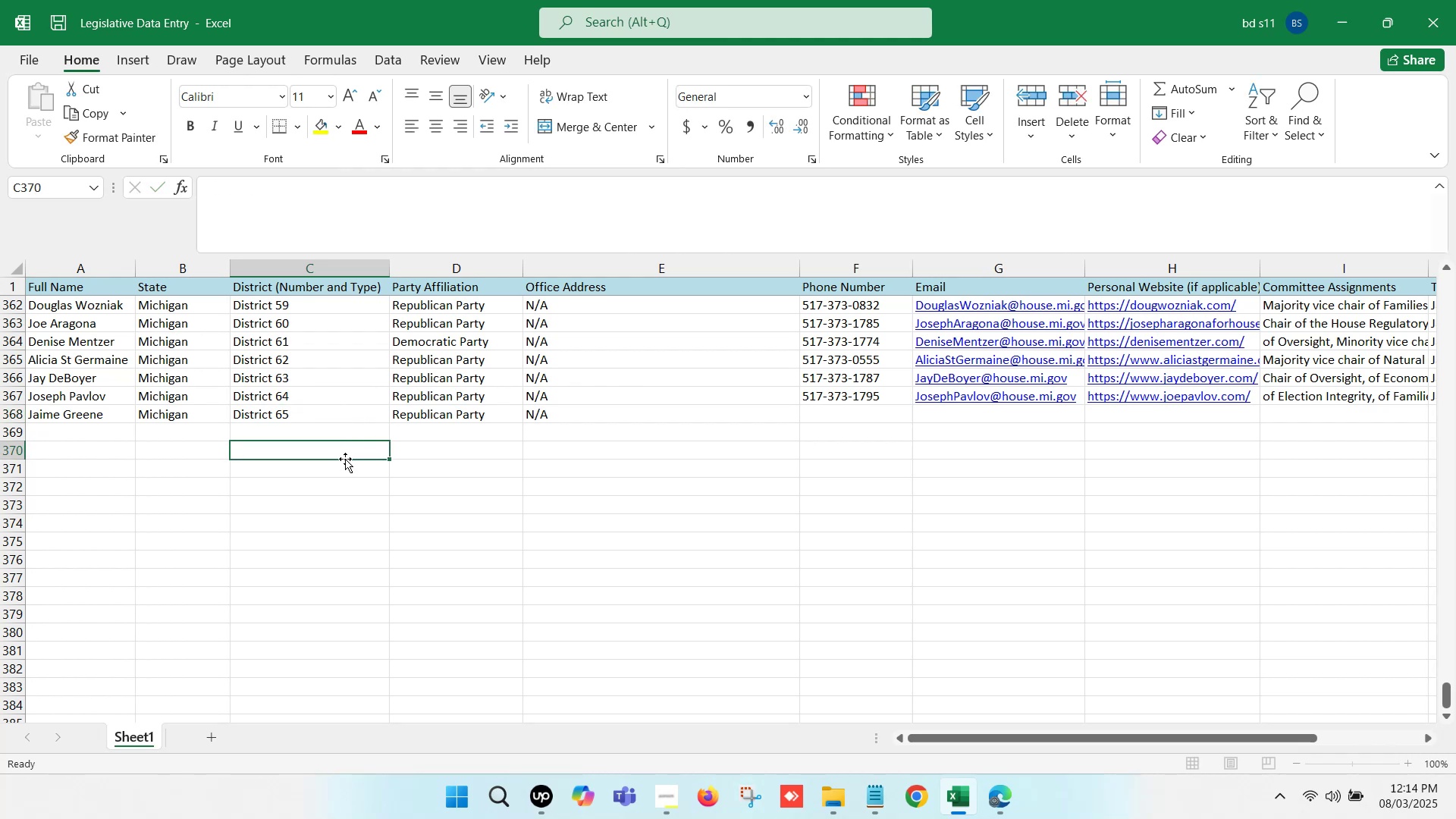 
key(Control+S)
 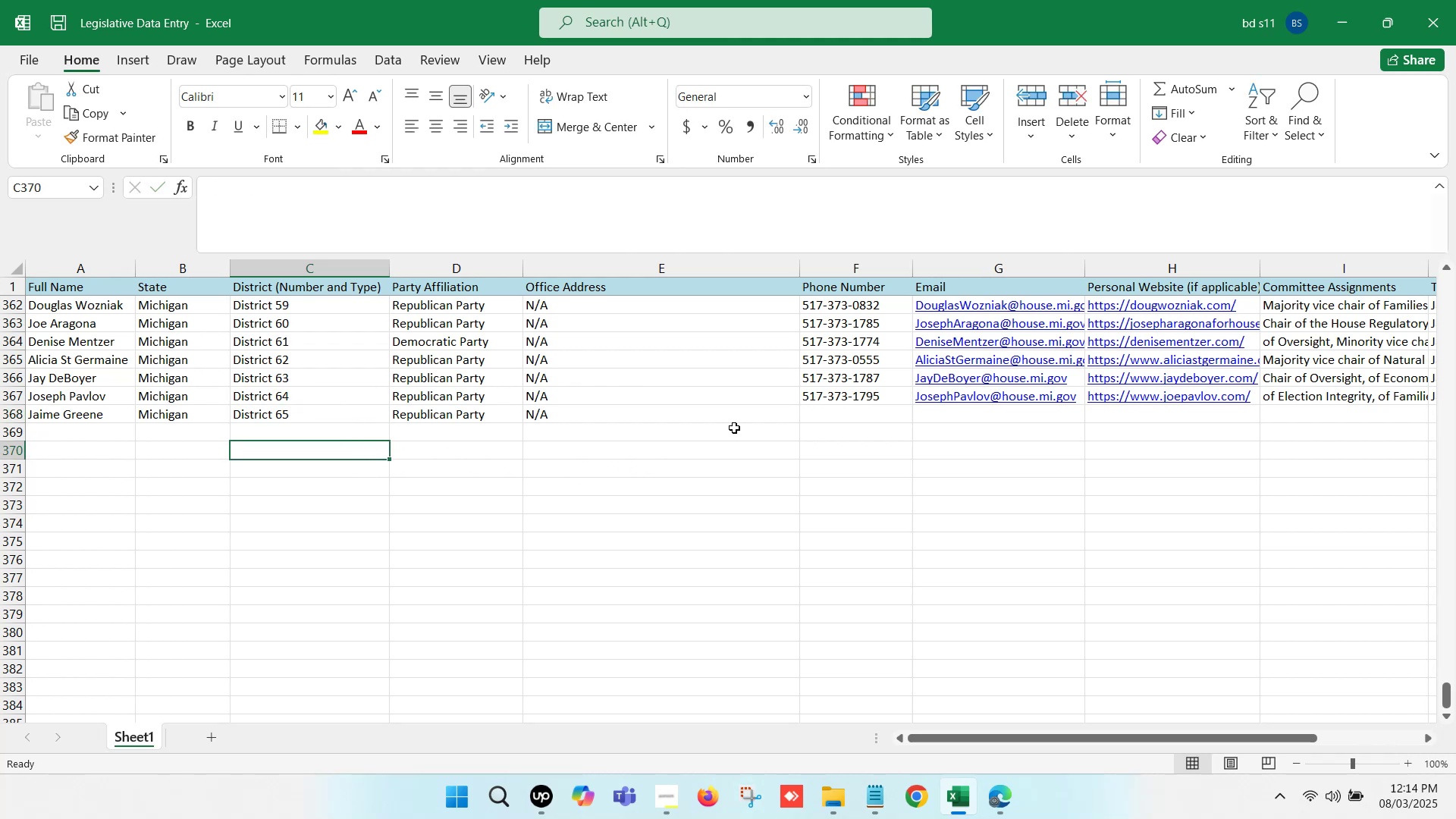 
left_click([742, 419])
 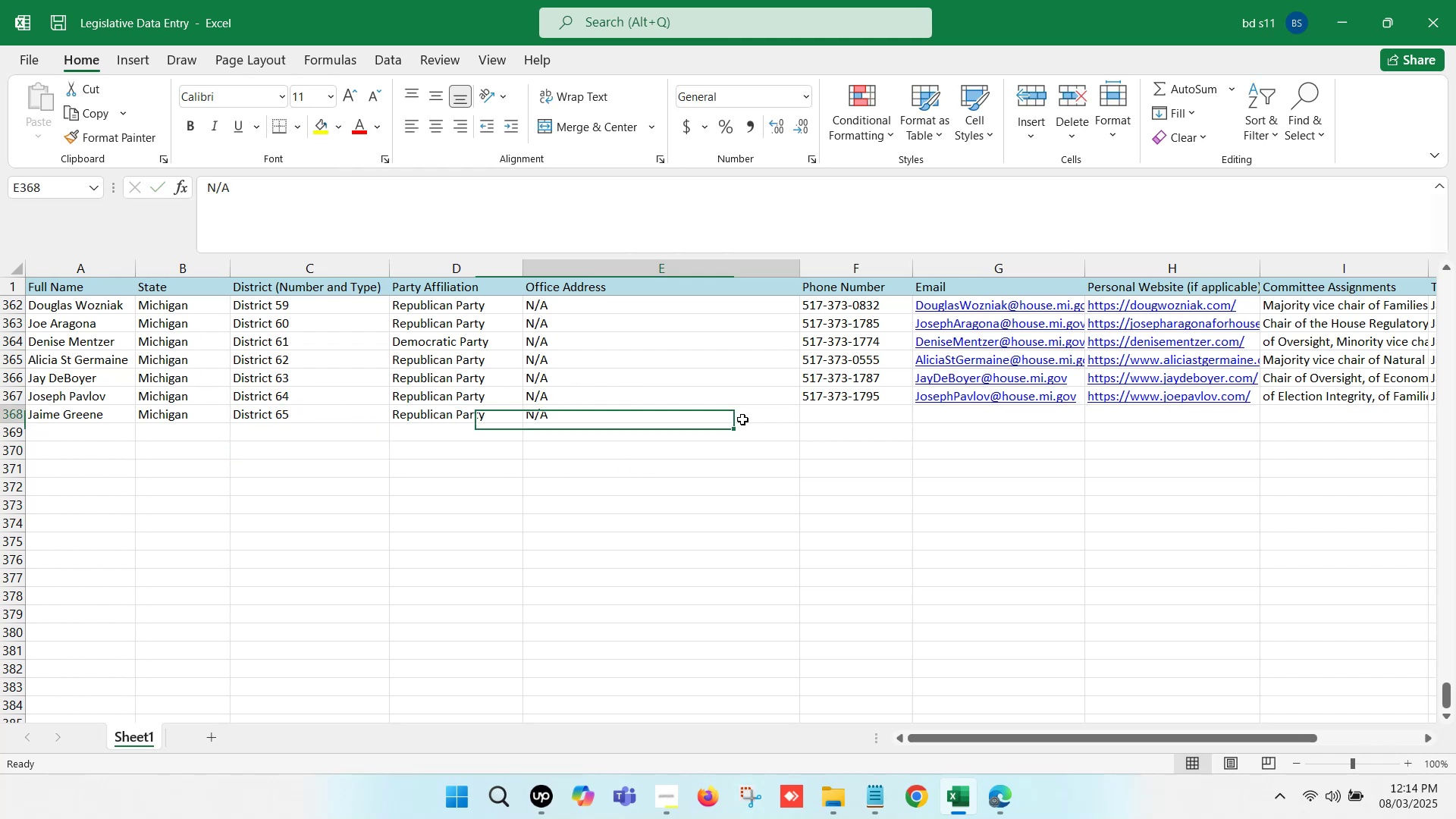 
key(ArrowRight)
 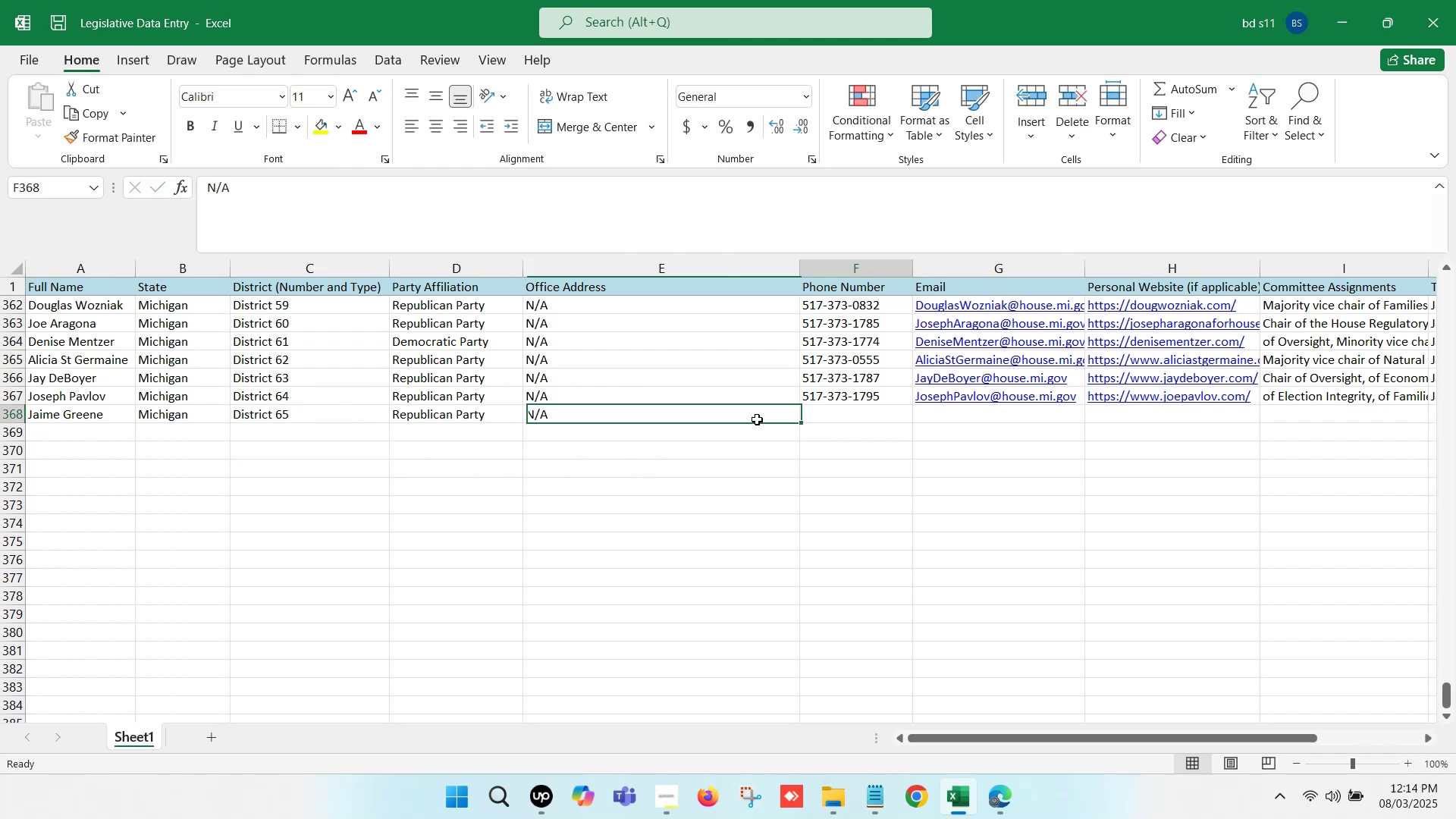 
key(ArrowRight)
 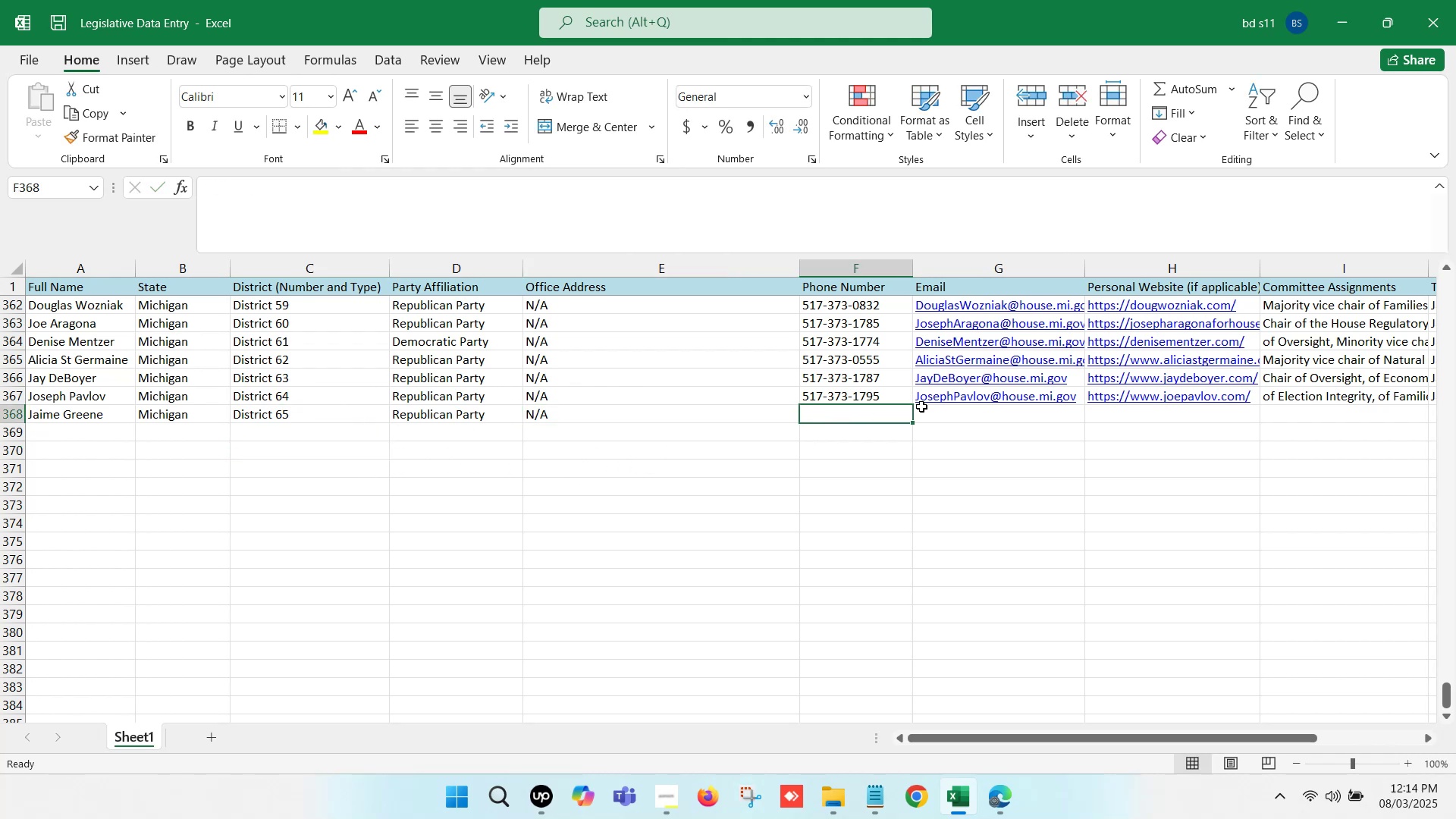 
key(ArrowRight)
 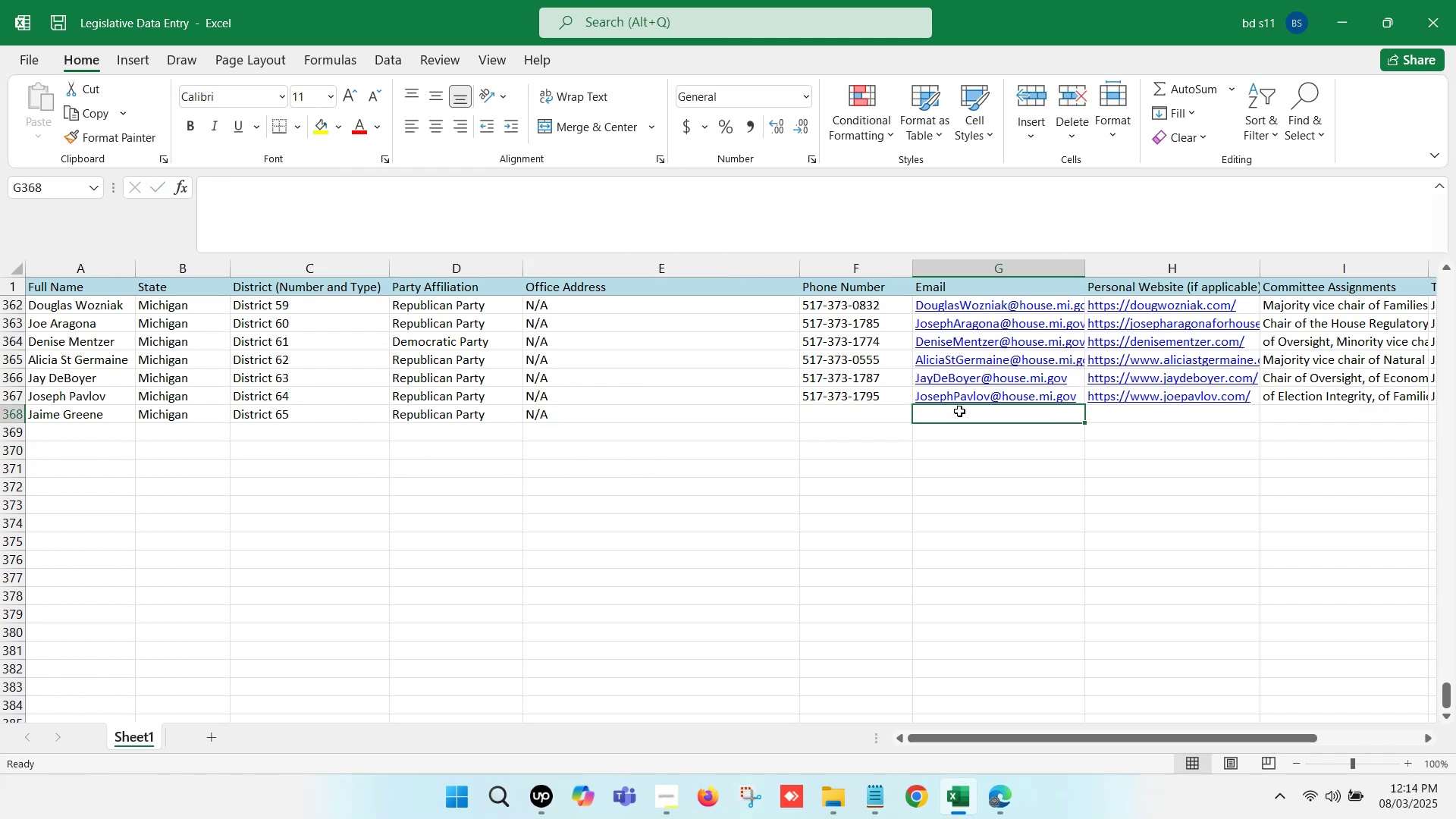 
key(ArrowRight)
 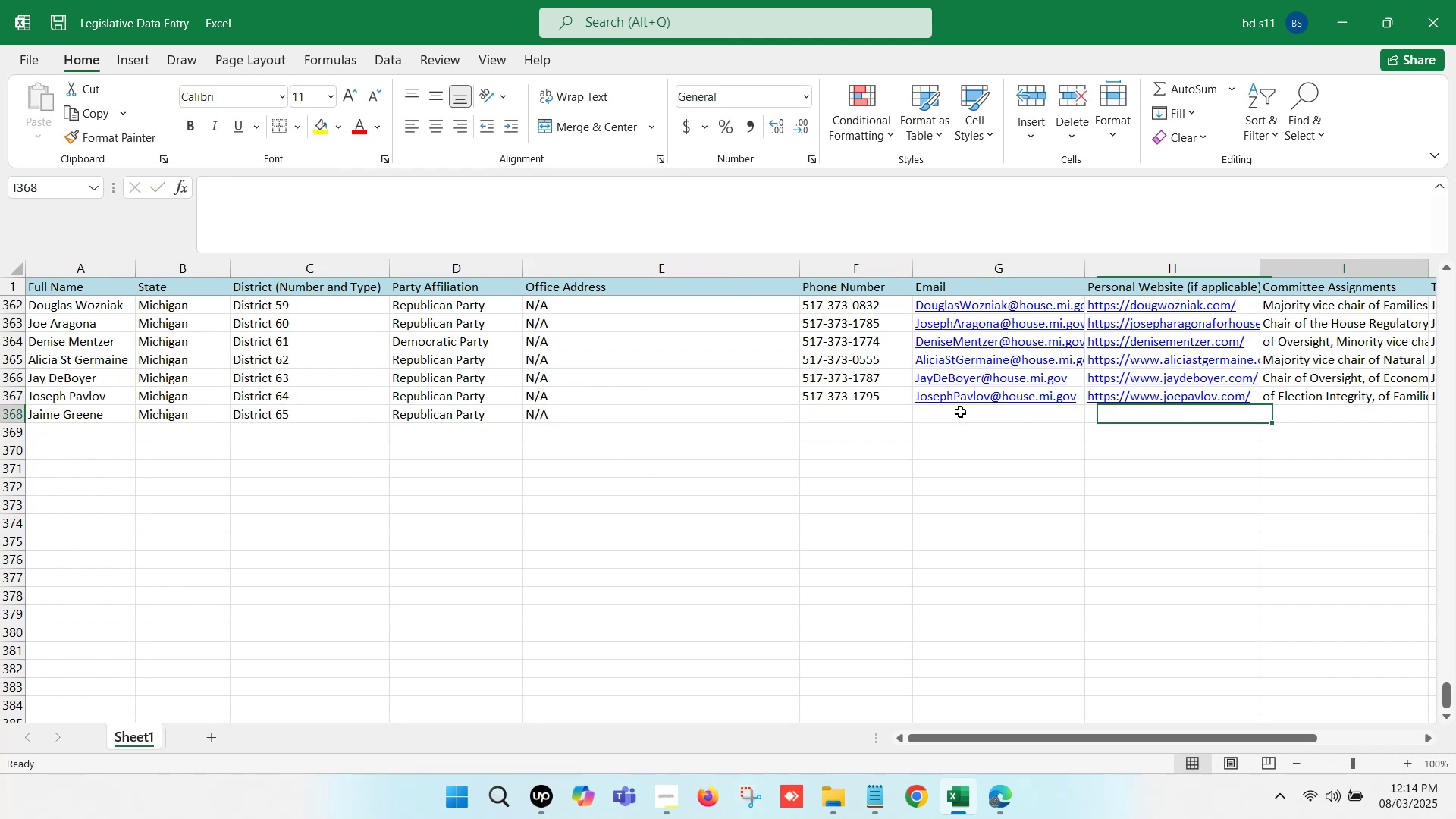 
key(ArrowRight)
 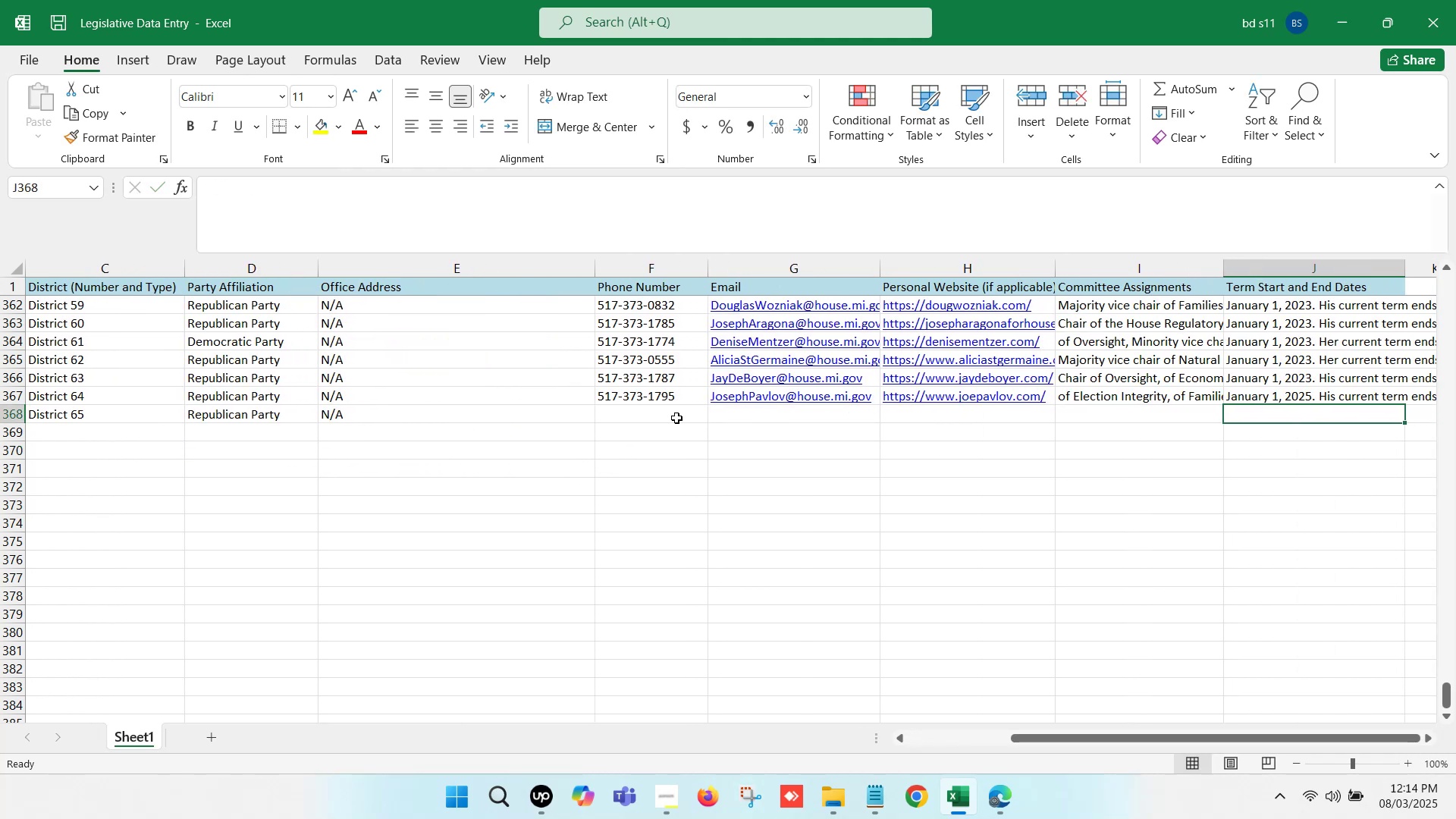 
left_click([660, 417])
 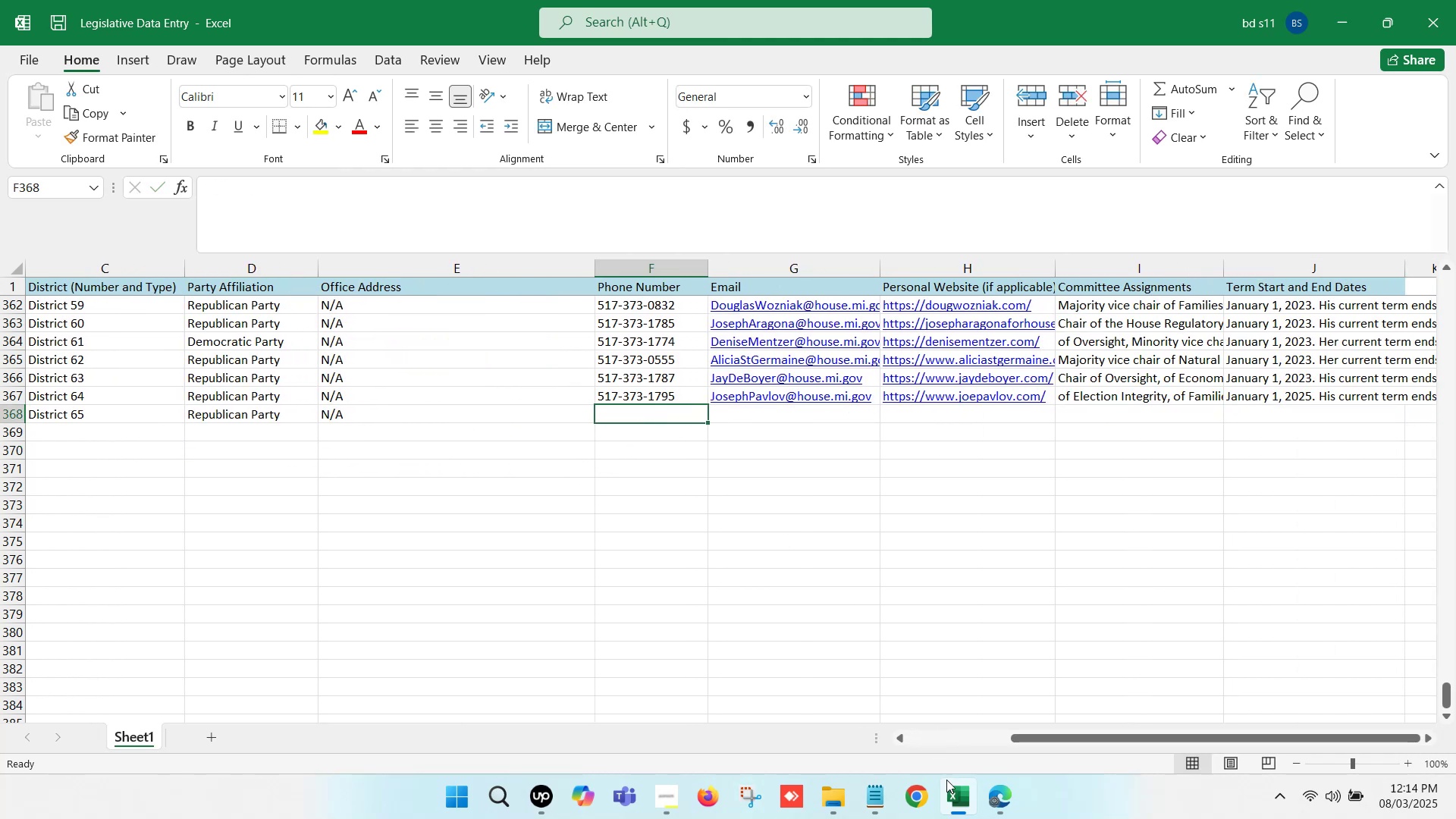 
left_click([953, 805])
 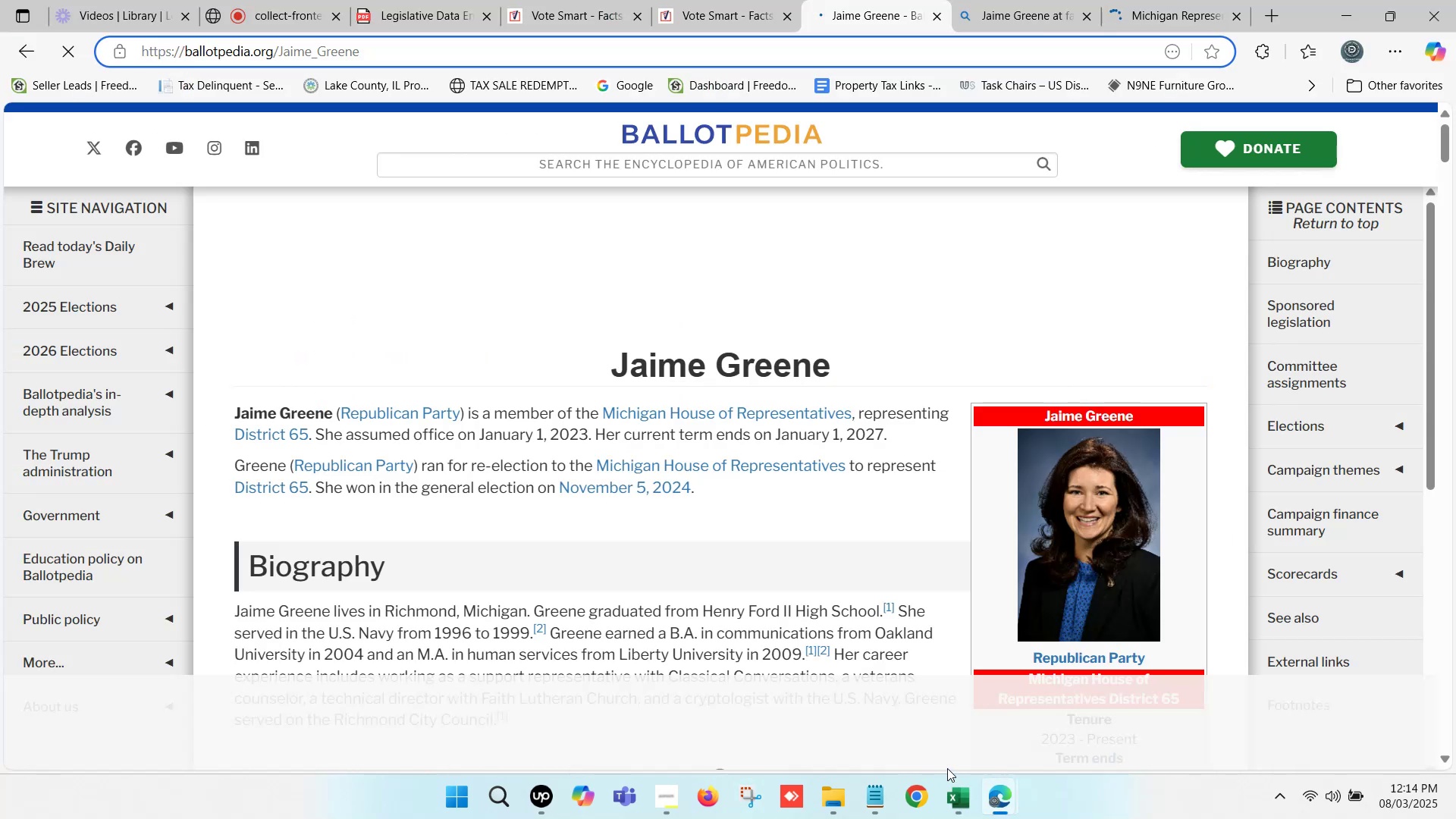 
scroll: coordinate [817, 493], scroll_direction: down, amount: 4.0
 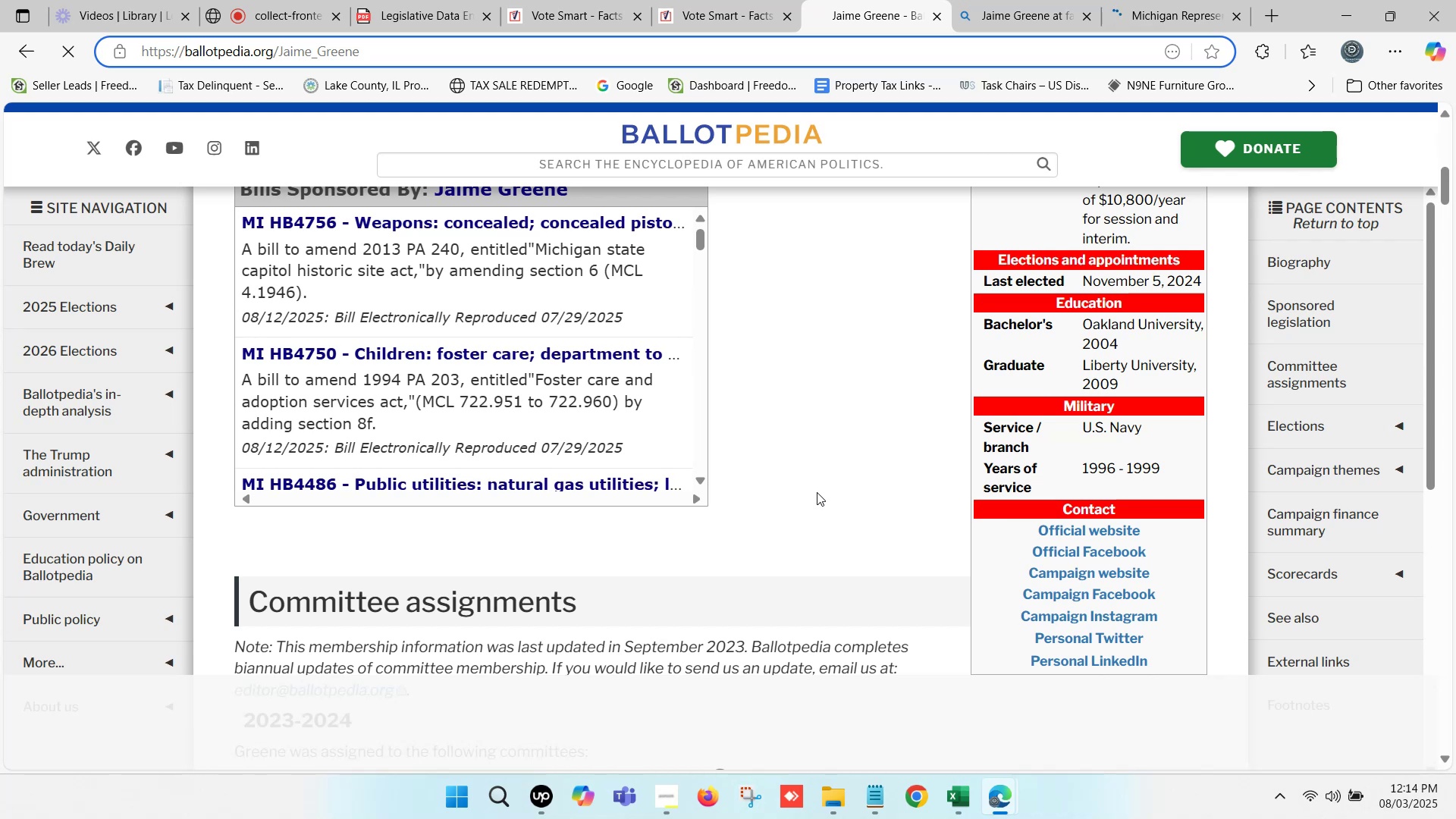 
hold_key(key=ControlLeft, duration=1.52)
left_click([1090, 573])
 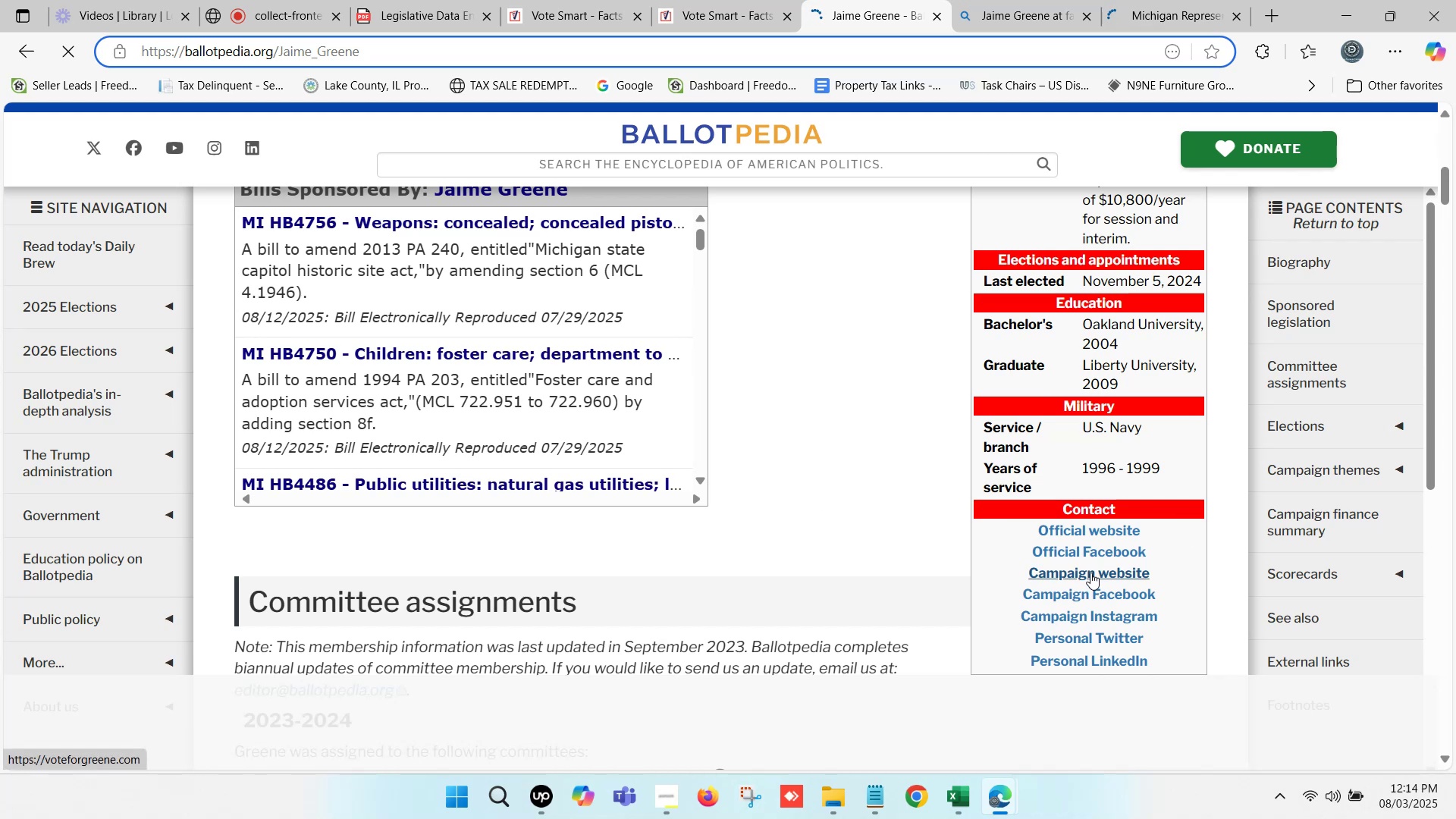 
key(Control+ControlLeft)
 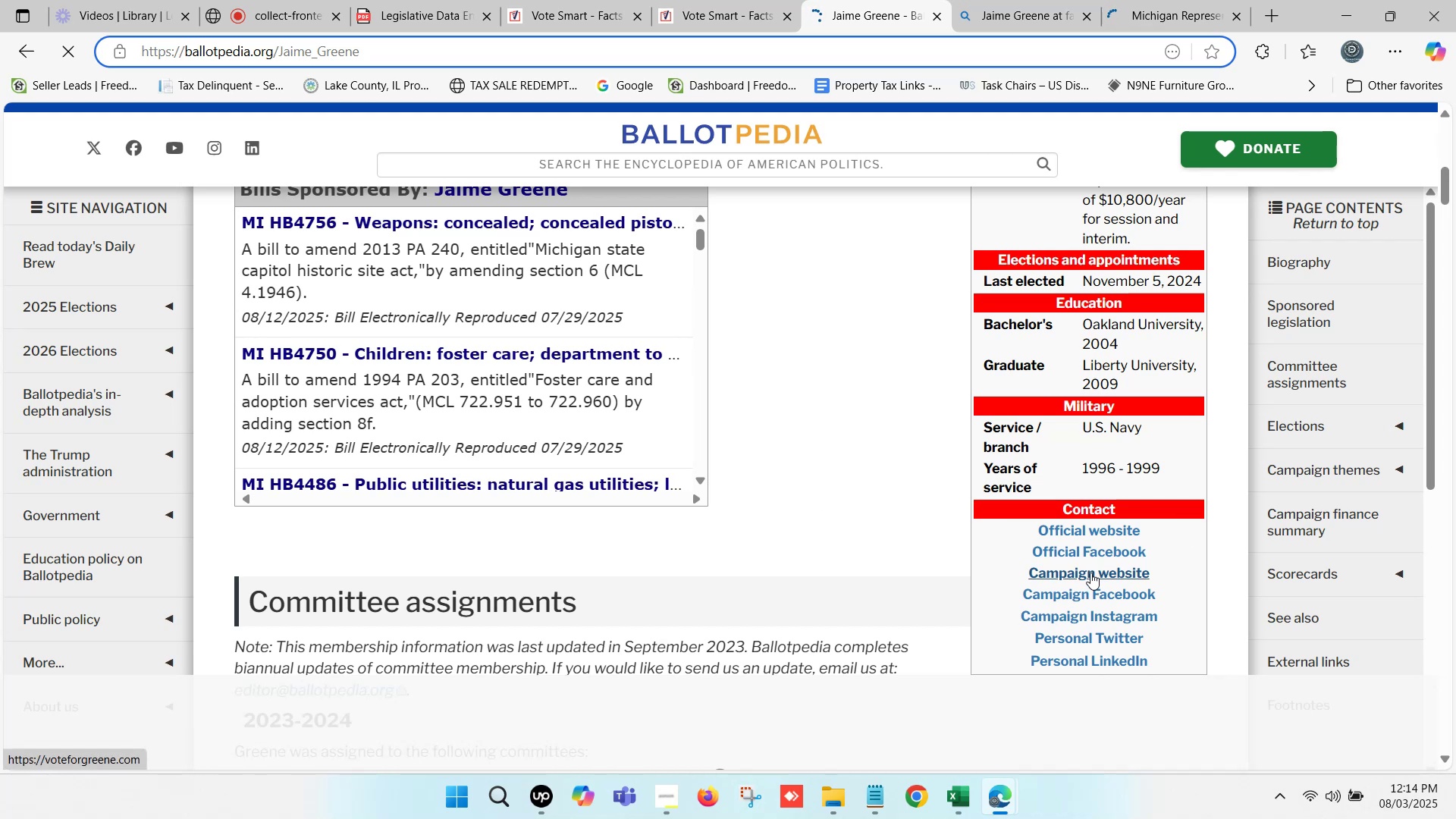 
key(Control+ControlLeft)
 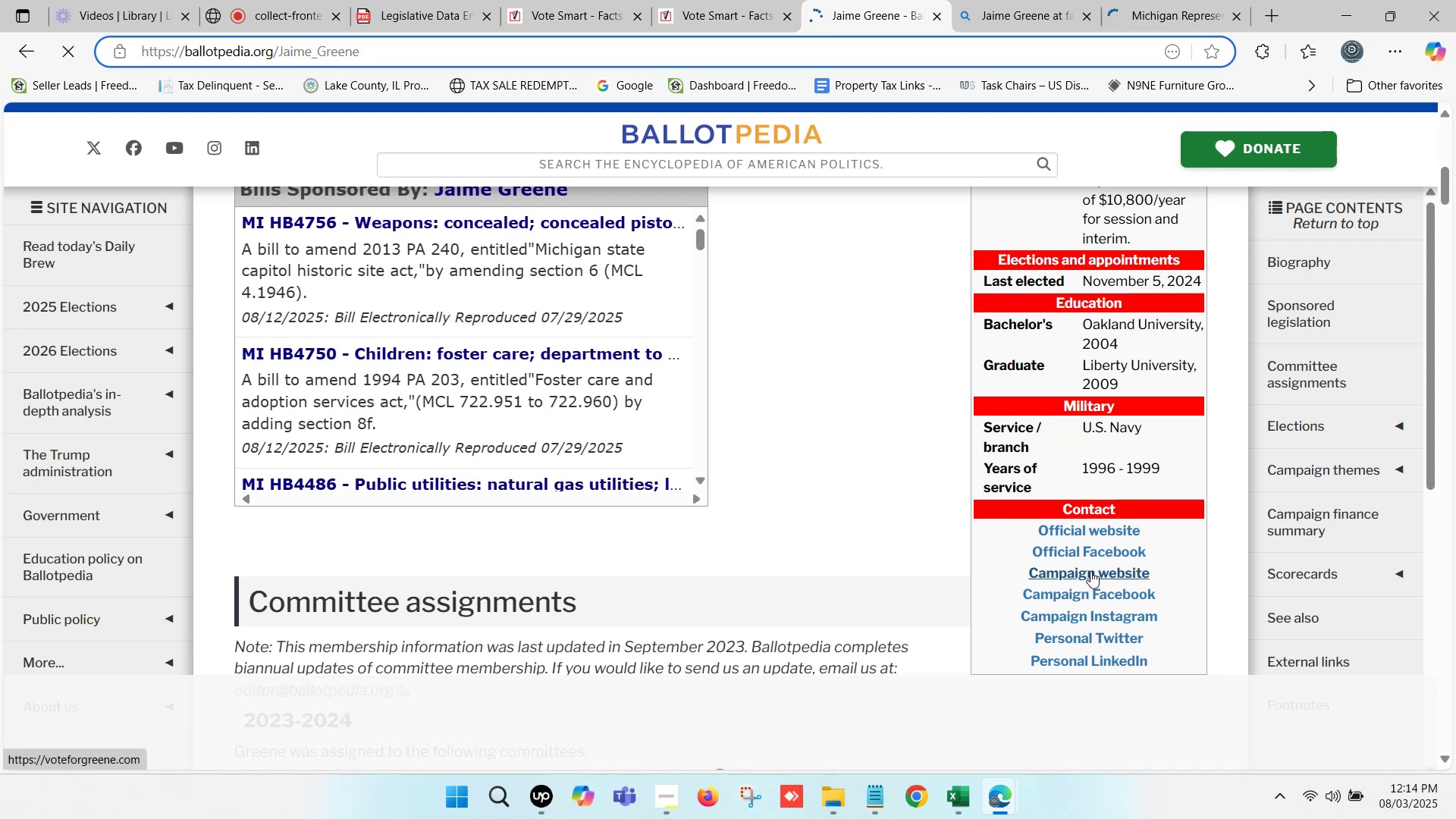 
key(Control+ControlLeft)
 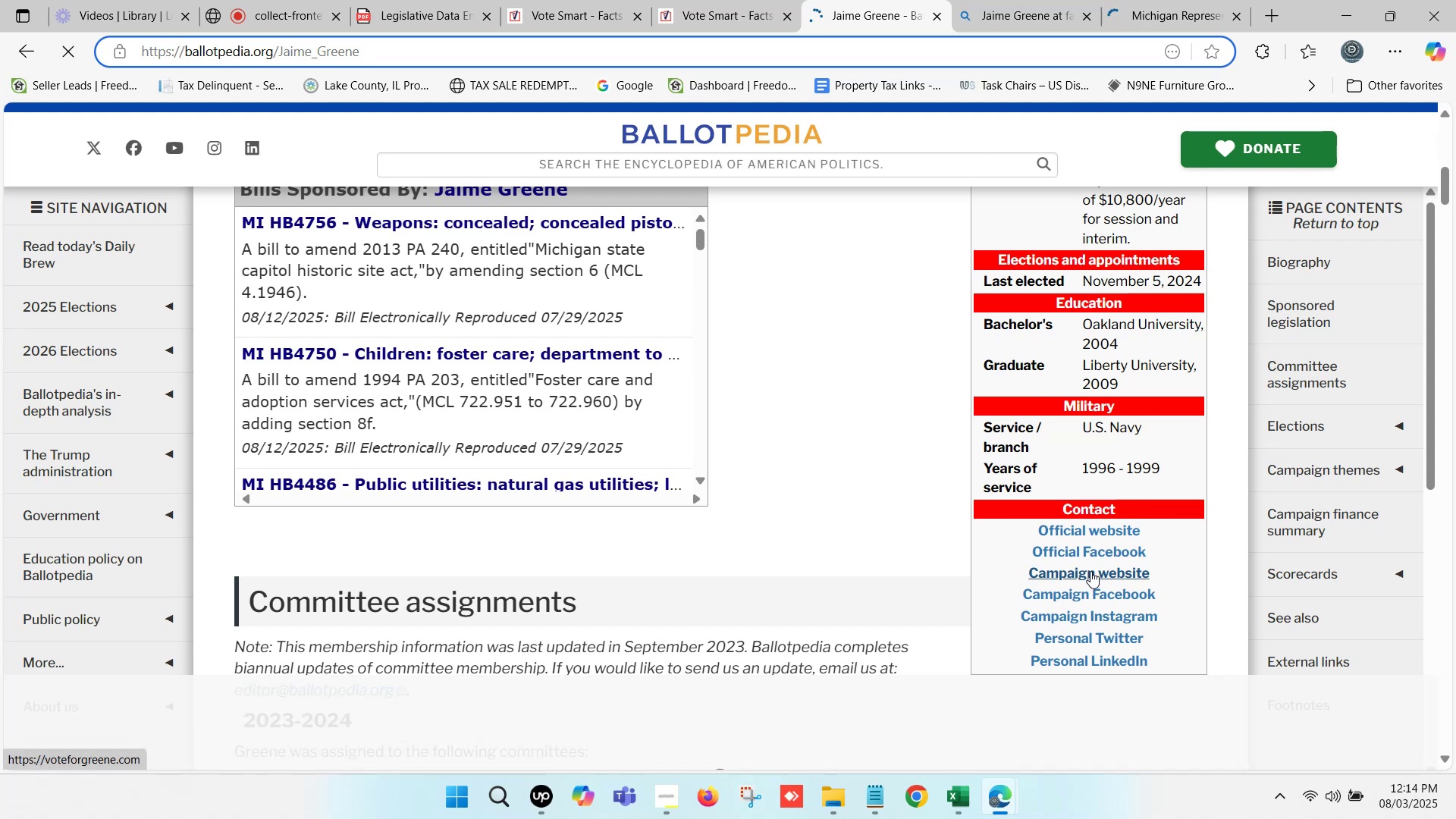 
key(Control+ControlLeft)
 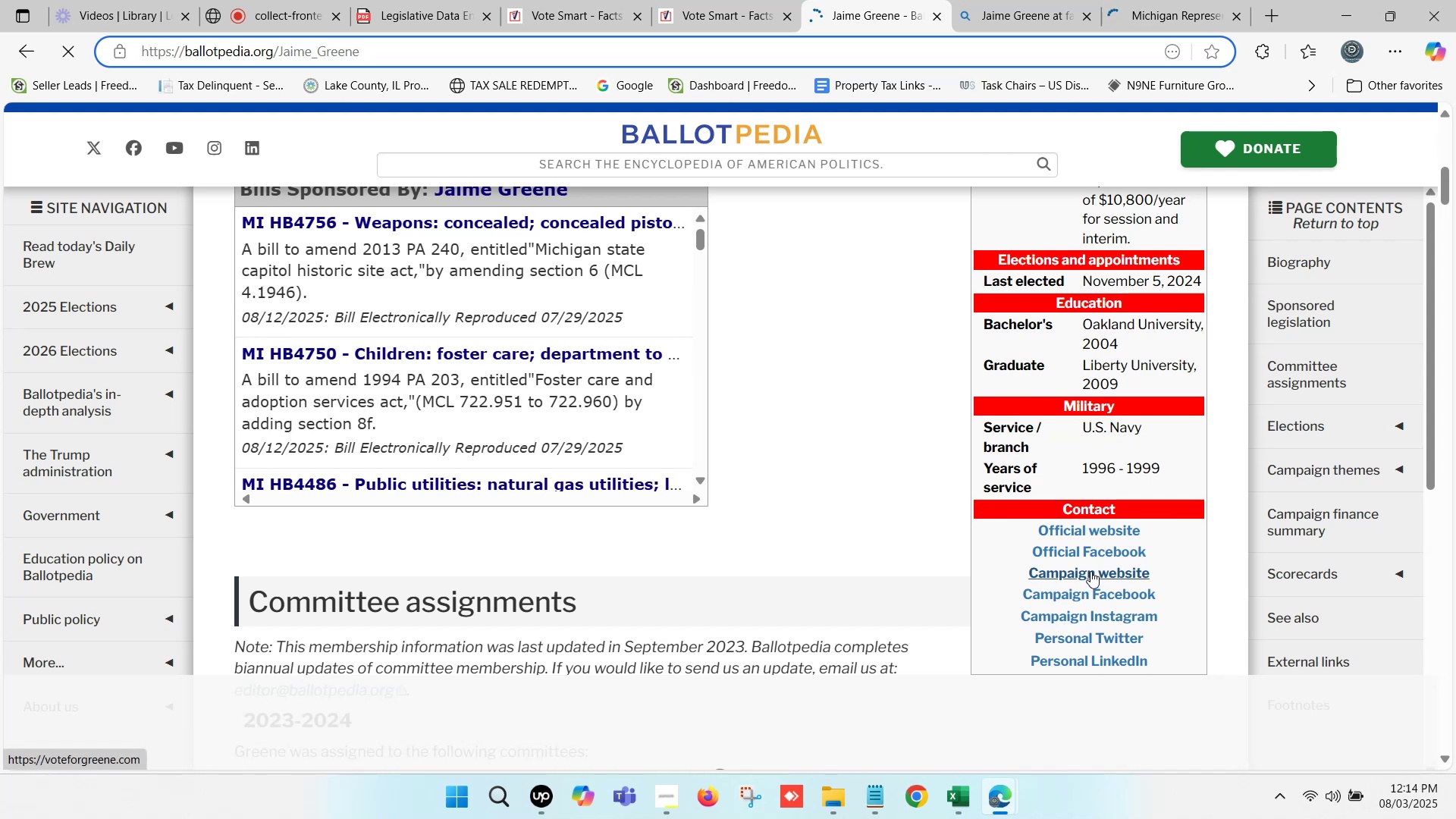 
key(Control+ControlLeft)
 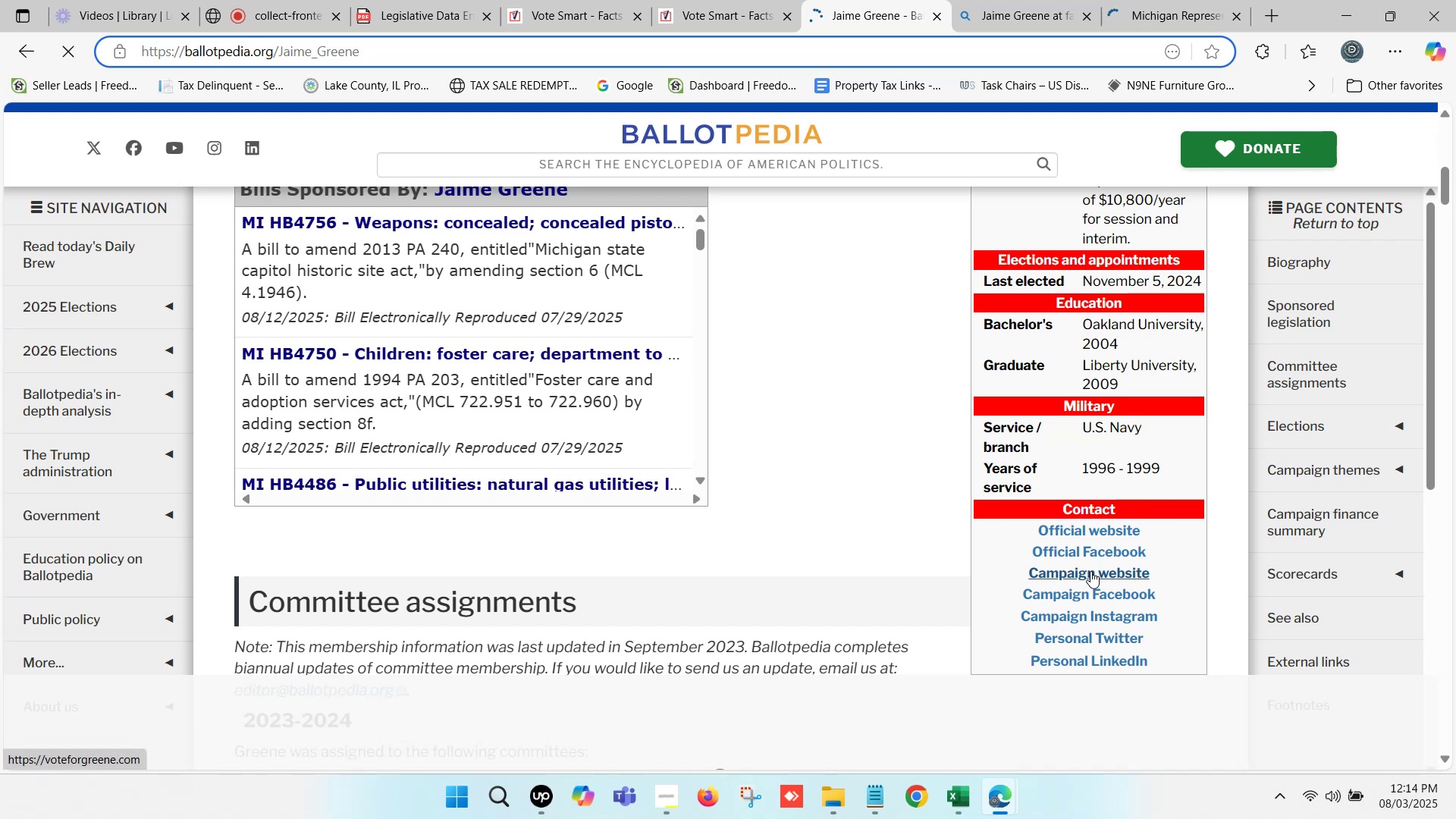 
key(Control+ControlLeft)
 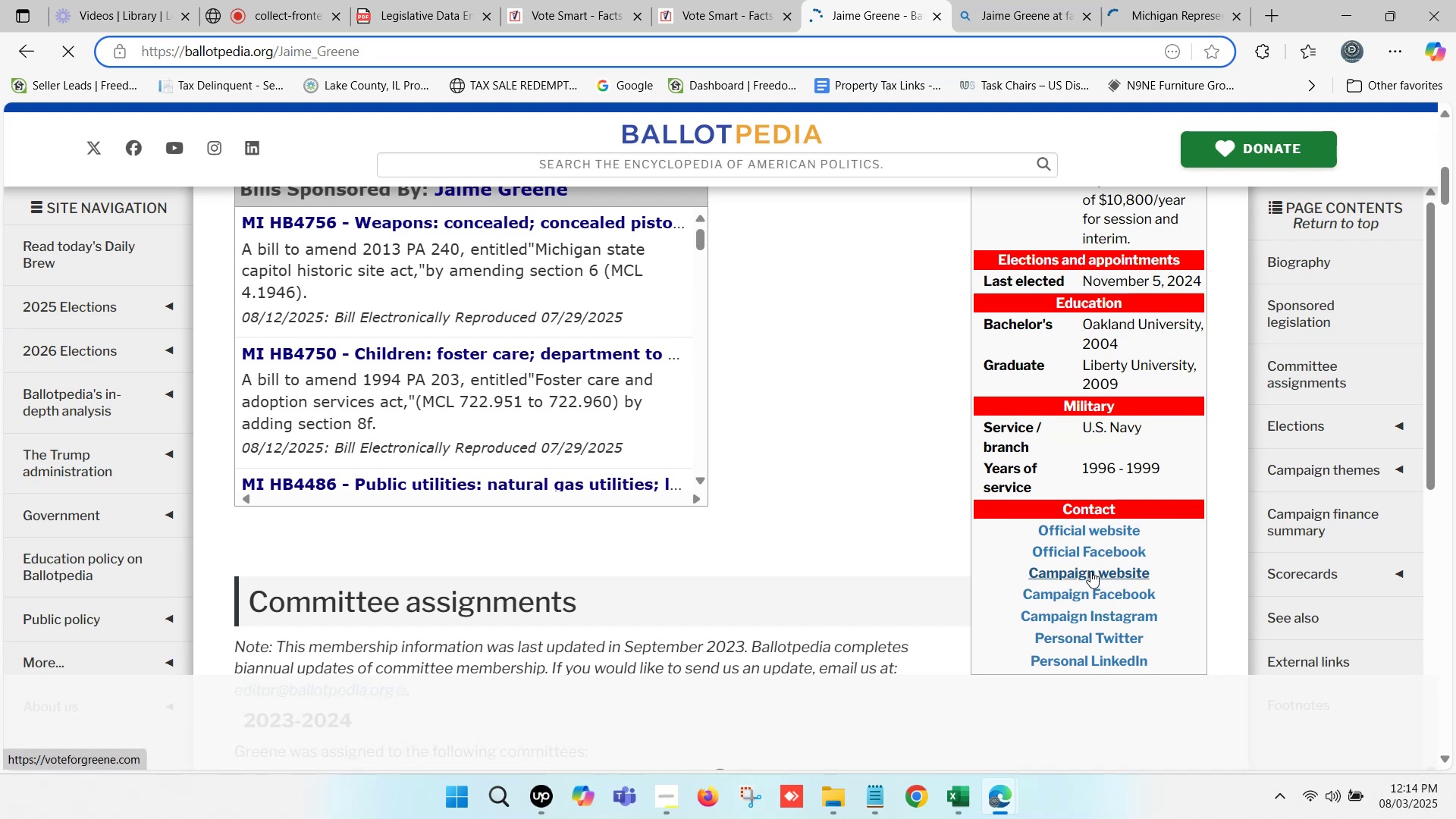 
key(Control+ControlLeft)
 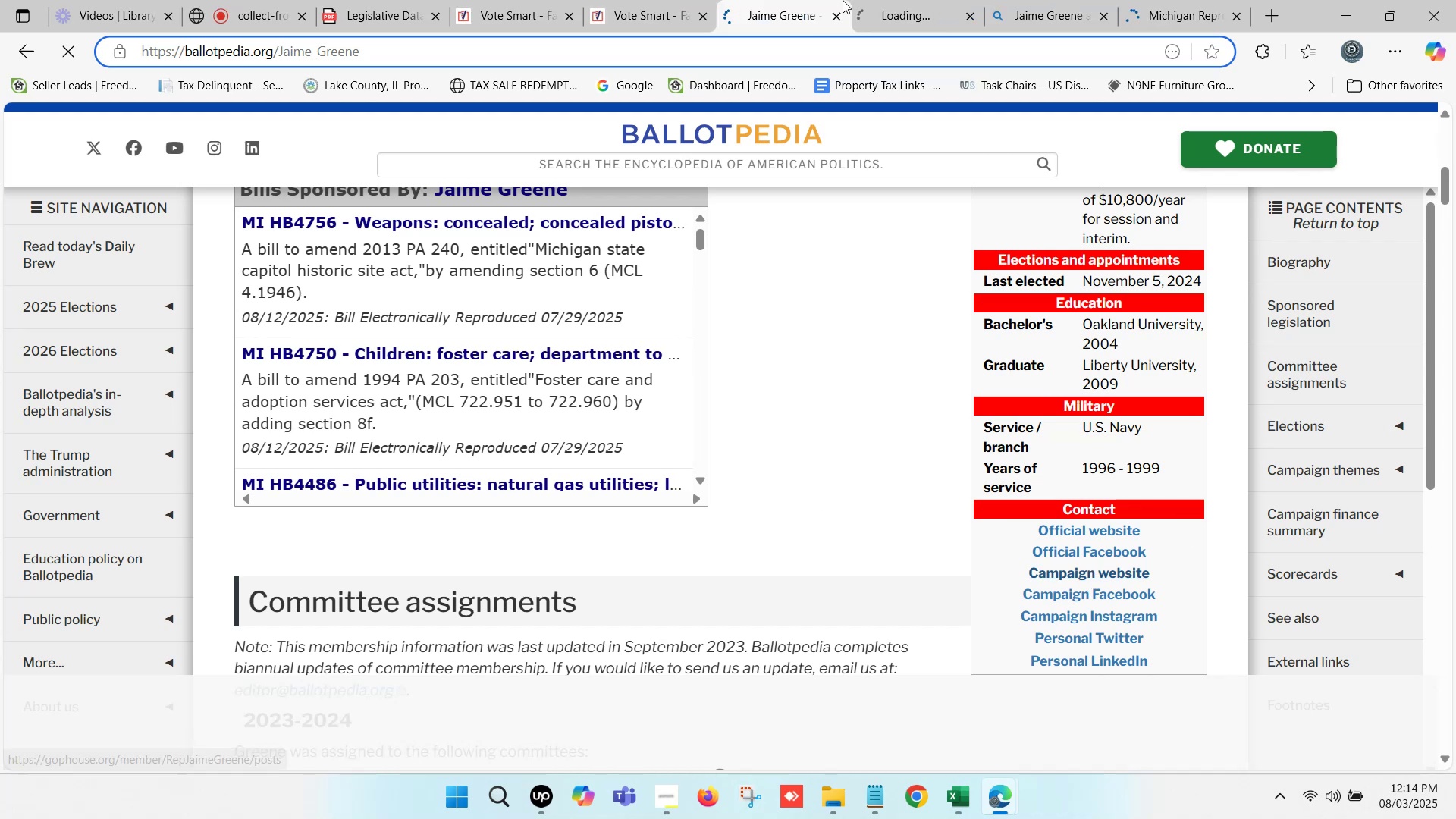 
left_click([923, 0])
 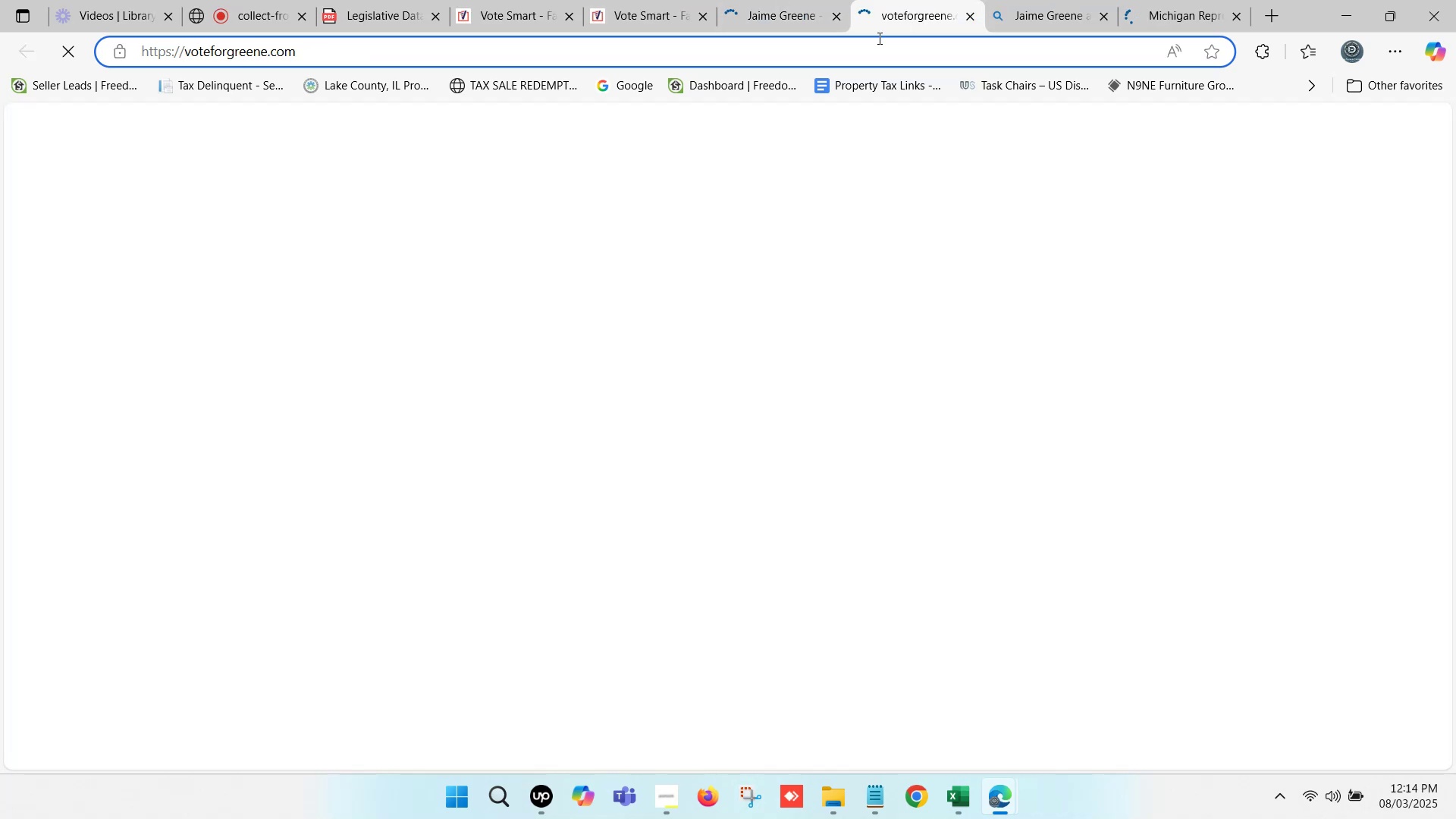 
left_click([878, 41])
 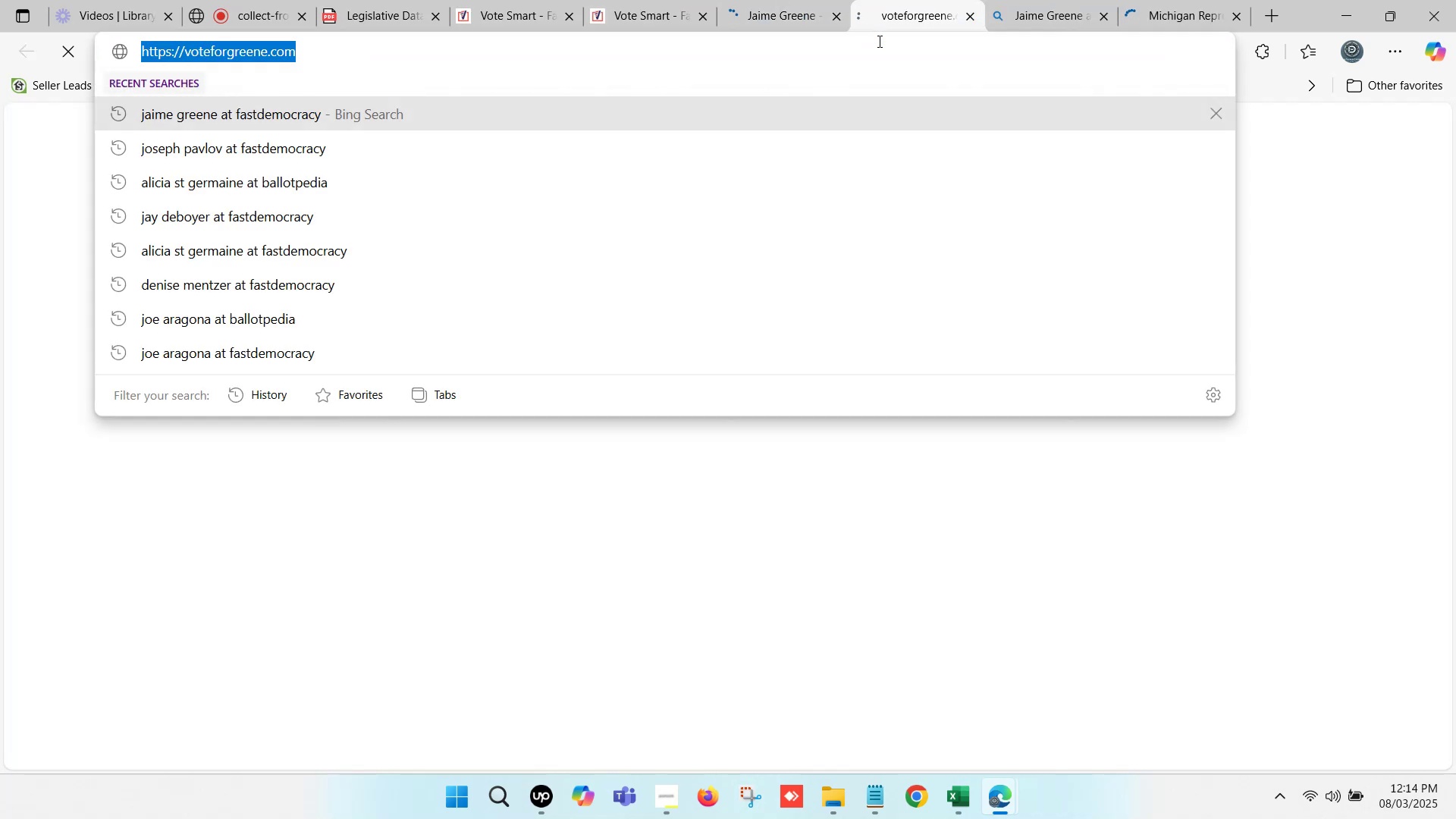 
key(Control+C)
 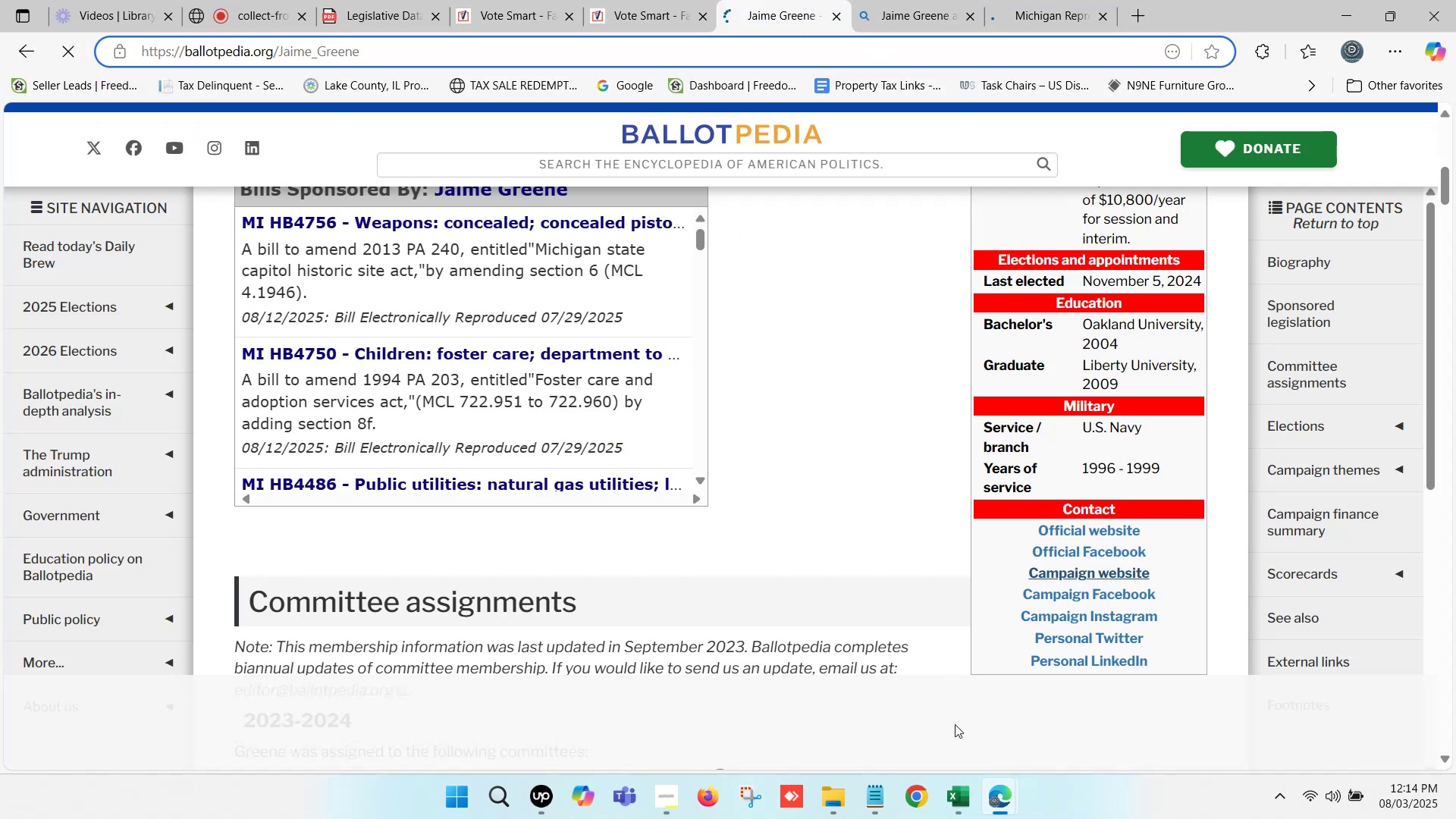 
left_click([955, 795])
 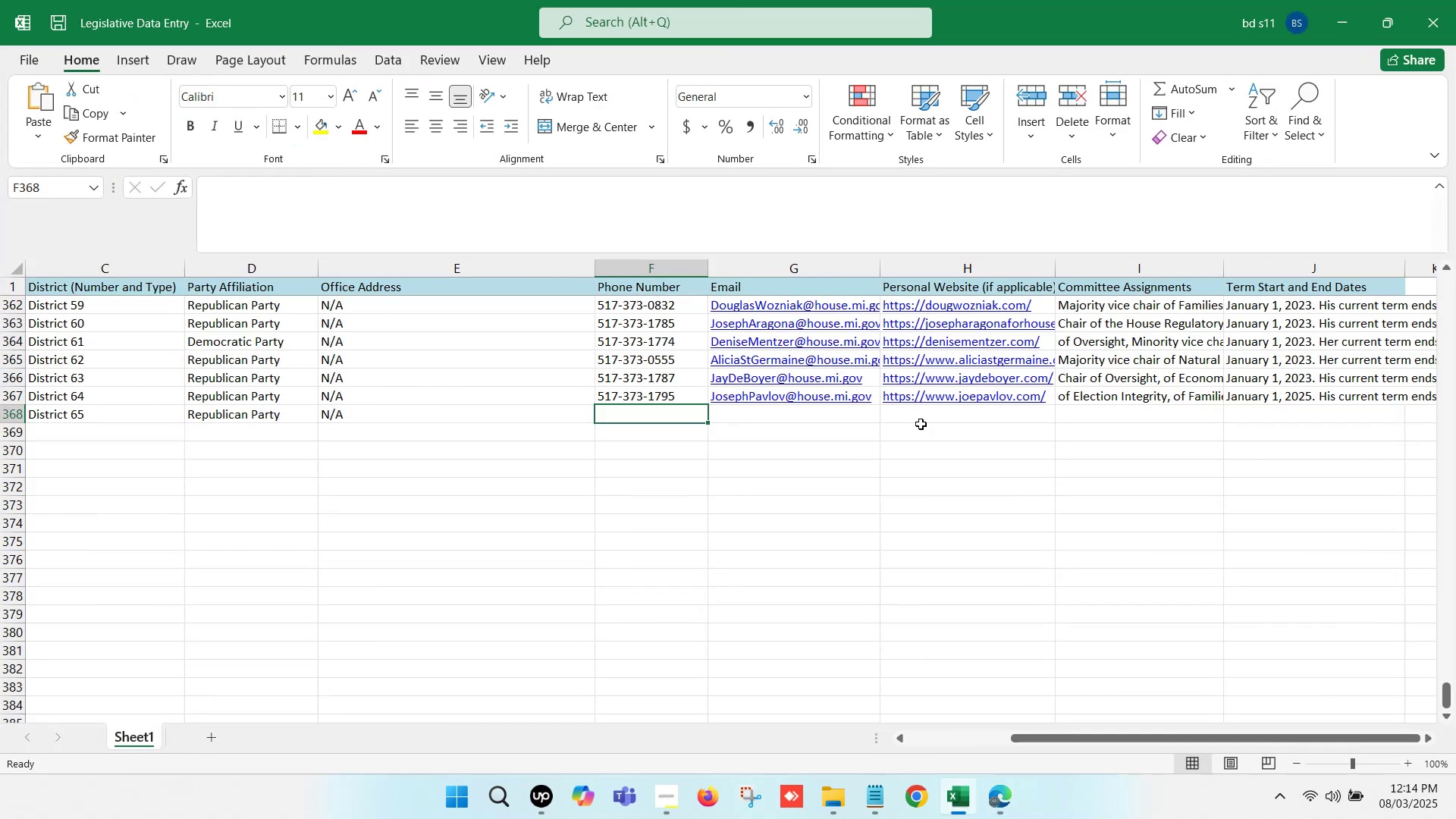 
double_click([922, 416])
 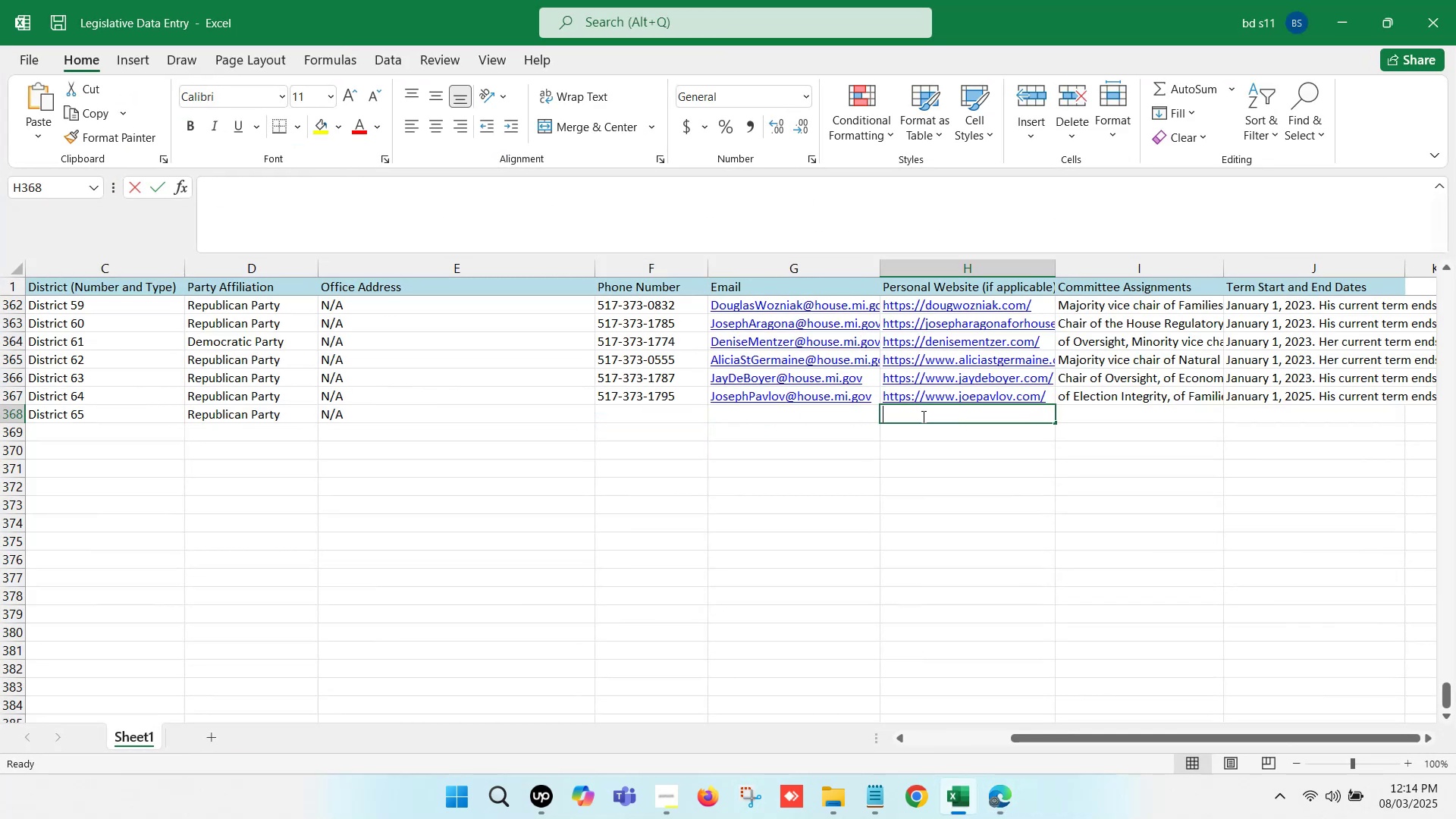 
key(Control+V)
 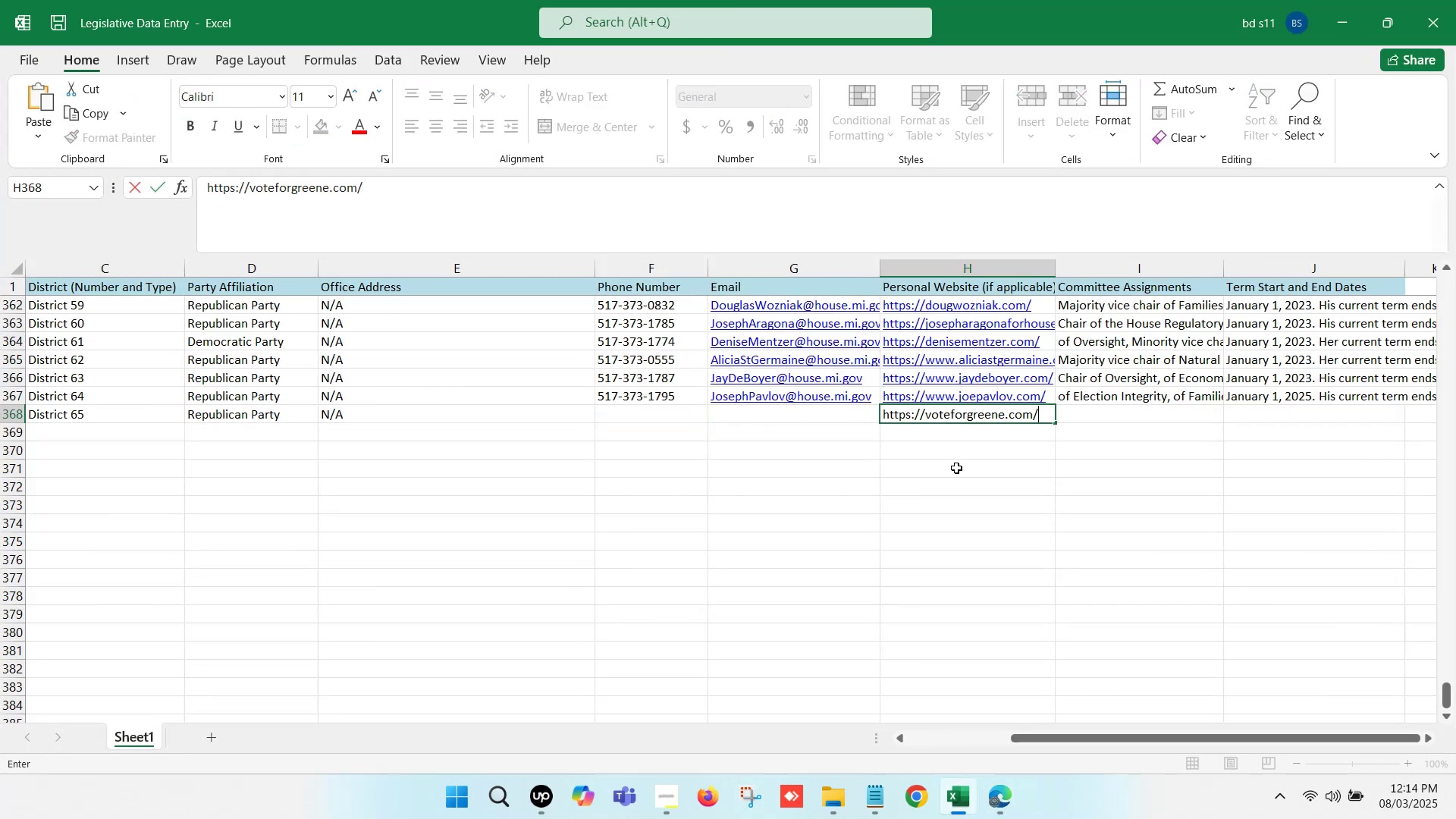 
left_click([956, 468])
 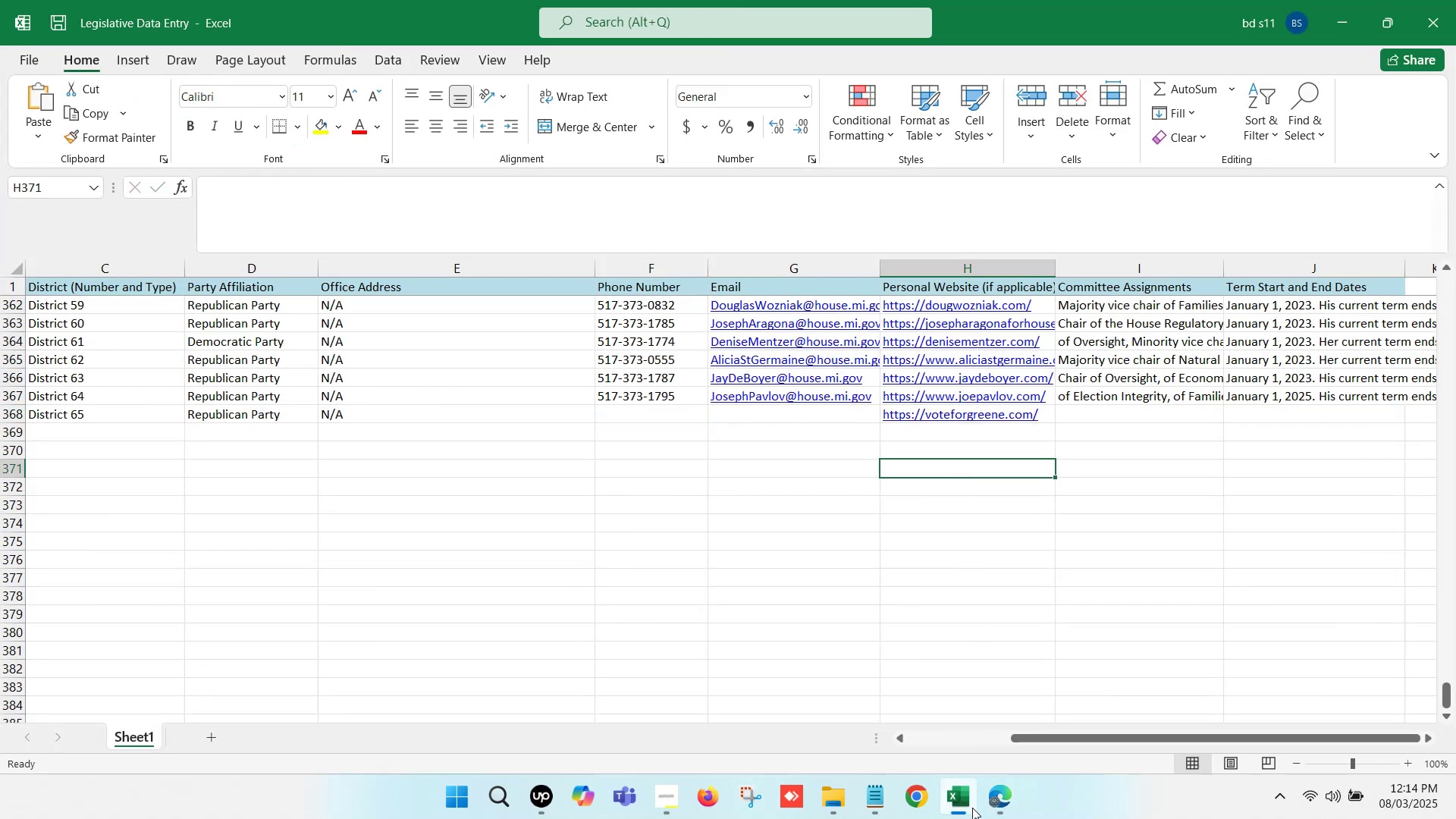 
left_click([972, 808])
 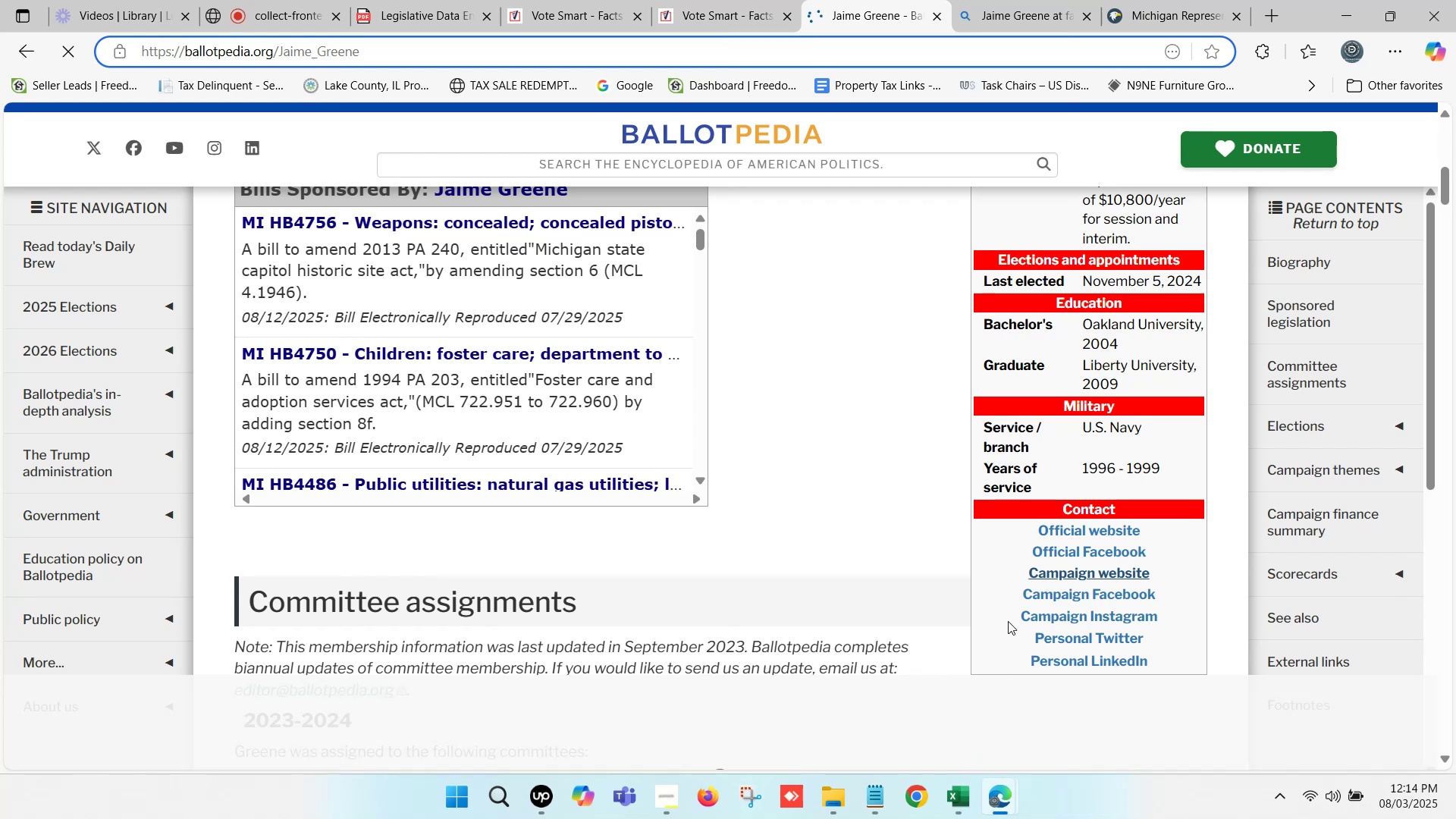 
hold_key(key=ControlLeft, duration=0.59)
left_click([1074, 529])
 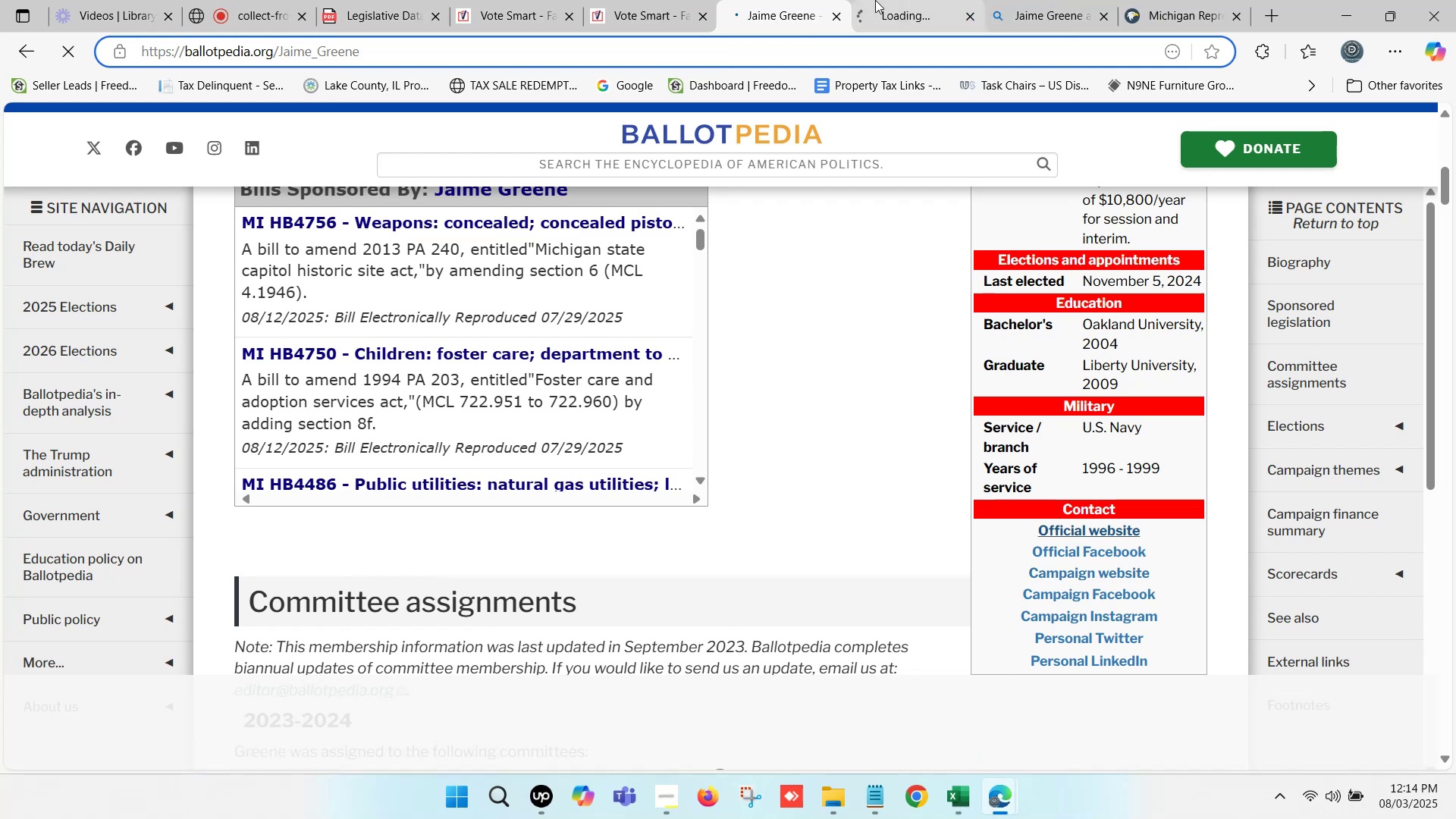 
double_click([875, 0])
 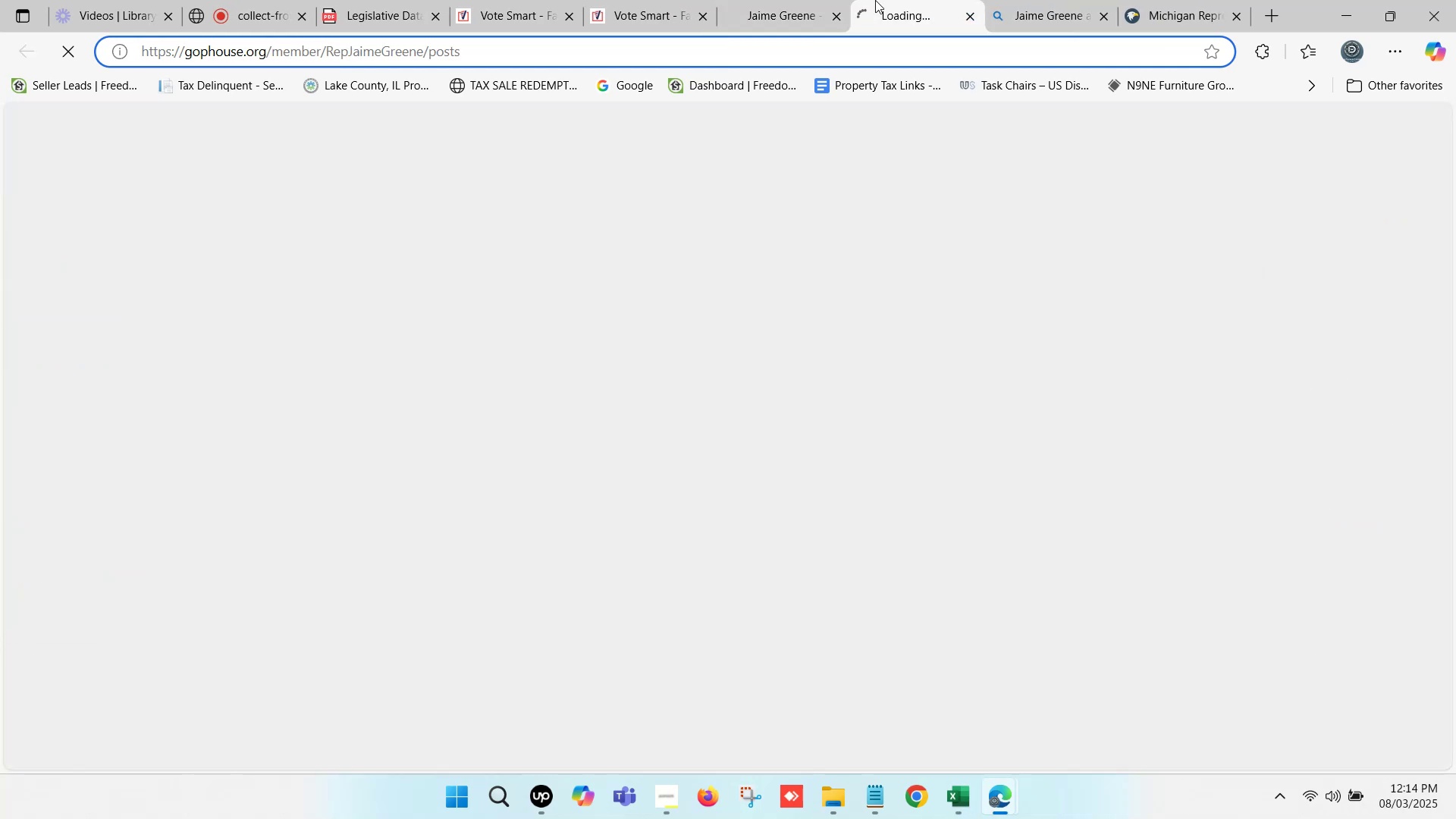 
triple_click([875, 0])
 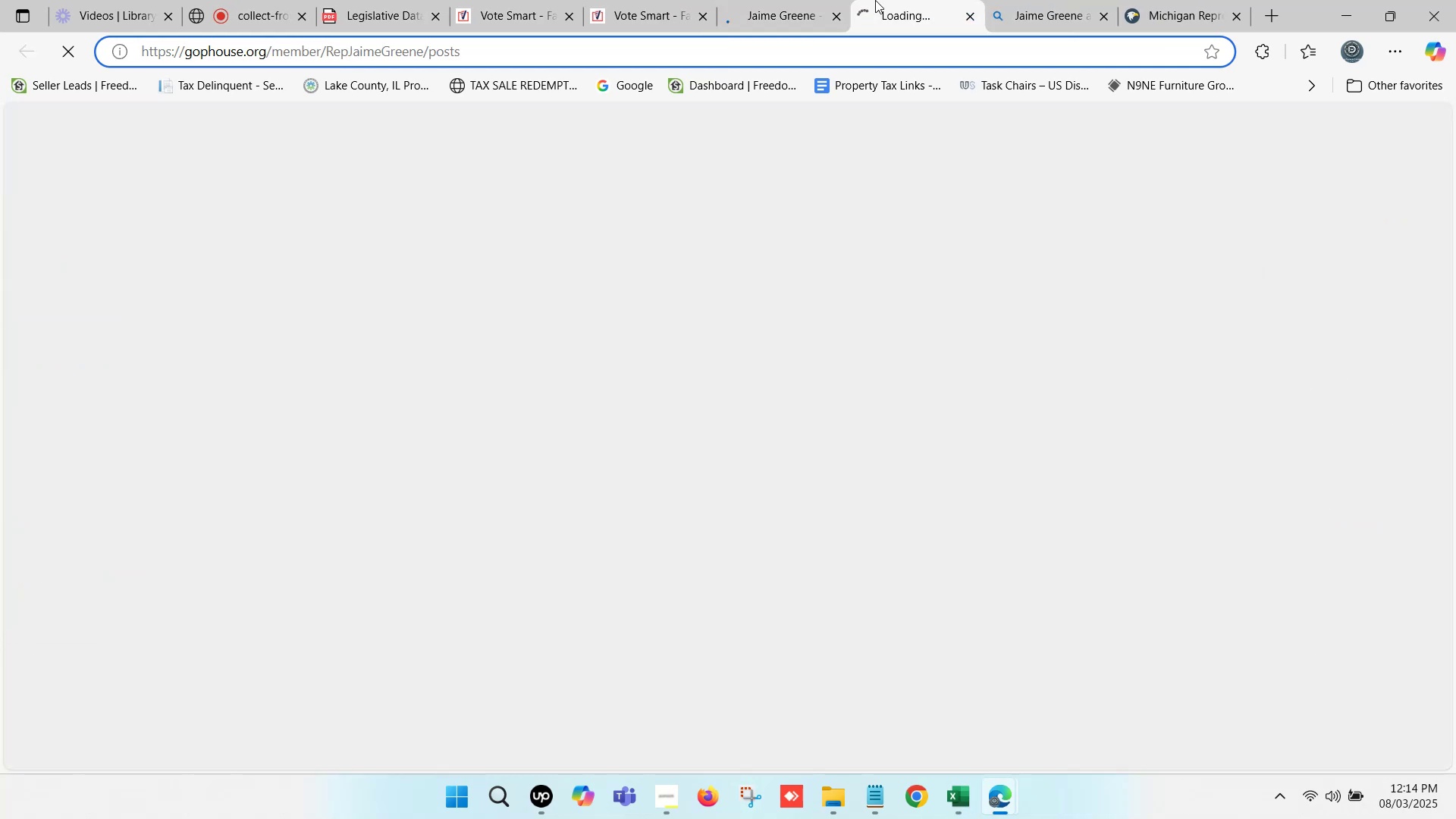 
triple_click([875, 0])
 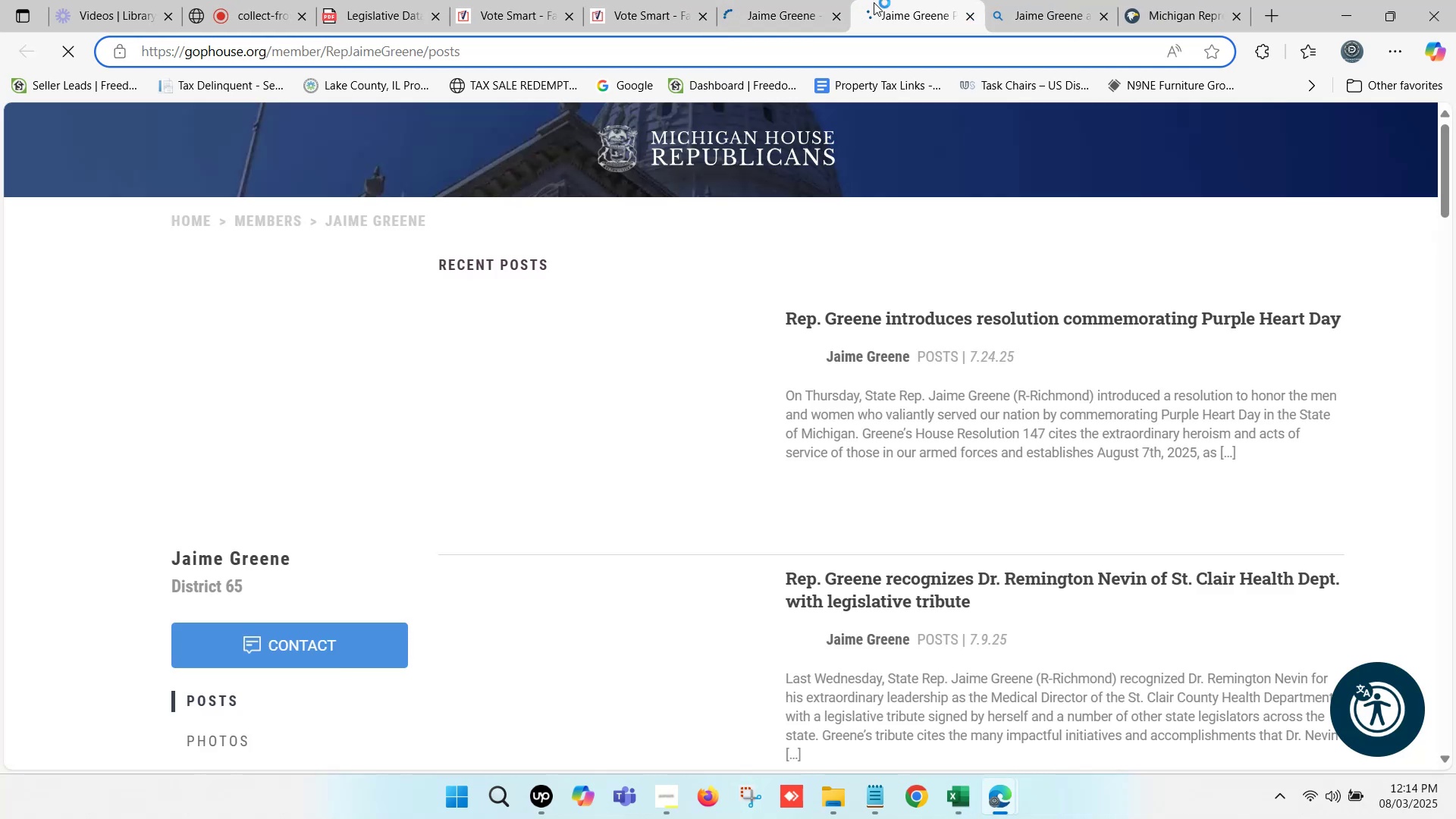 
wait(8.43)
 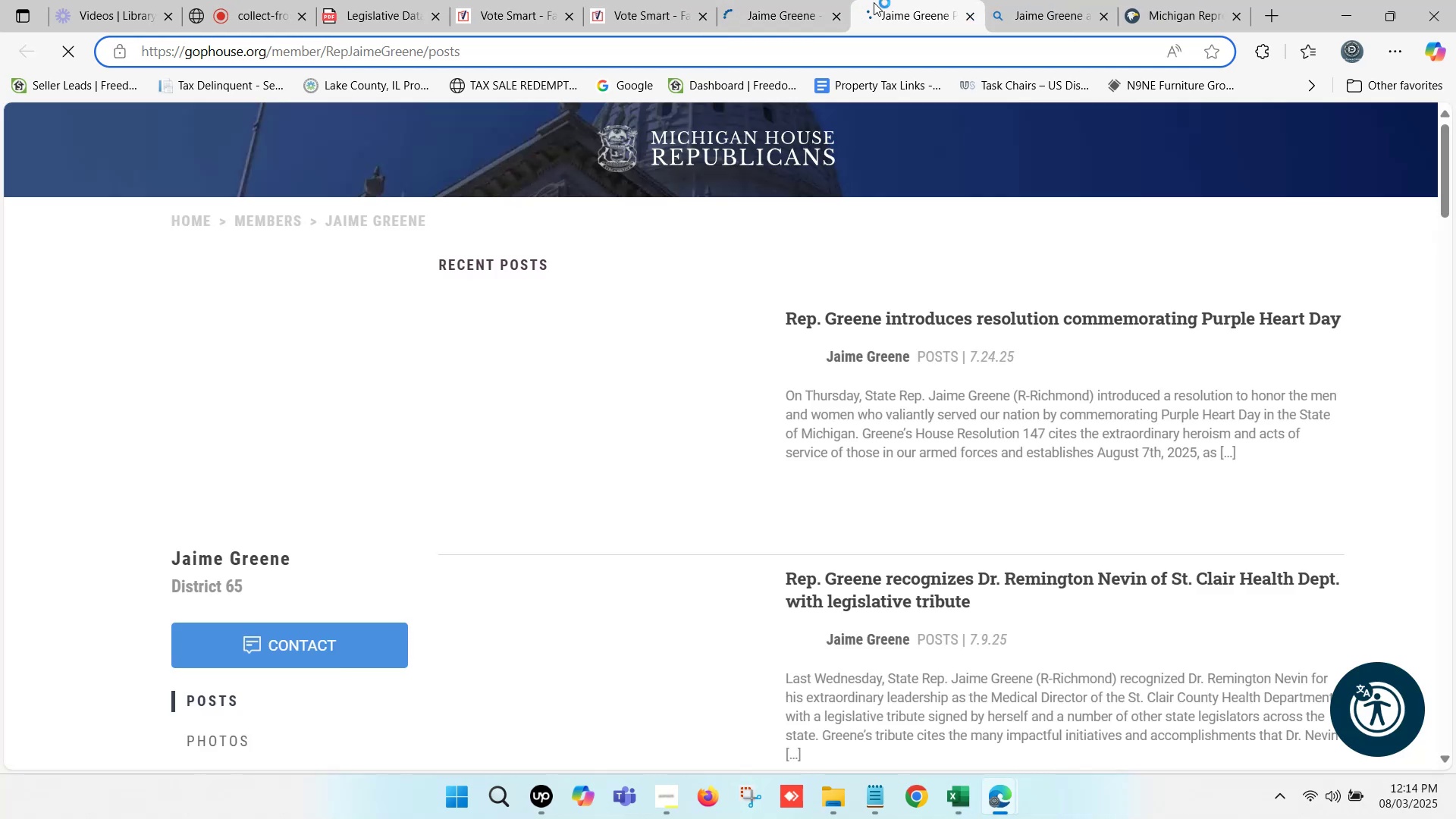 
scroll: coordinate [952, 450], scroll_direction: down, amount: 4.0
 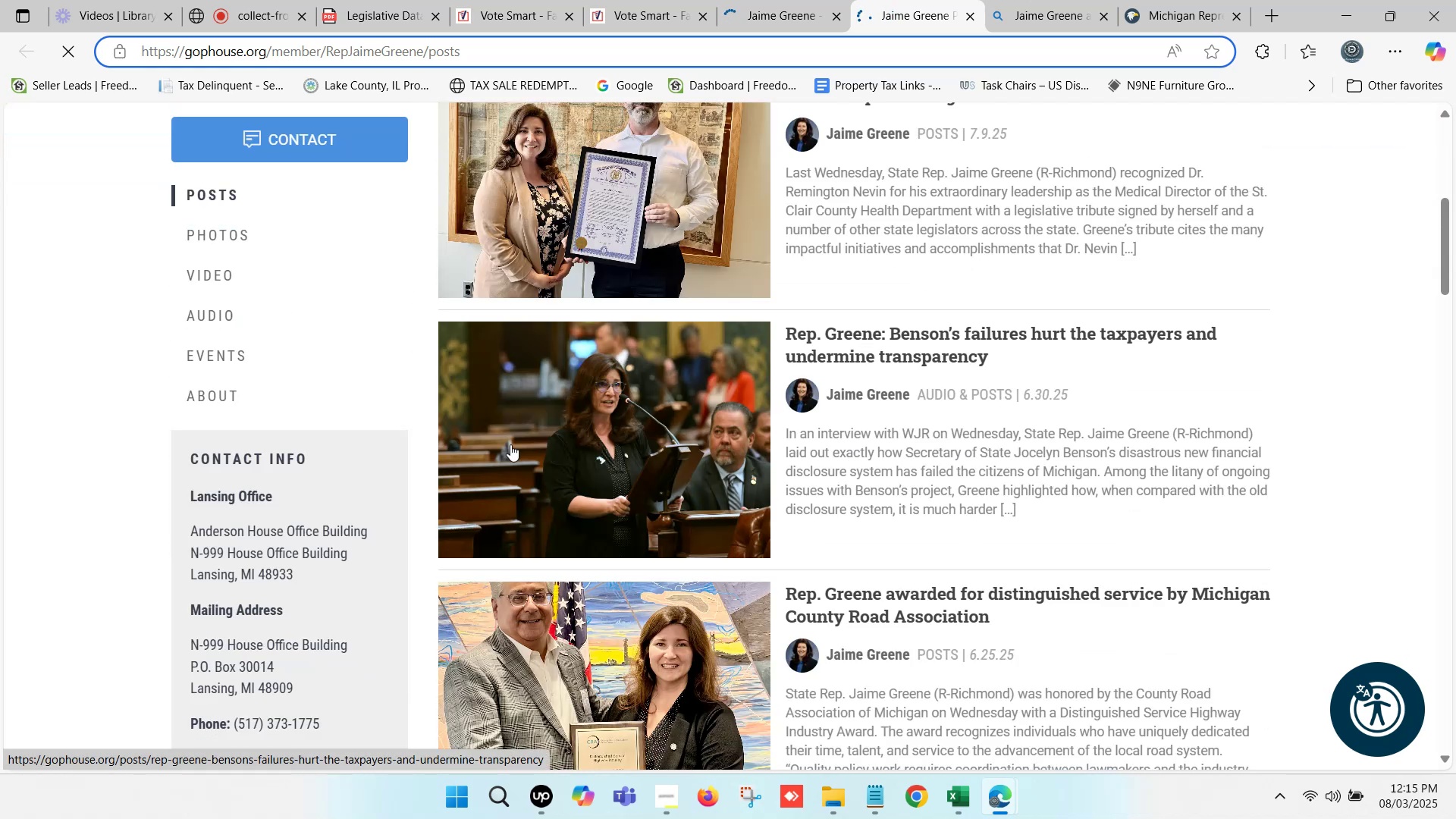 
left_click([209, 397])
 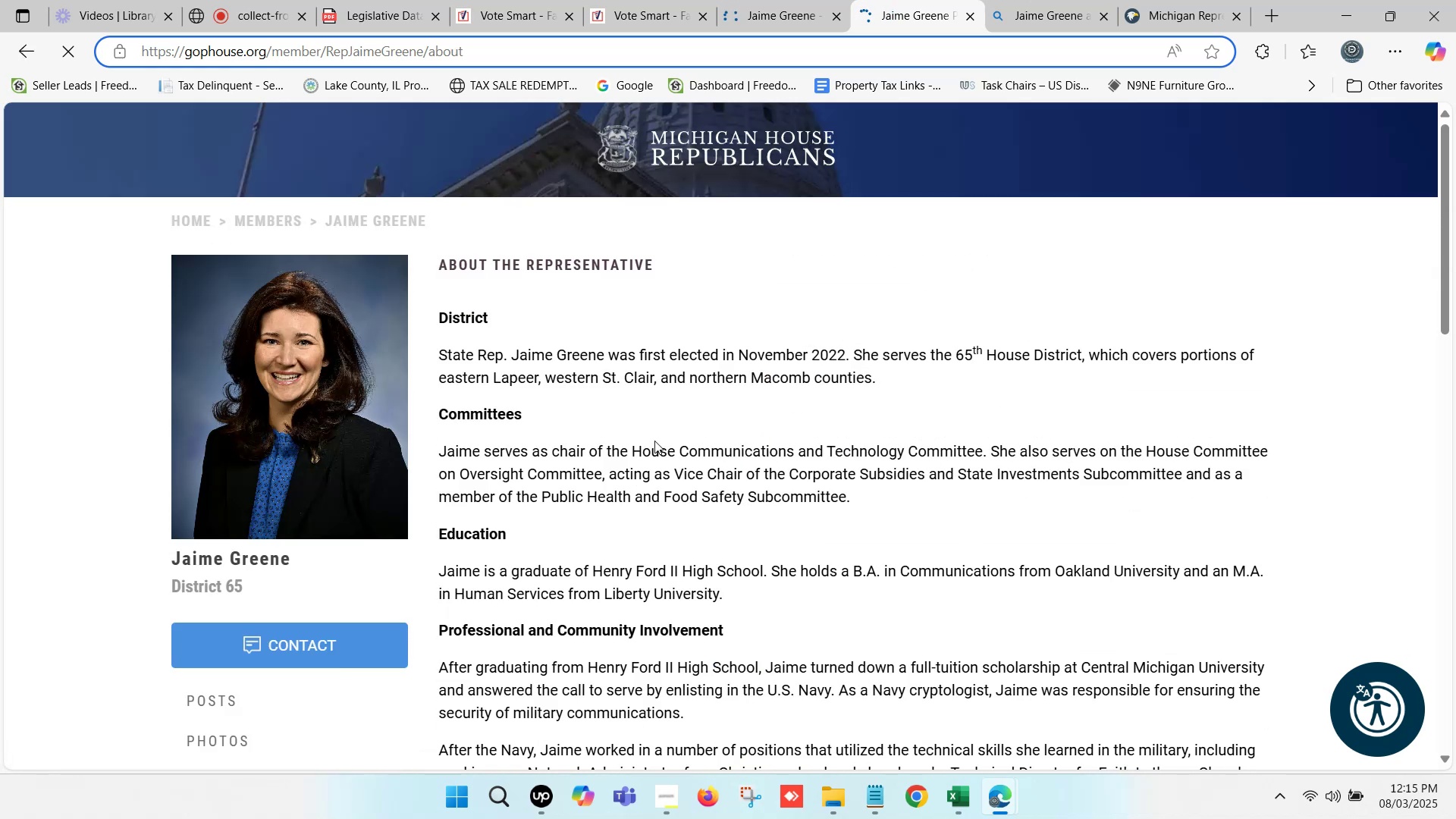 
scroll: coordinate [750, 434], scroll_direction: down, amount: 2.0
 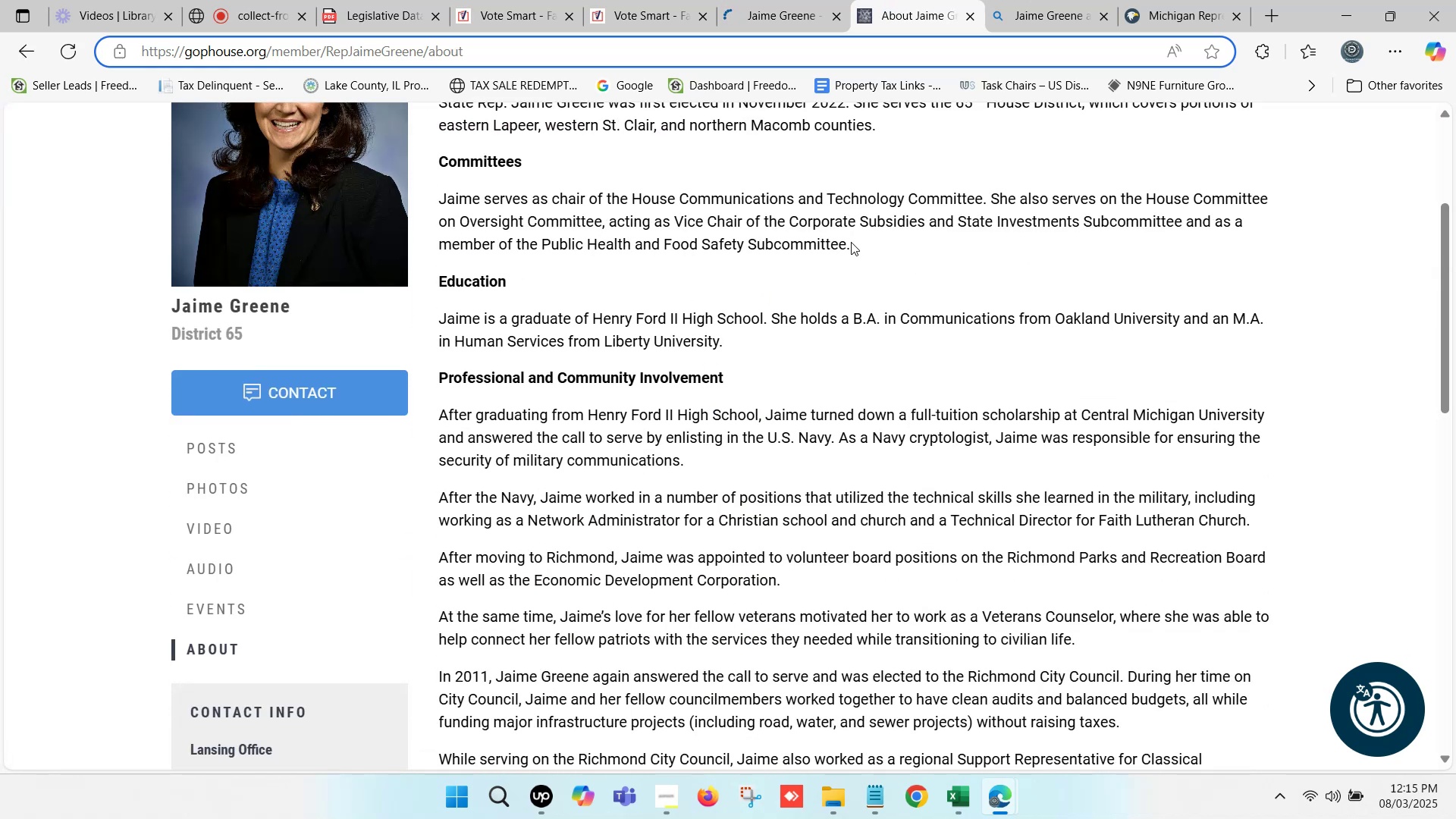 
double_click([1167, 0])
 